 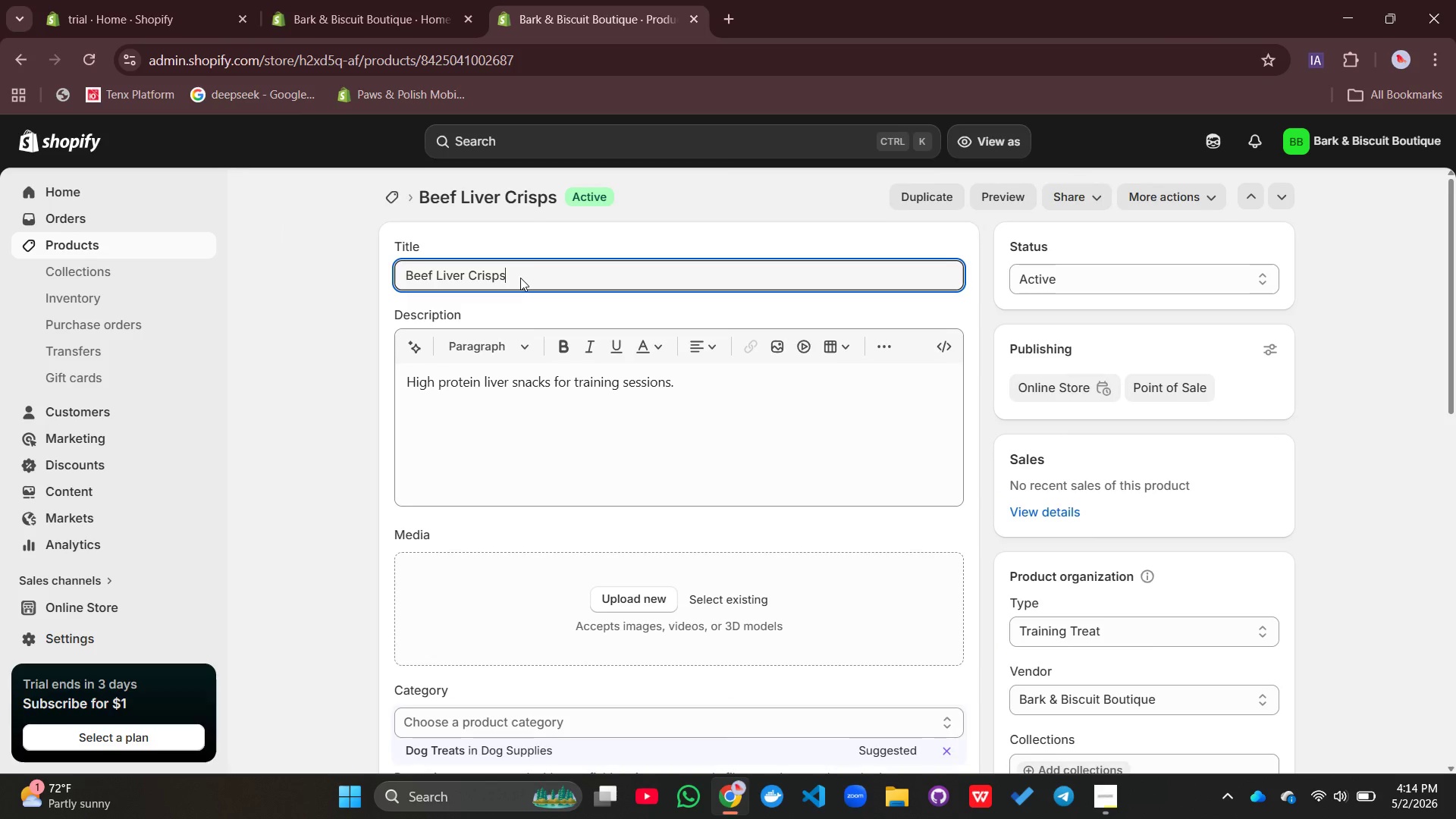 
type( - High-Protien)
 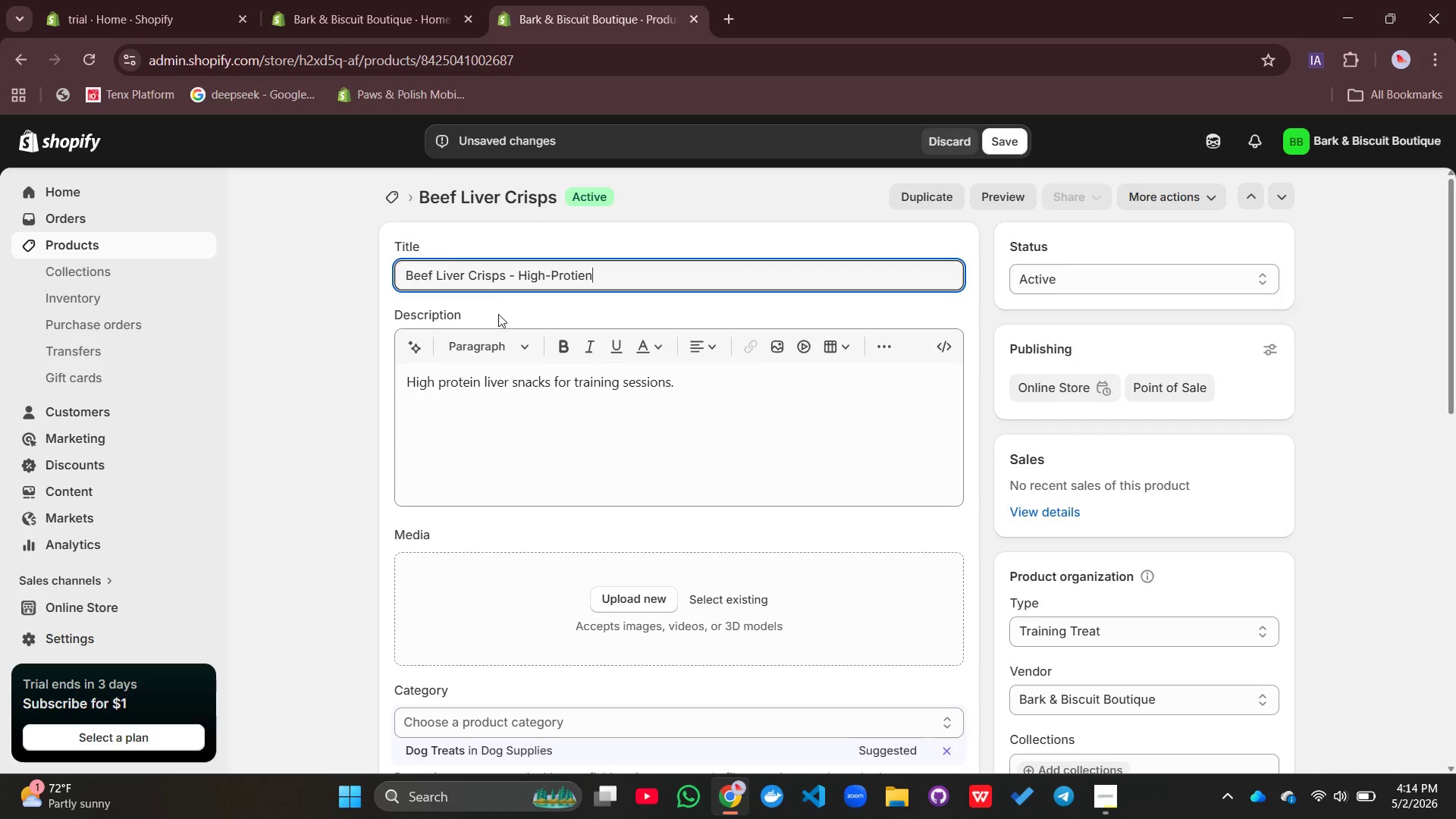 
type( Training)
 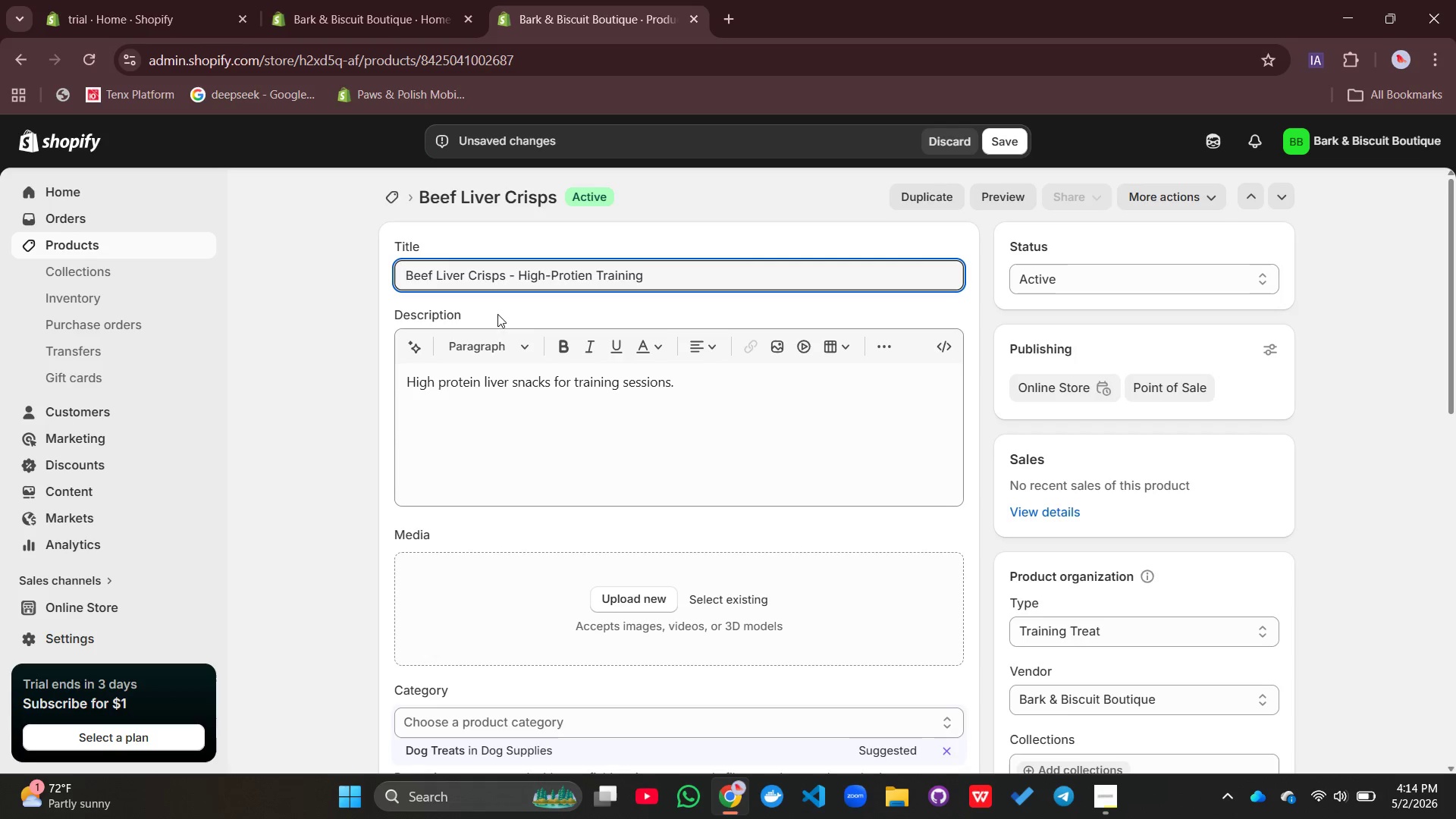 
type( t)
key(Backspace)
type(Treats)
 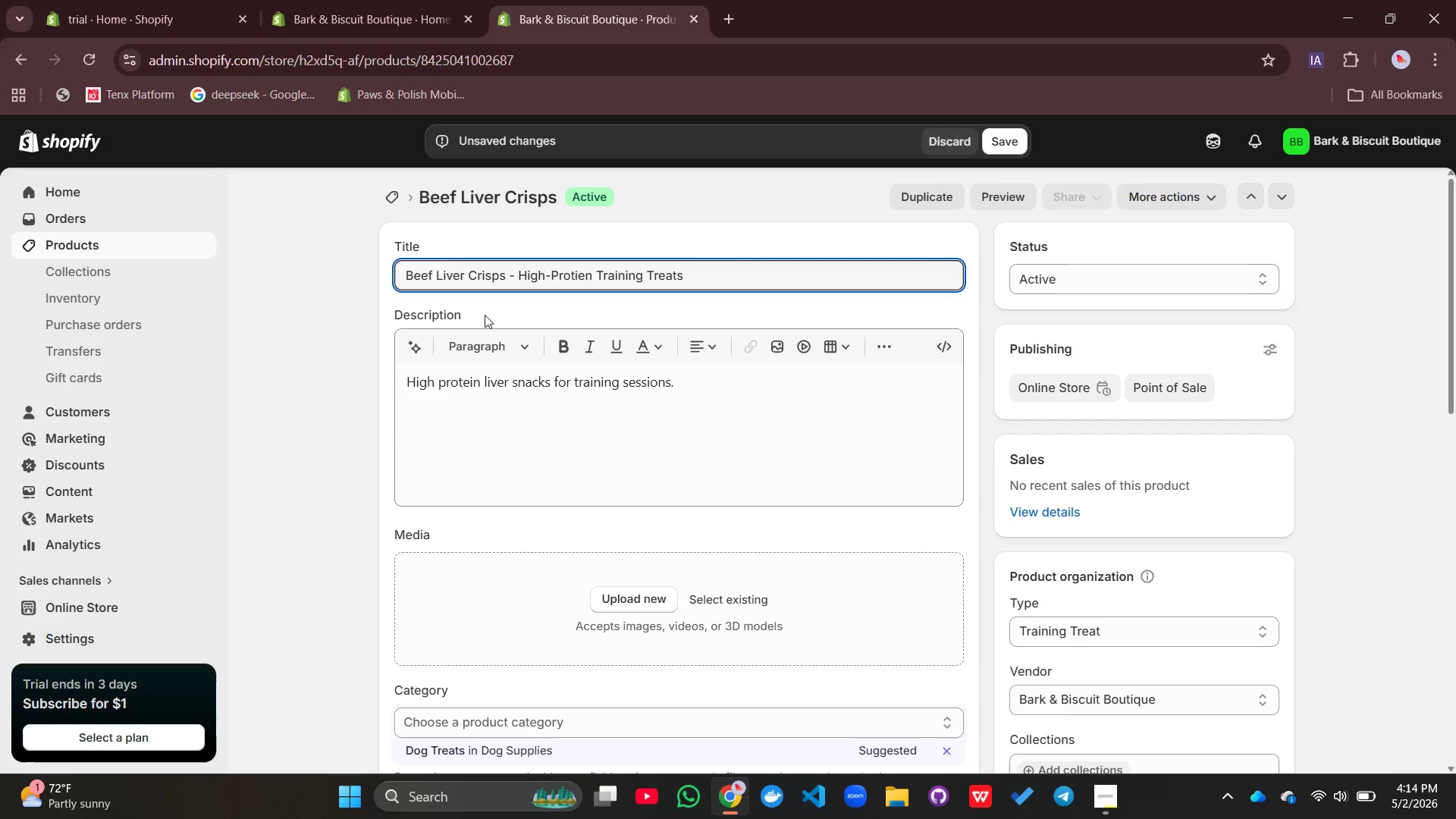 
double_click([494, 388])
 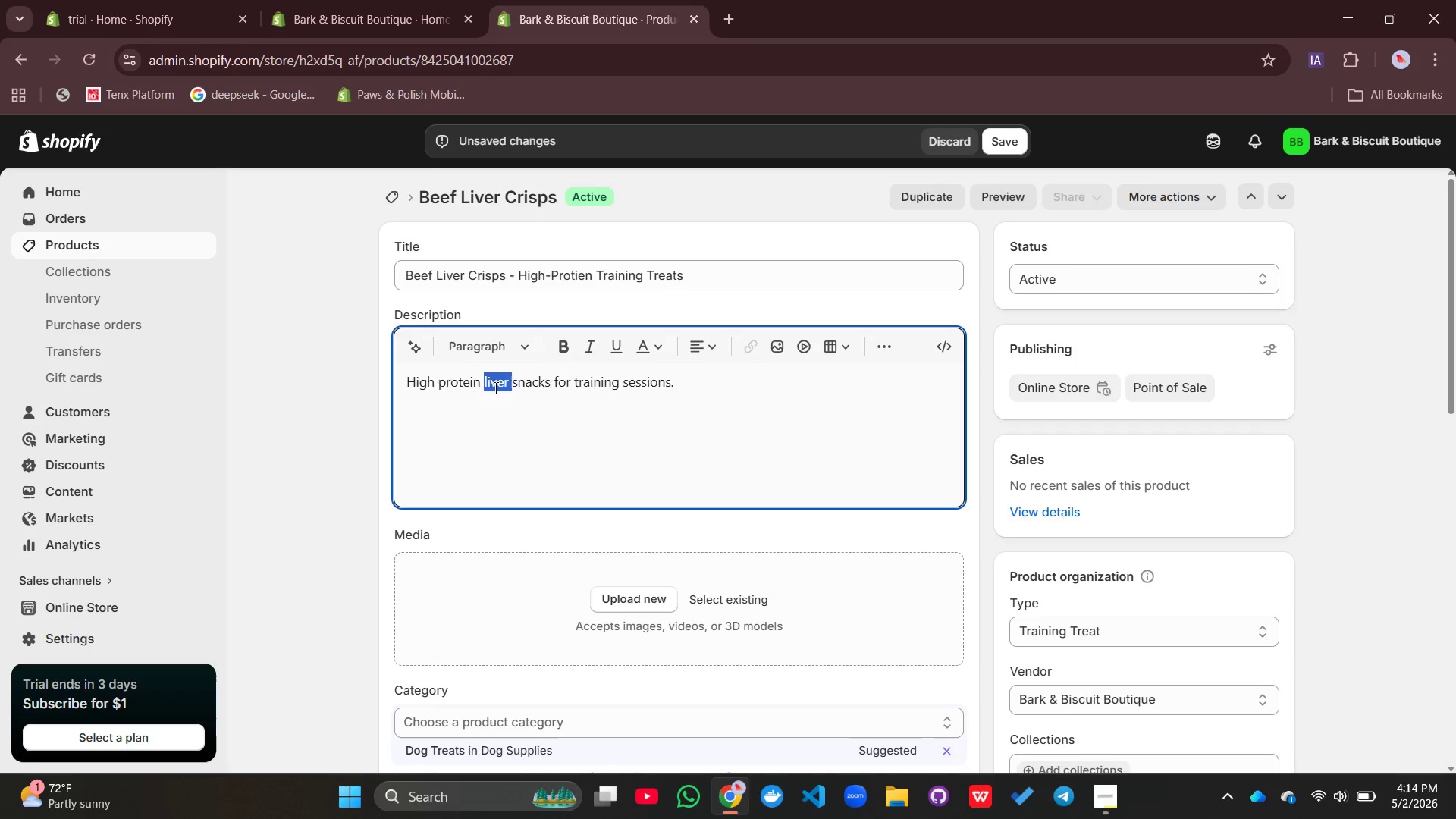 
triple_click([494, 388])
 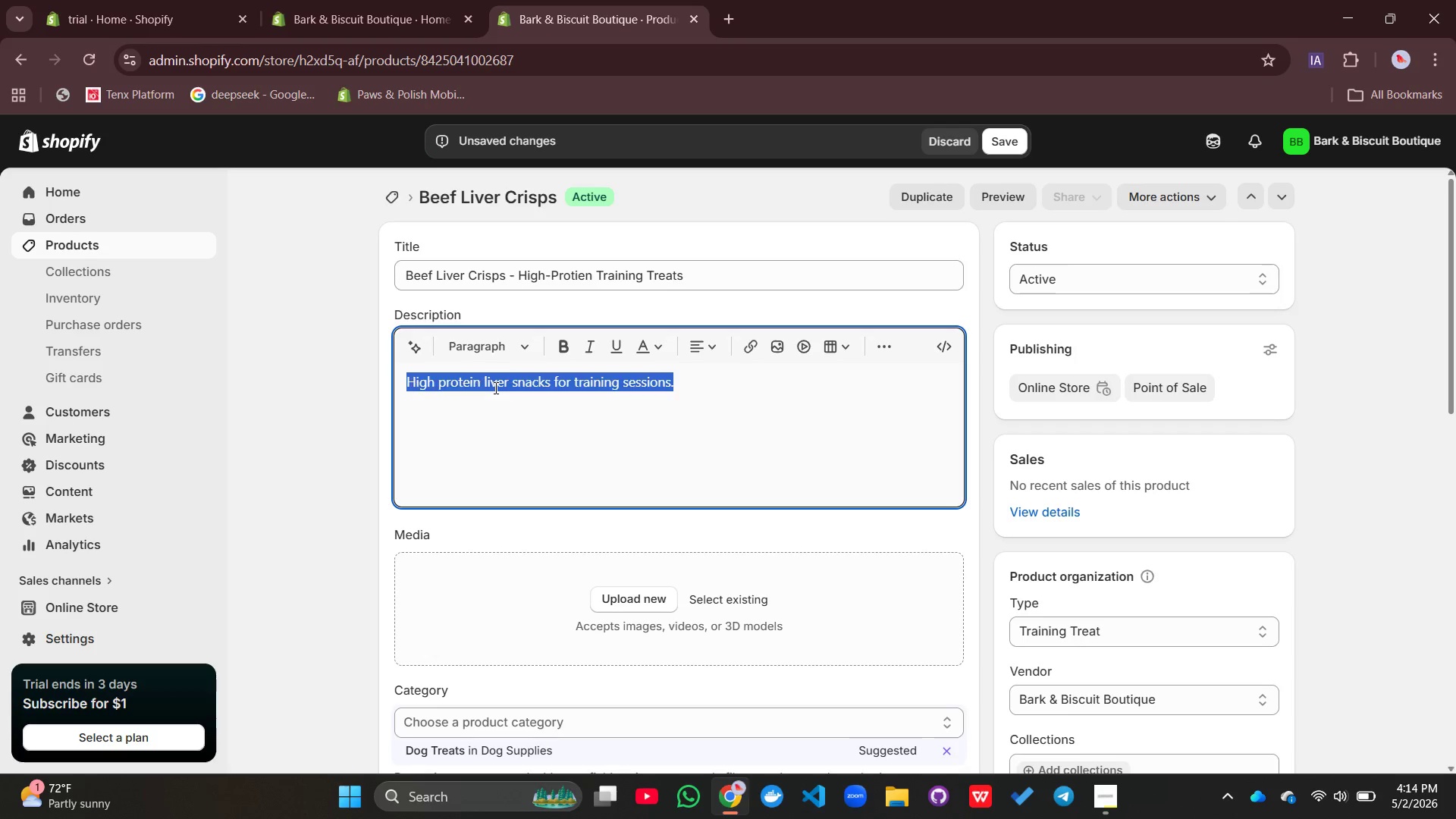 
triple_click([494, 388])
 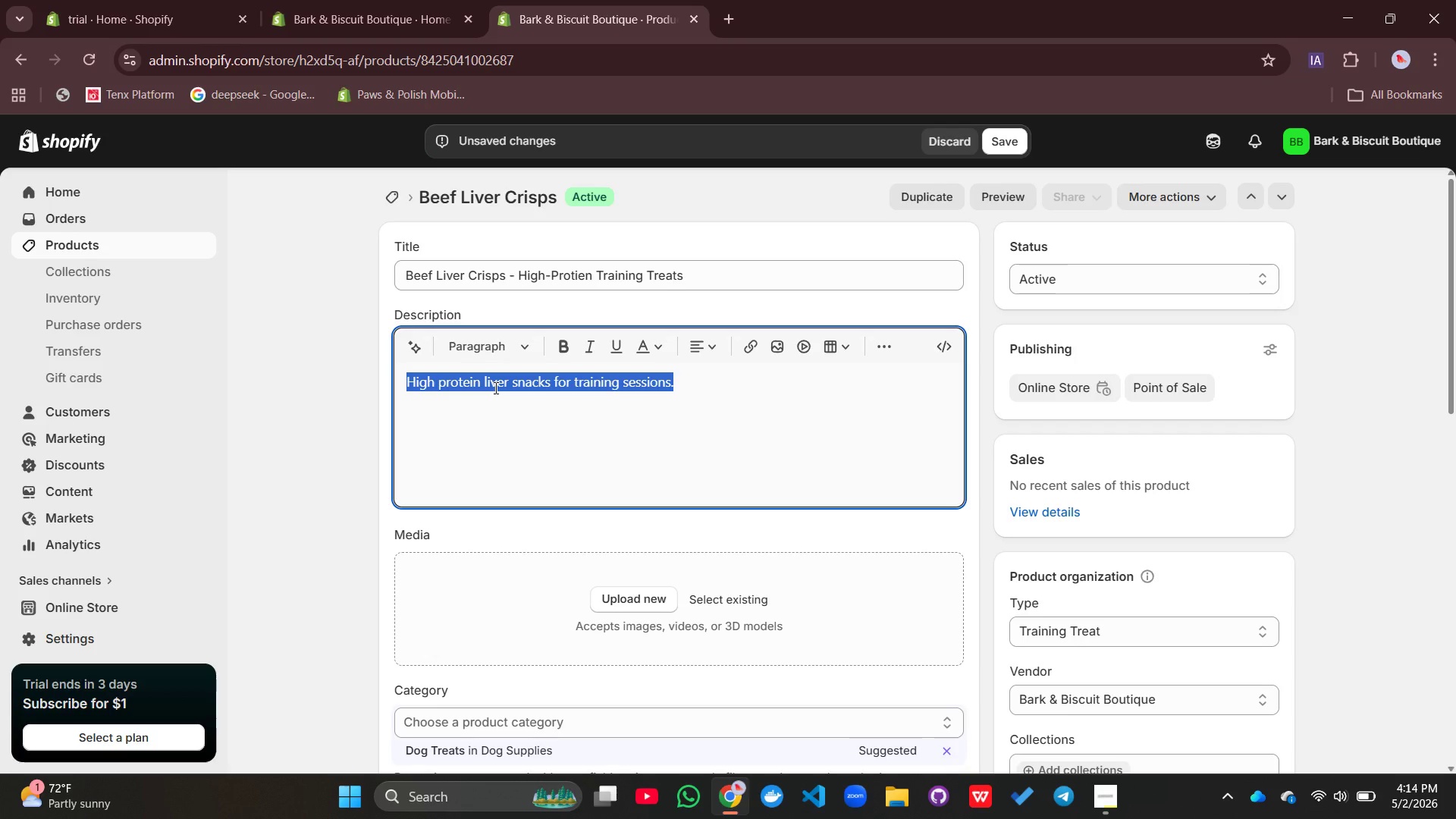 
type(POwer)
key(Backspace)
key(Backspace)
key(Backspace)
key(Backspace)
type(ower up traning)
 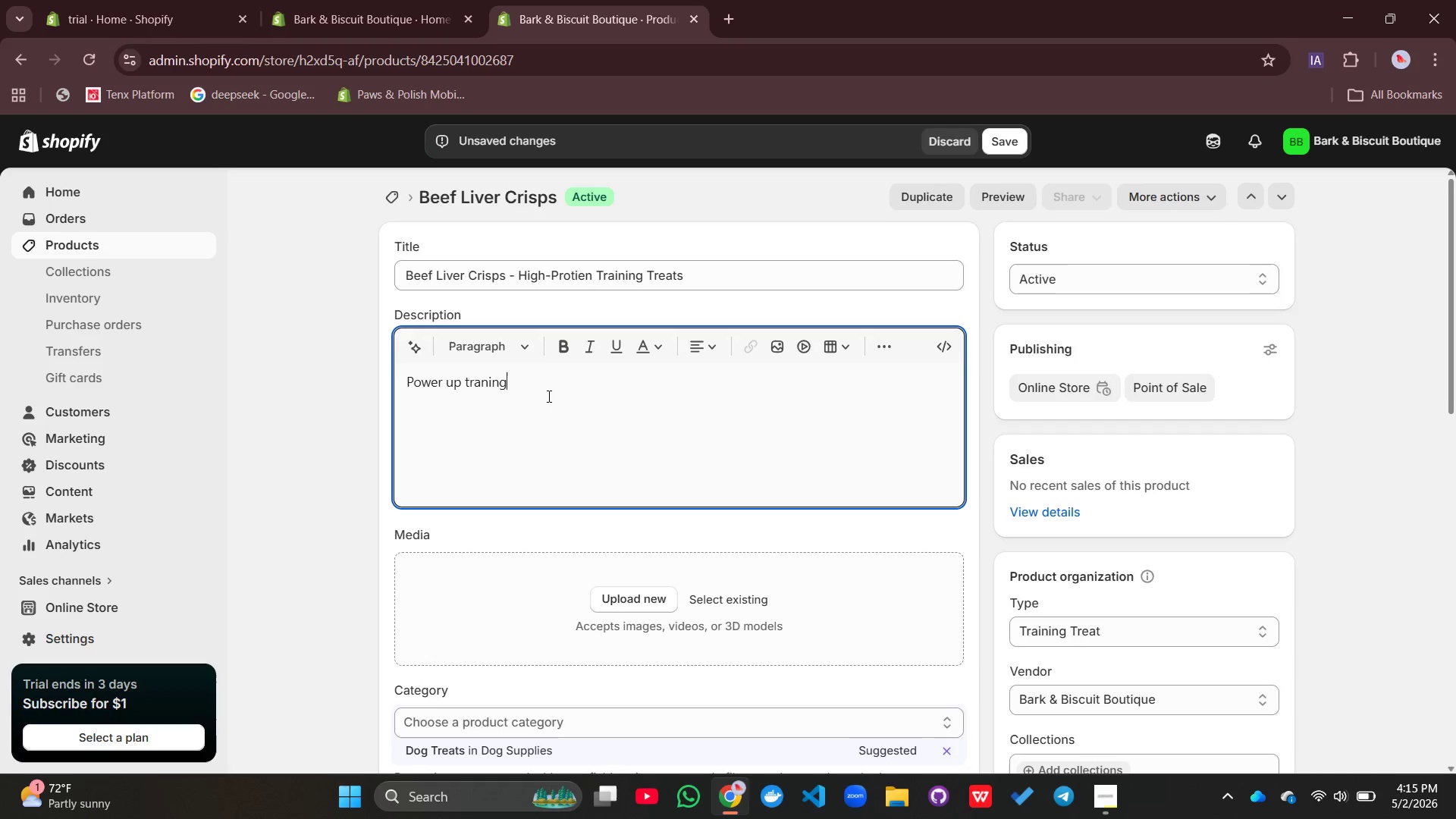 
type( sessions )
 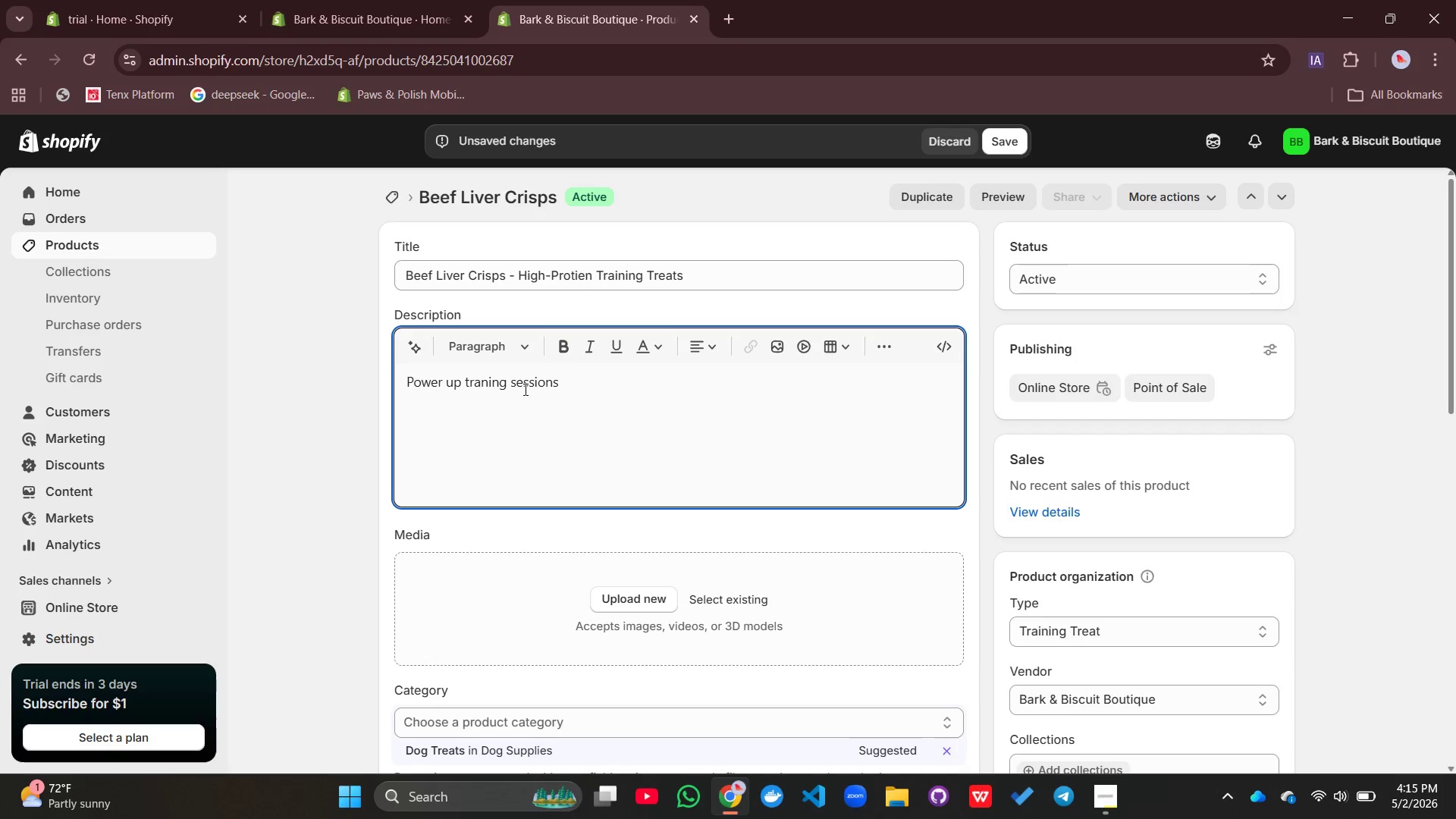 
type(with Beef Liver Crips. These high)
 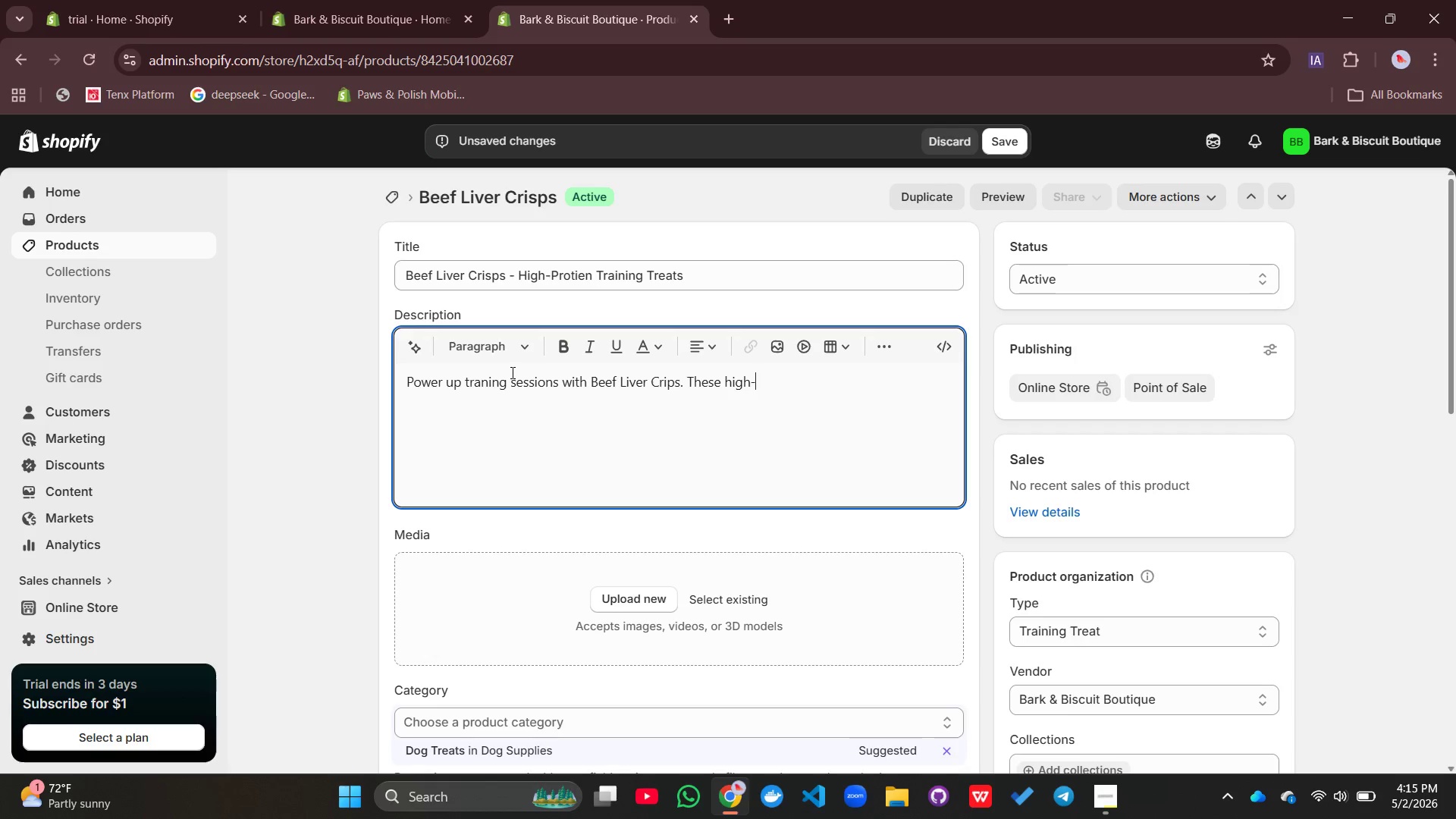 
 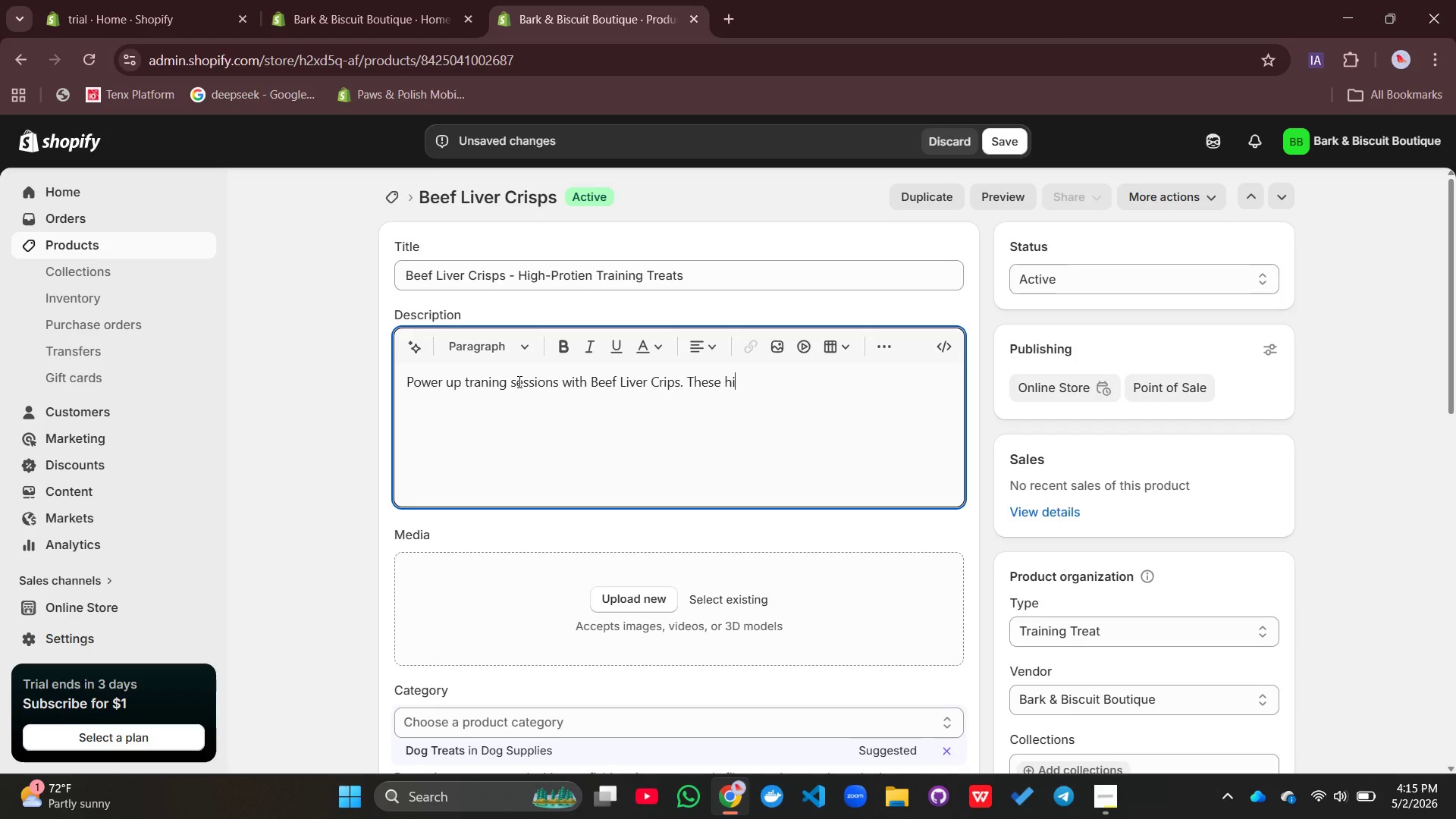 
key(Minus)
 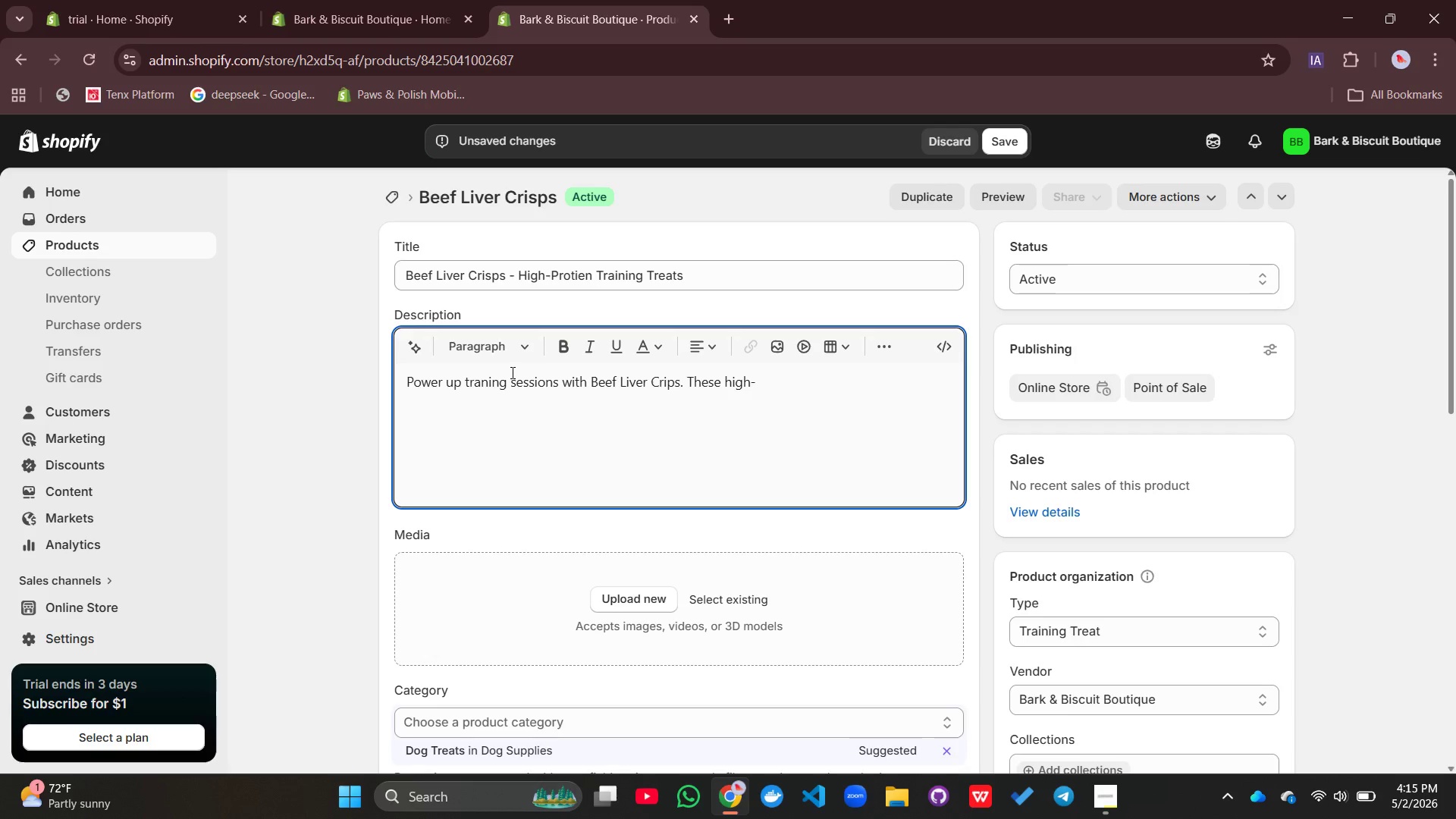 
left_click([511, 372])
 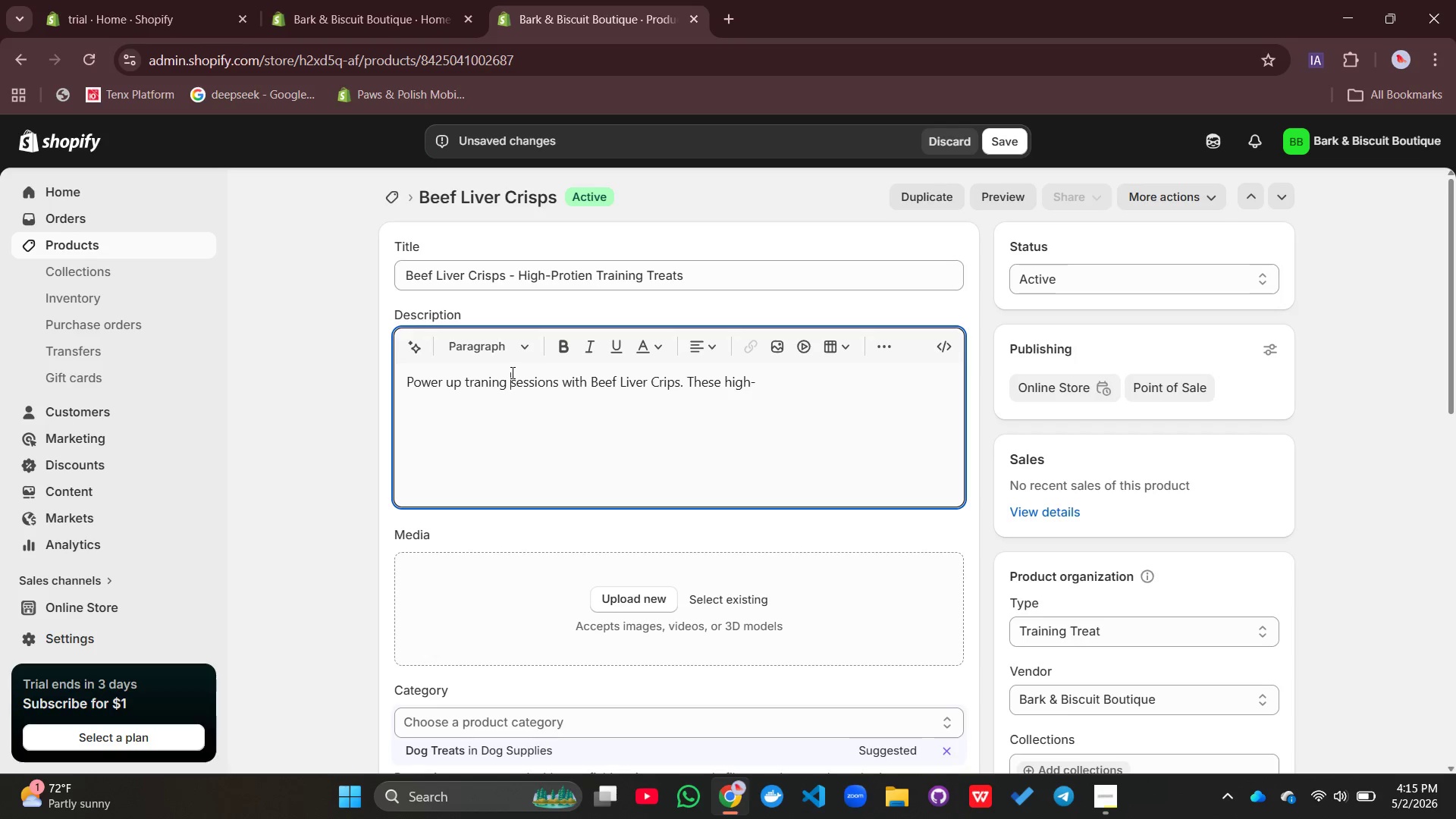 
key(Backspace)
 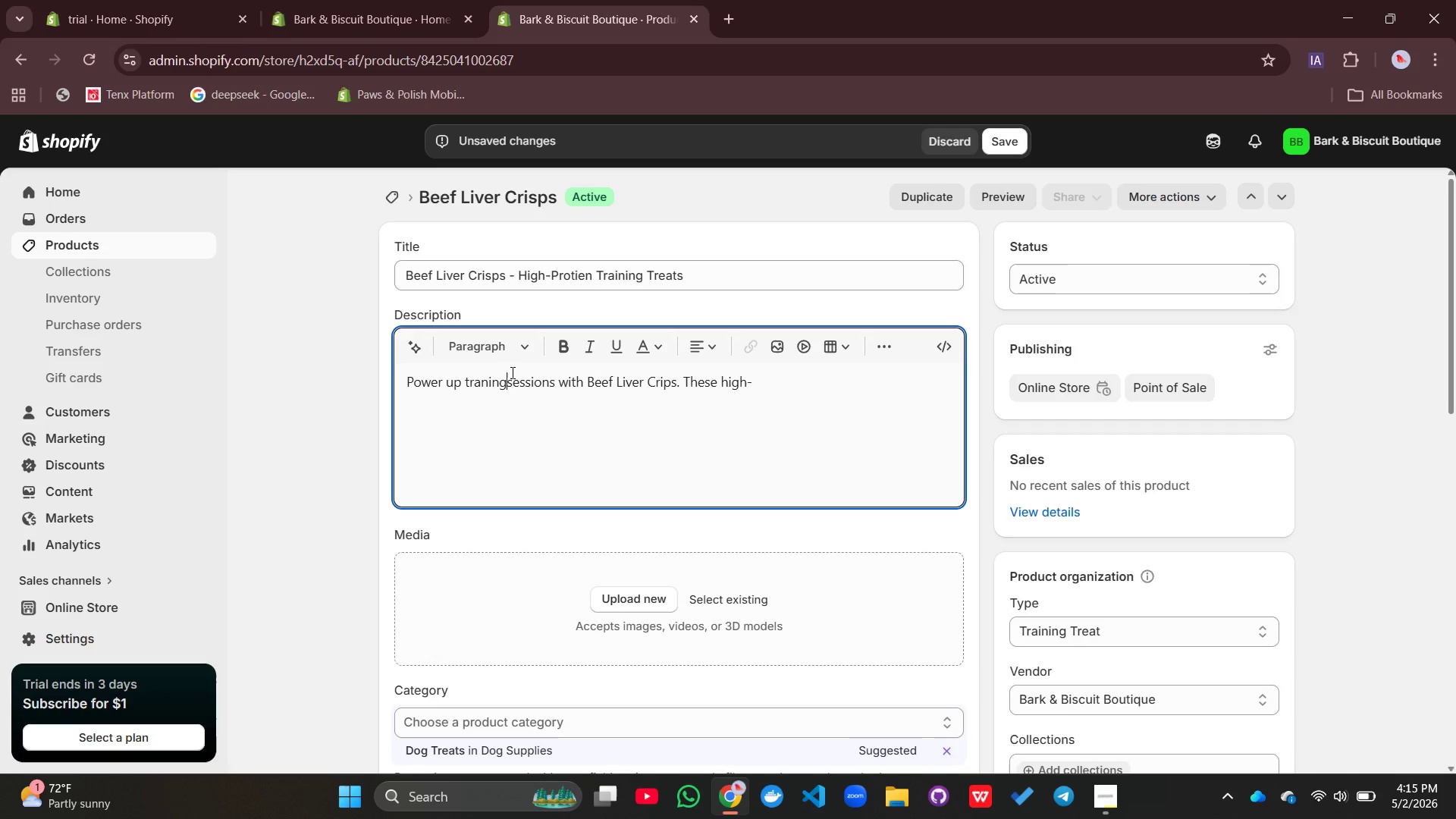 
key(Control+Z)
 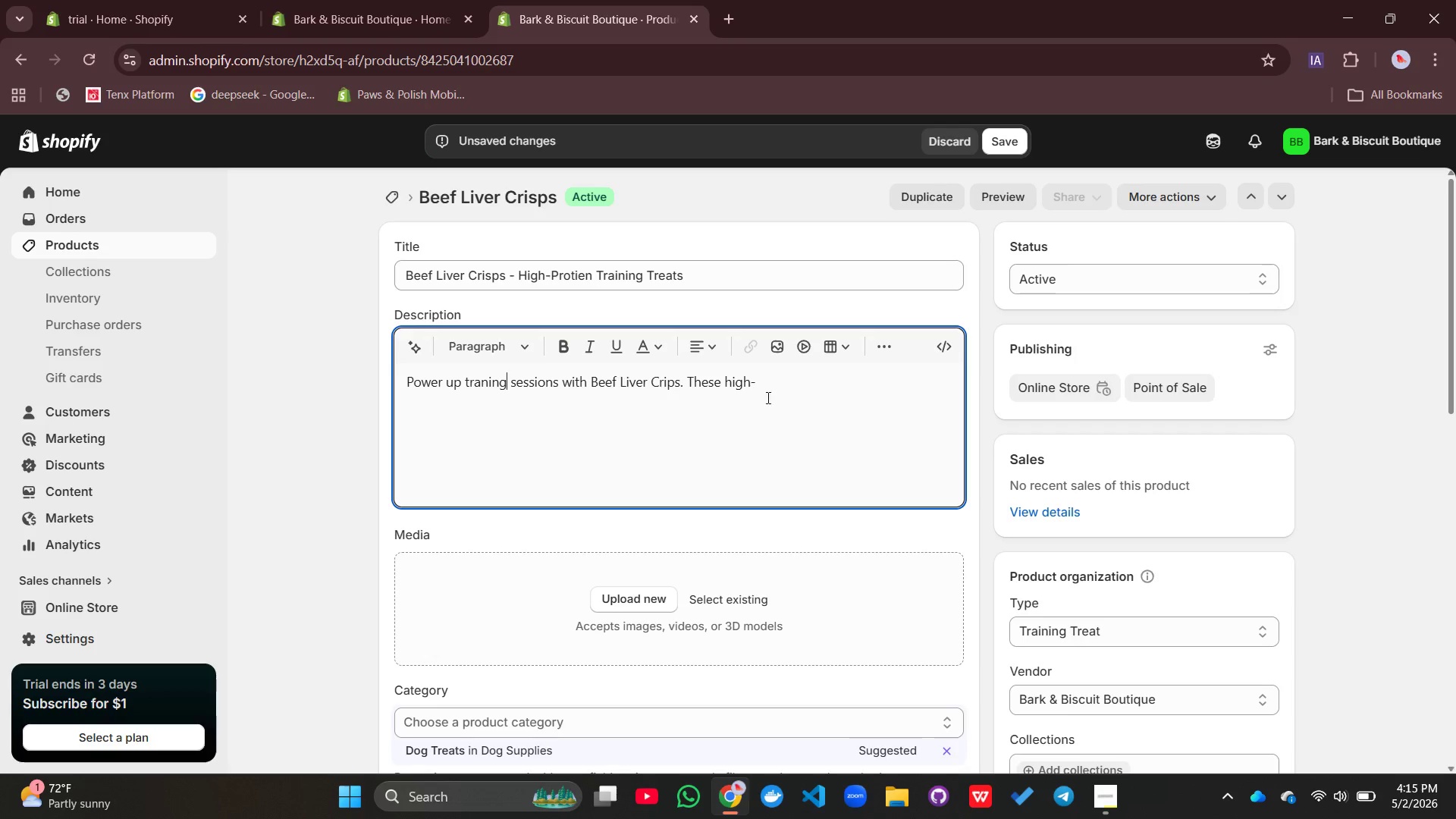 
left_click([788, 391])
 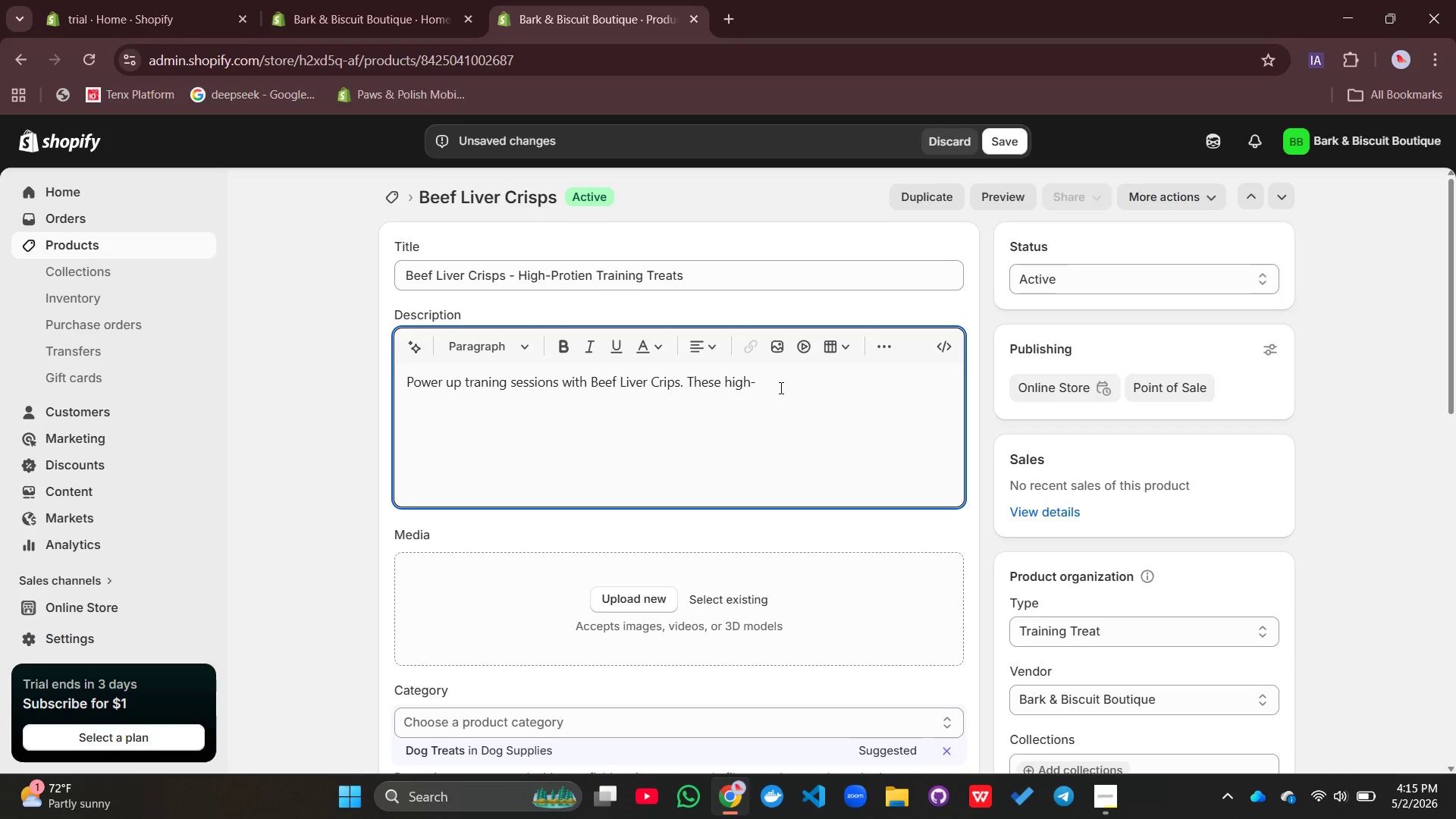 
left_click([780, 388])
 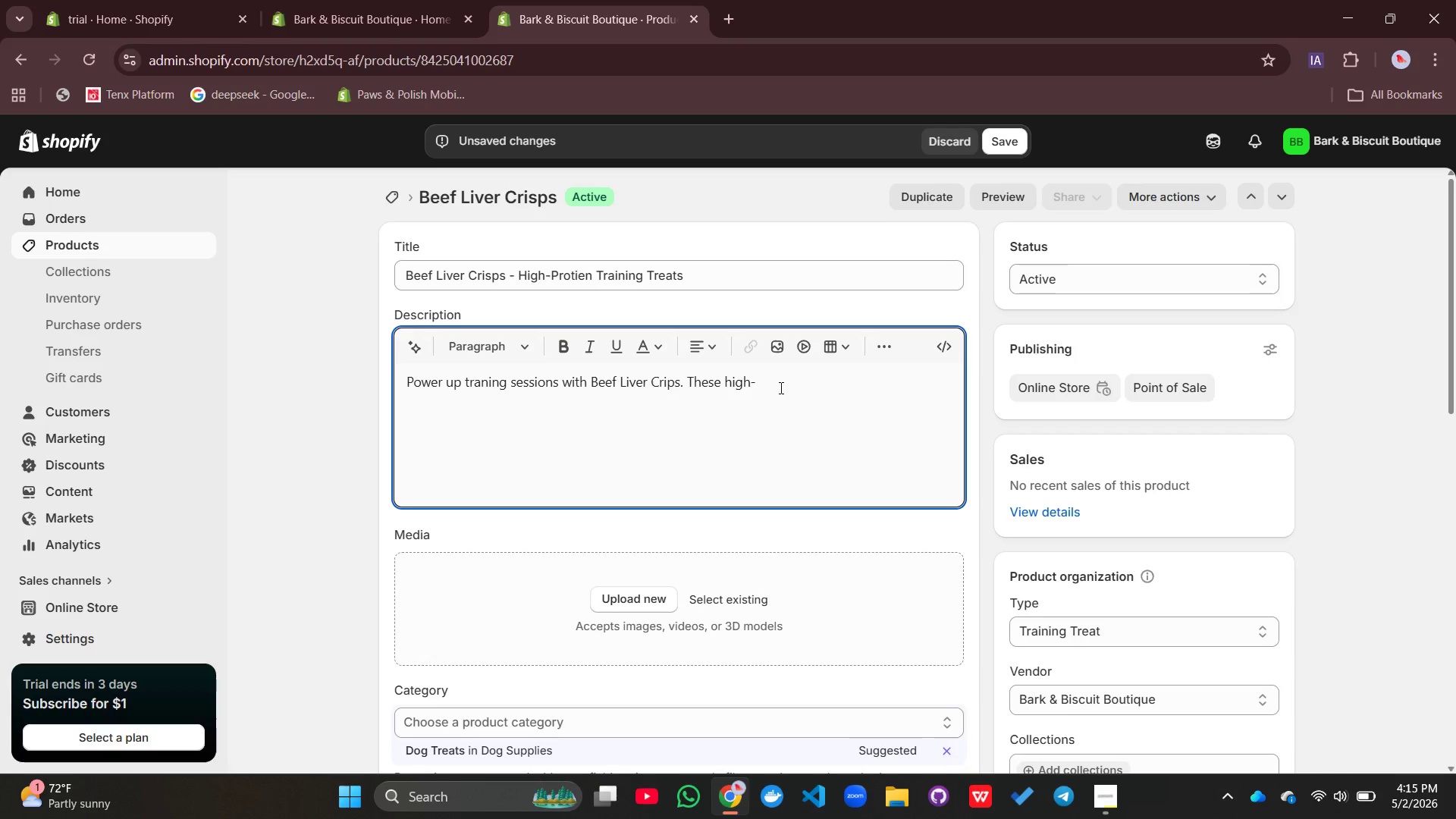 
type(protien, jerk-style snacs)
key(Backspace)
type(ks are made from pure beef liver and vitamin E. No grains, no fillers -)
 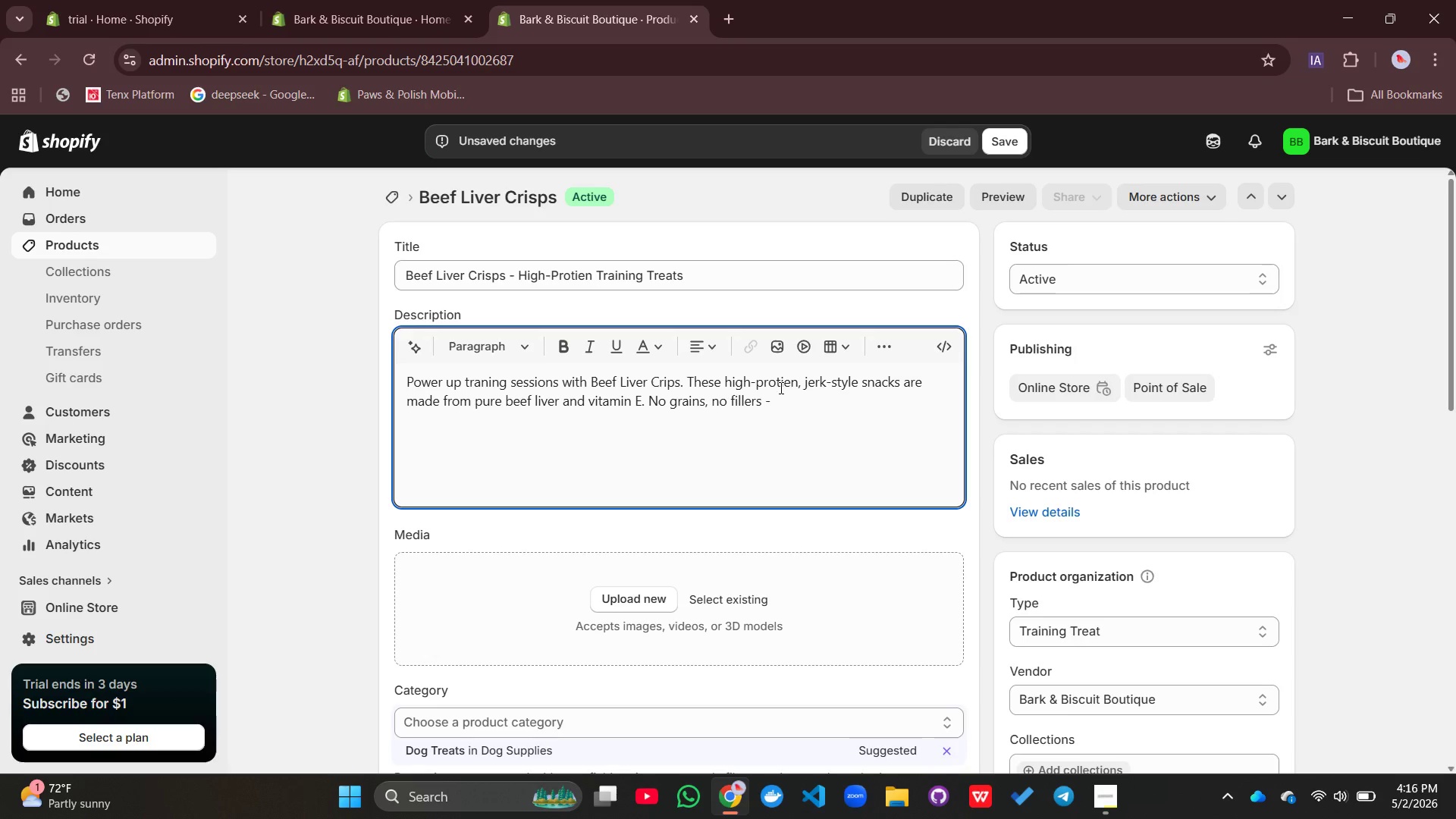 
wait(5.58)
 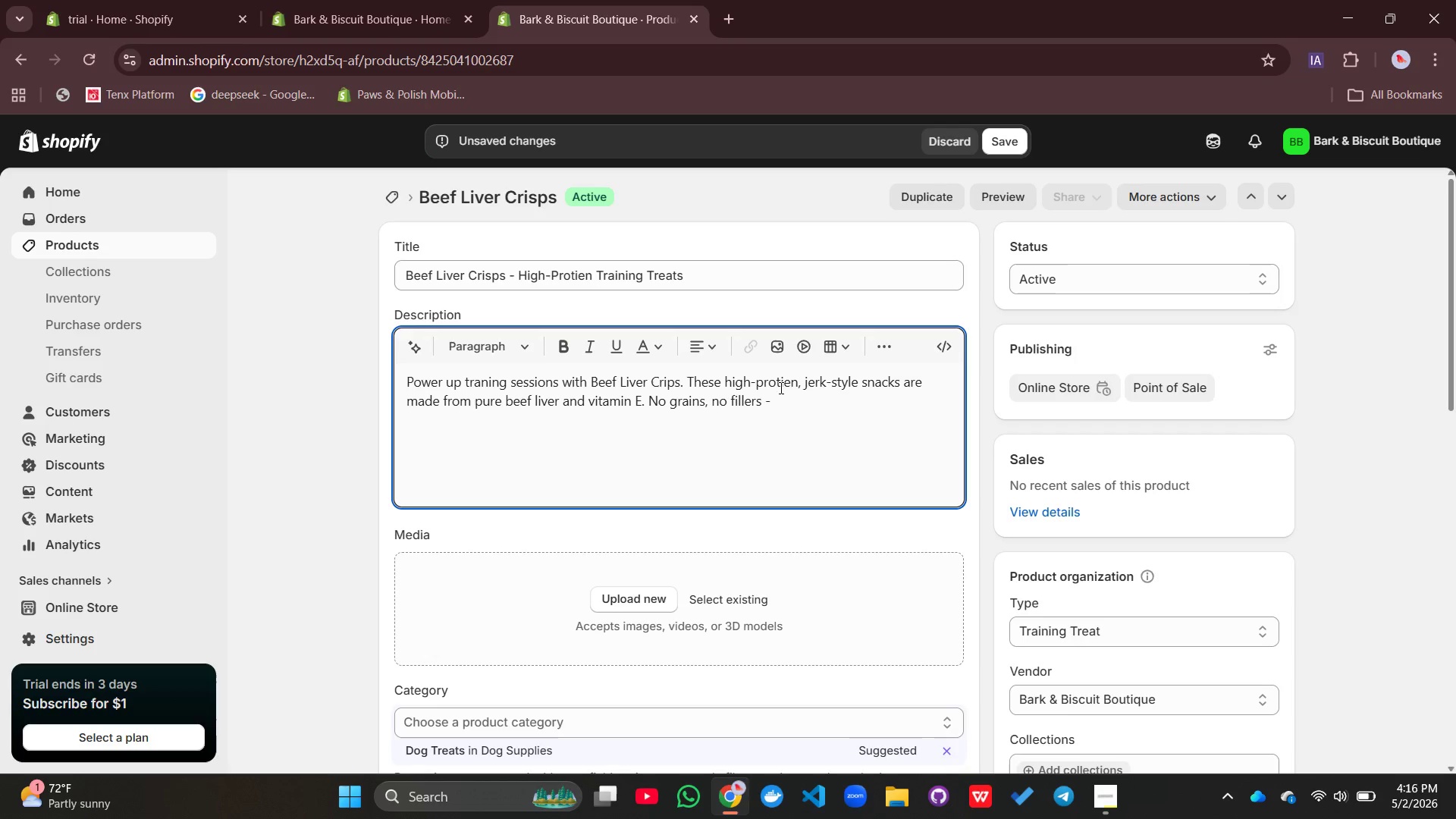 
type(just nutrient )
key(Backspace)
type(-dense, irresistible liver fla)
key(Backspace)
type(avor that dogs work jard )
key(Backspace)
key(Backspace)
key(Backspace)
key(Backspace)
key(Backspace)
type(hard for,)
key(Backspace)
type(.)
 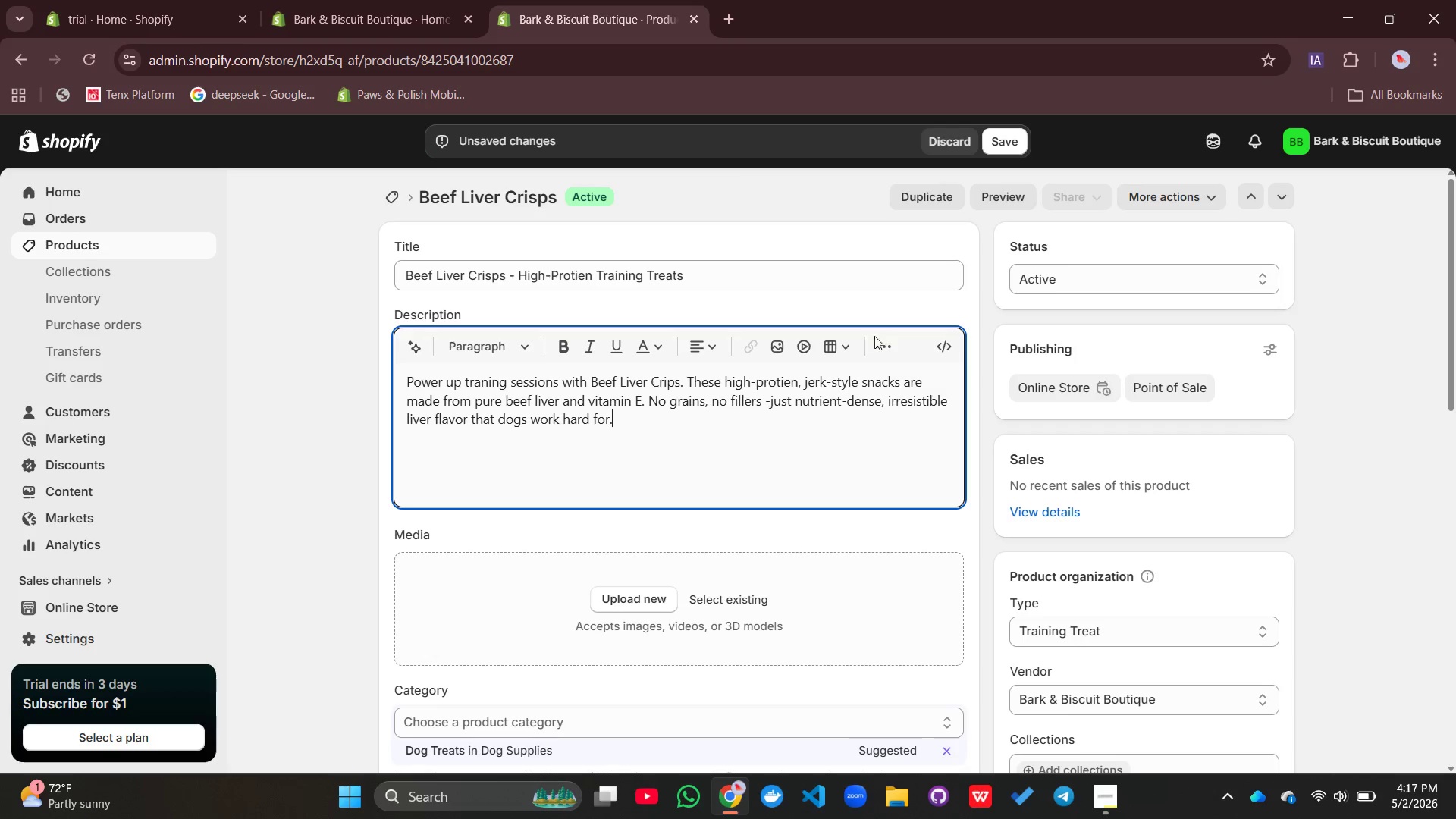 
left_click_drag(start_coordinate=[899, 344], to_coordinate=[890, 345])
 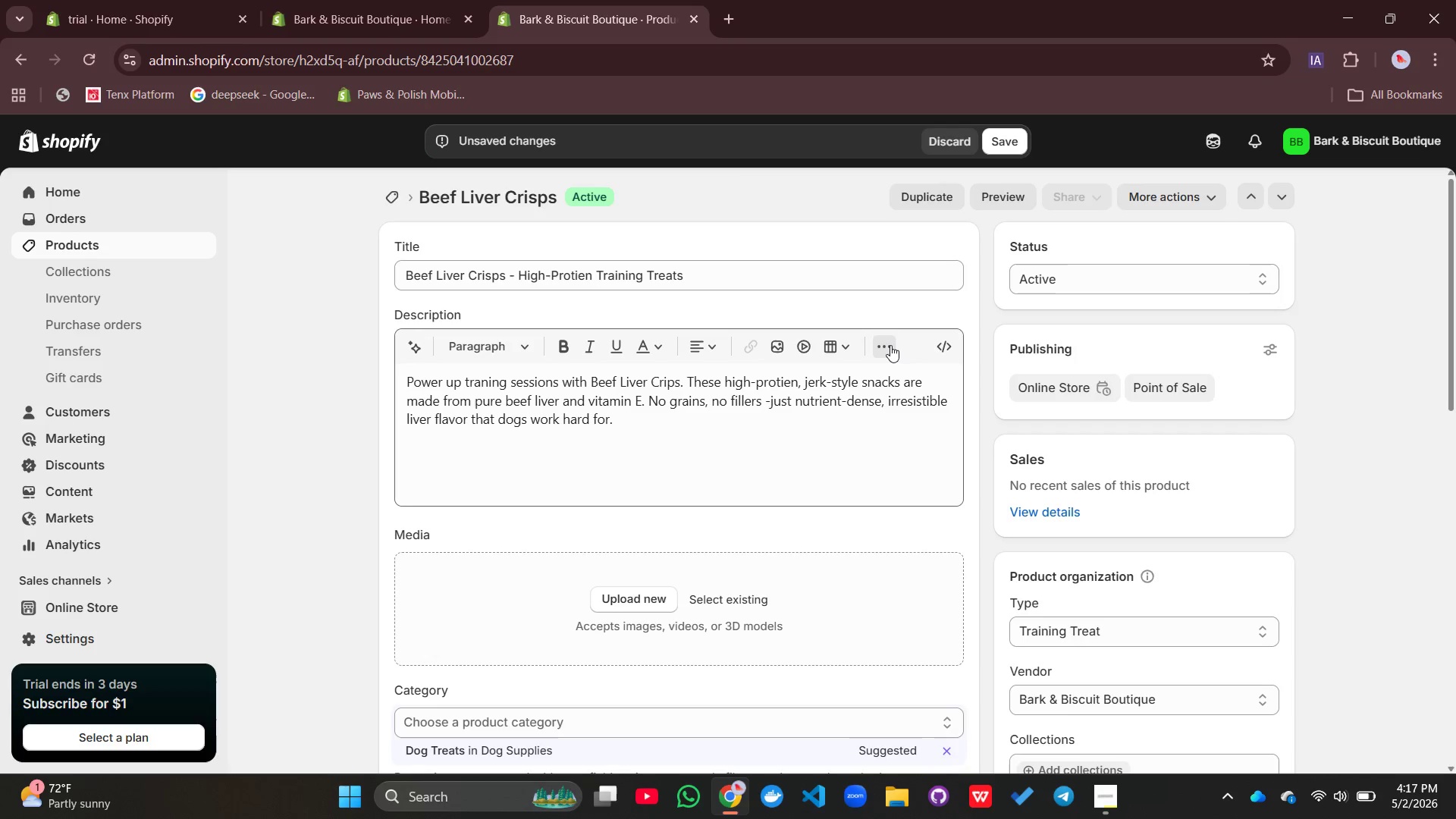 
left_click([890, 345])
 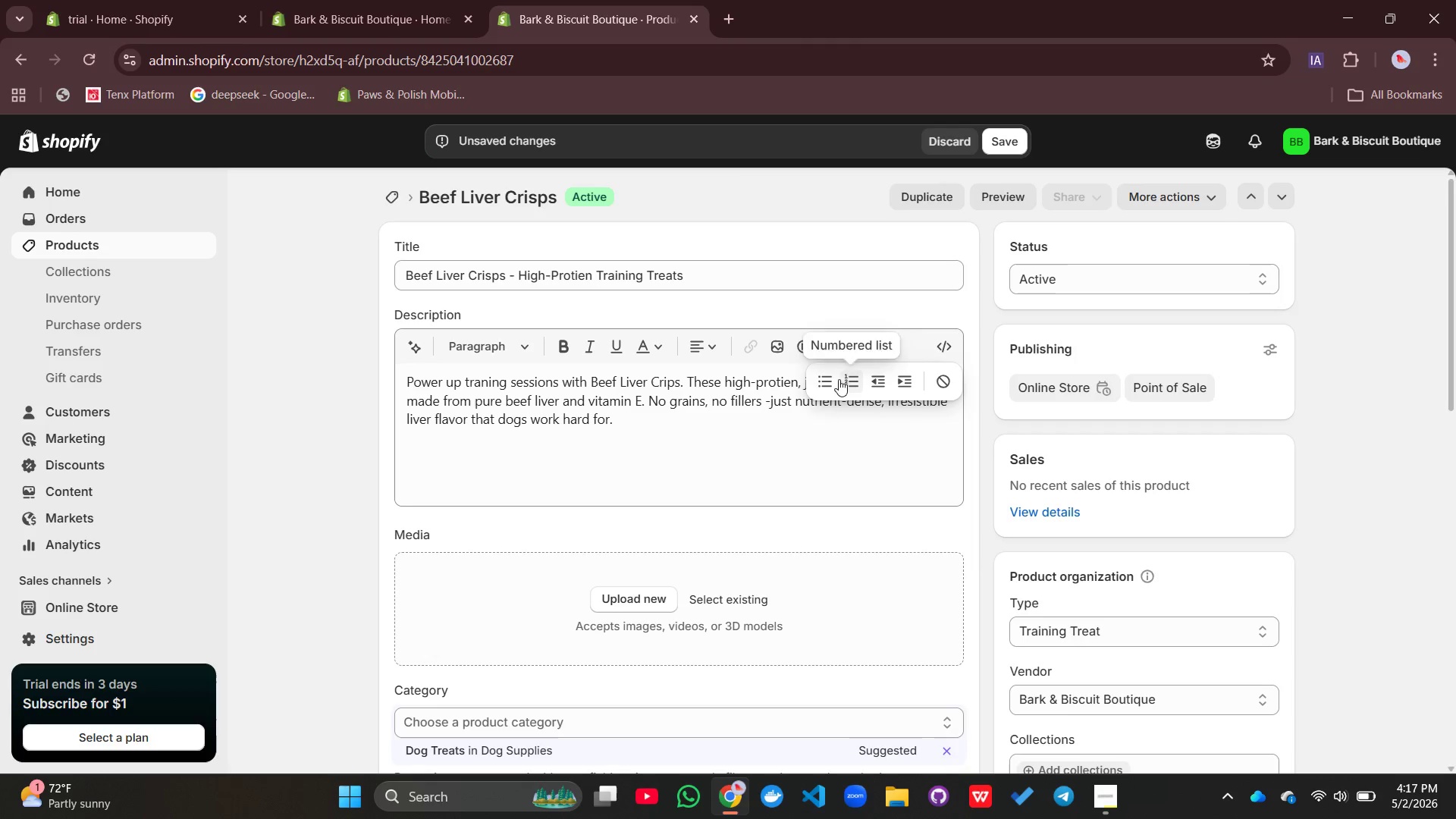 
left_click([831, 379])
 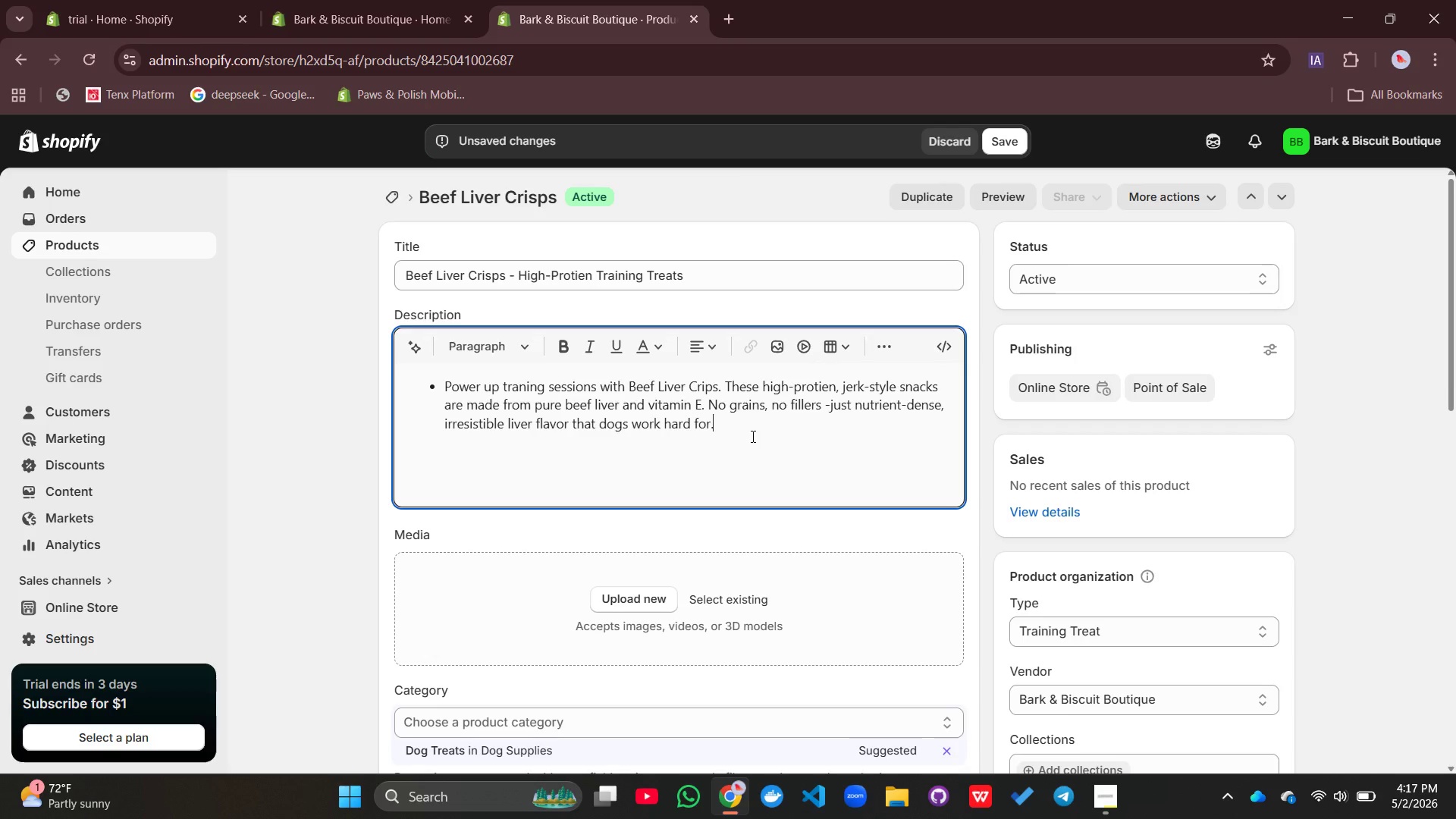 
key(Control+Z)
 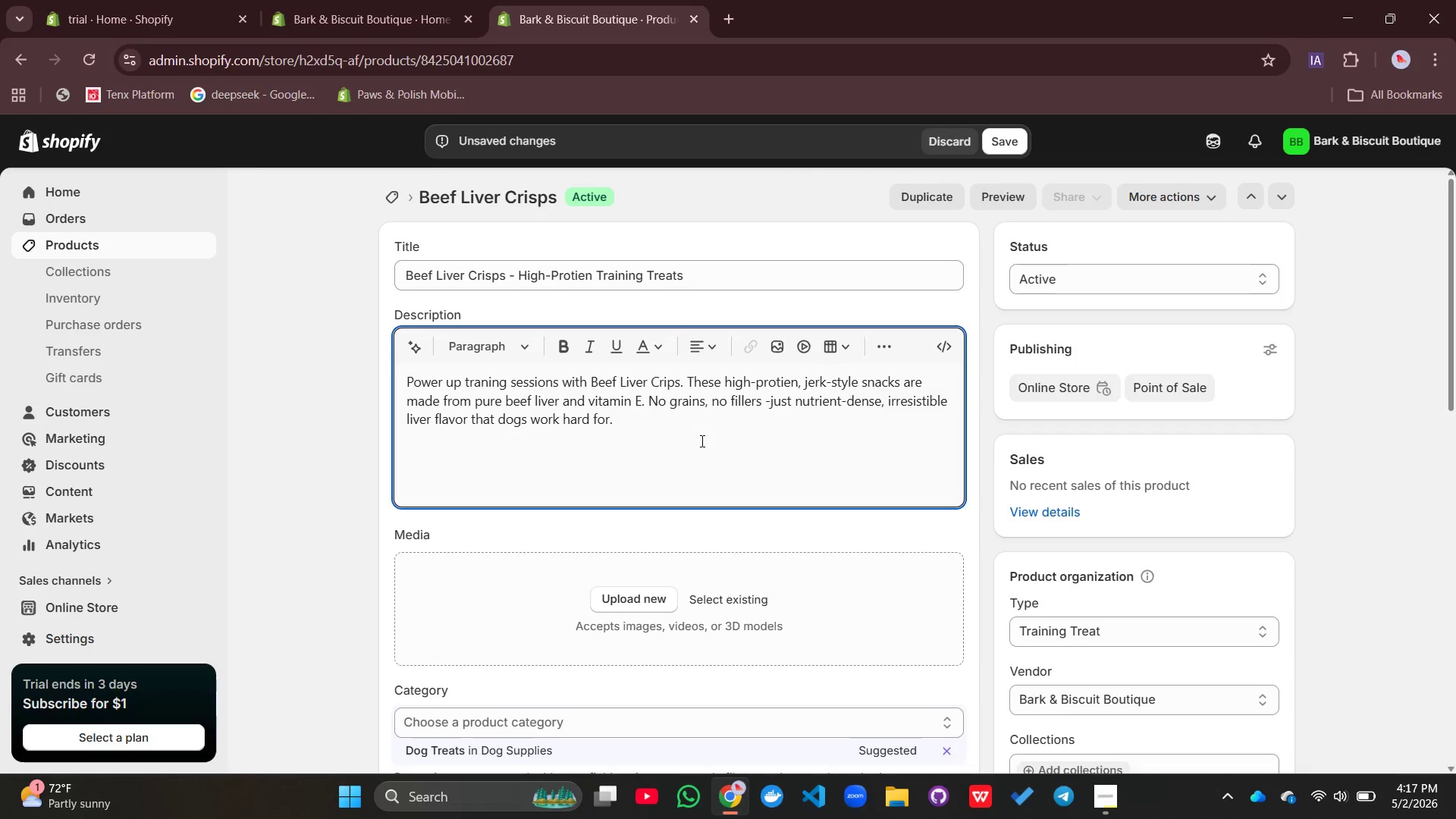 
key(Enter)
 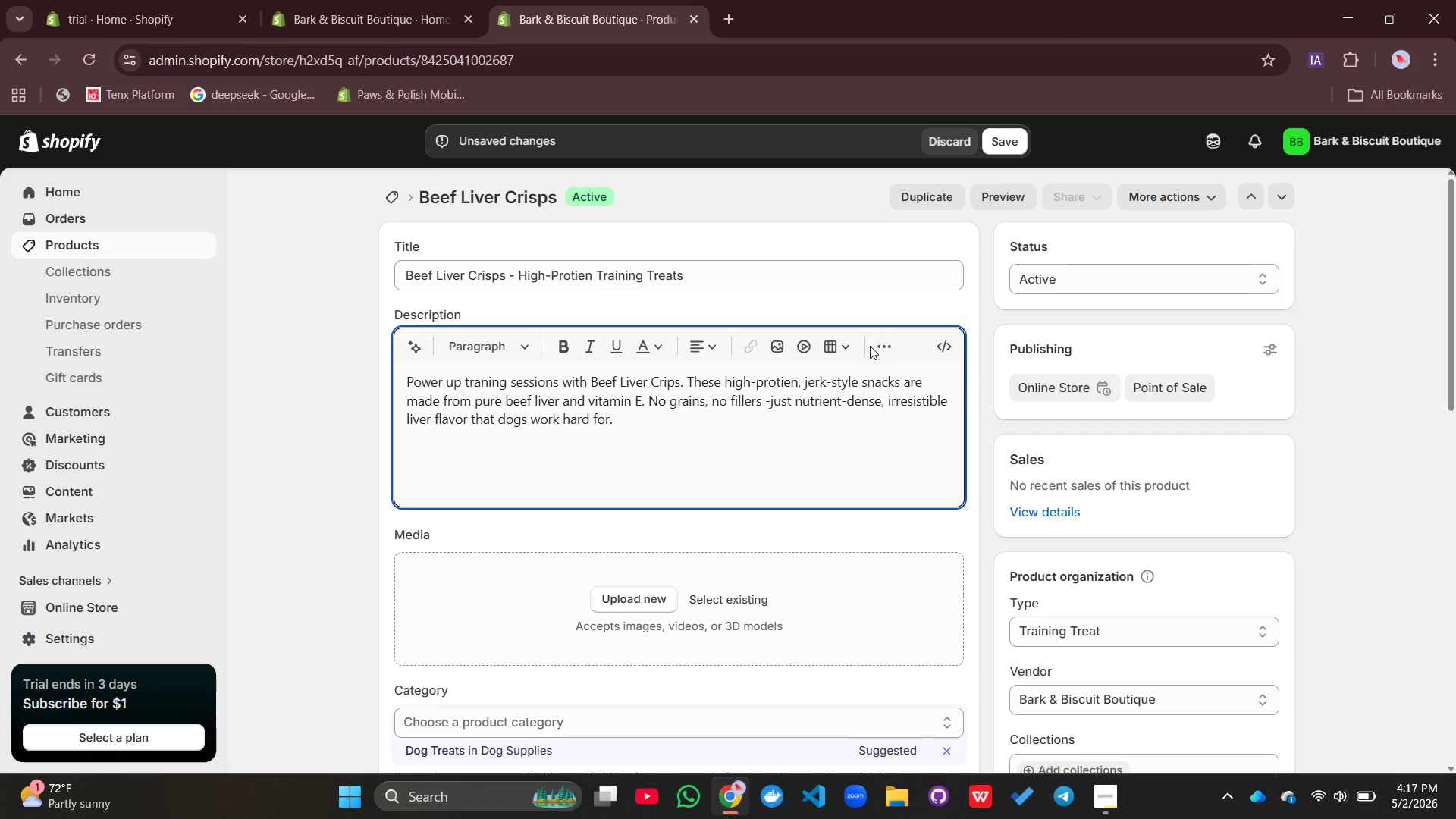 
left_click([876, 343])
 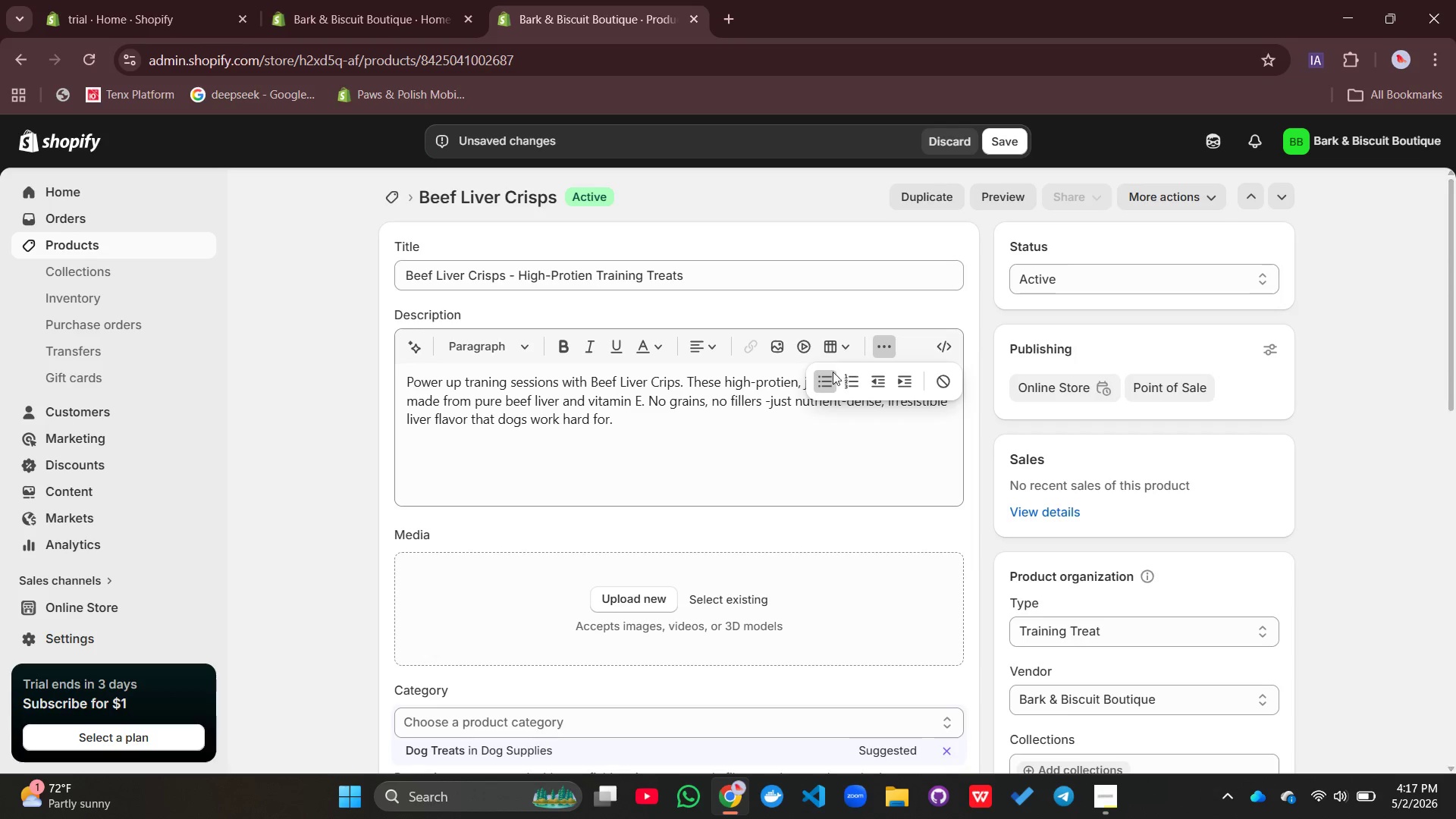 
left_click([829, 373])
 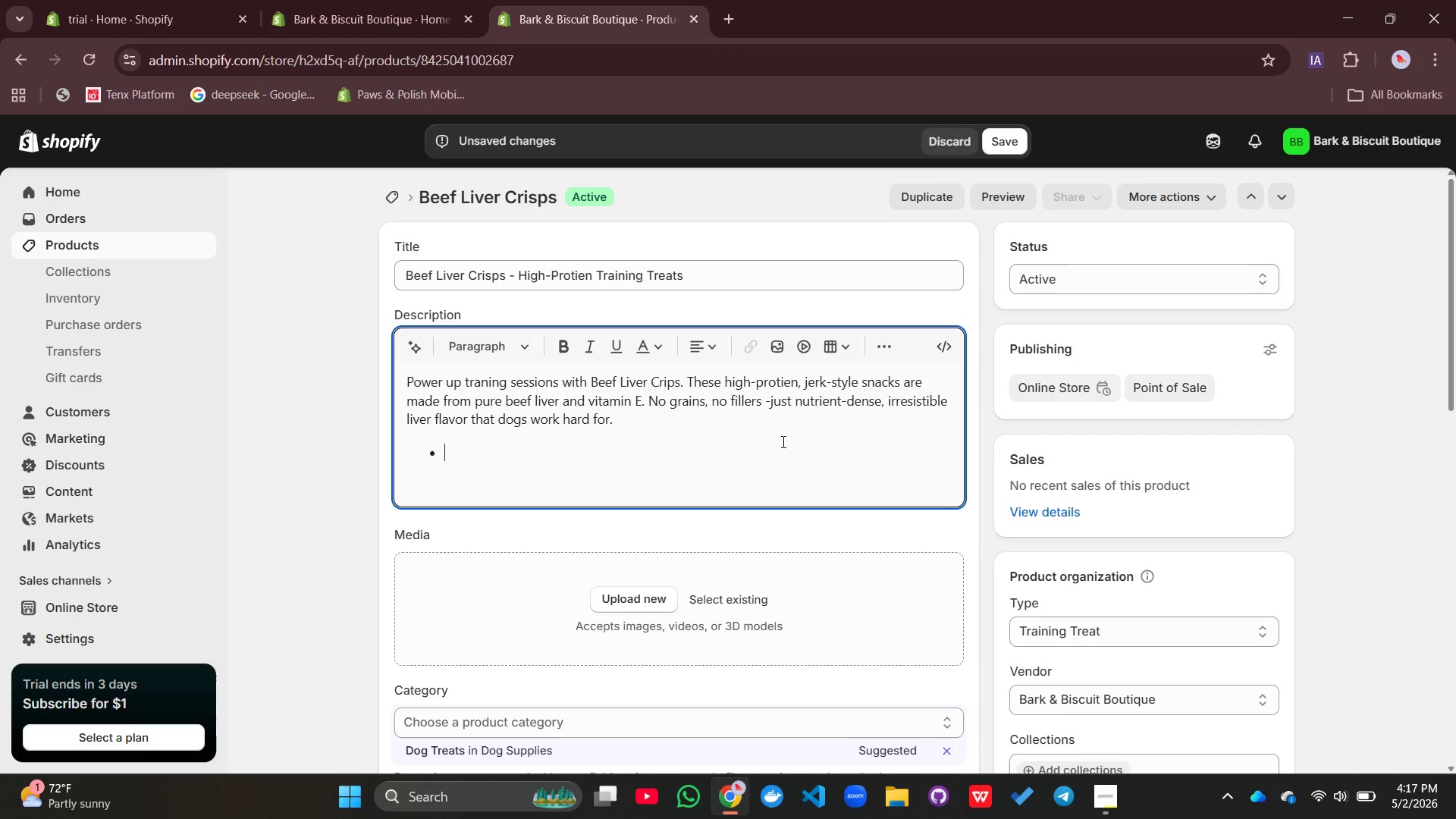 
type(Single Ingredient: beef-liver)
 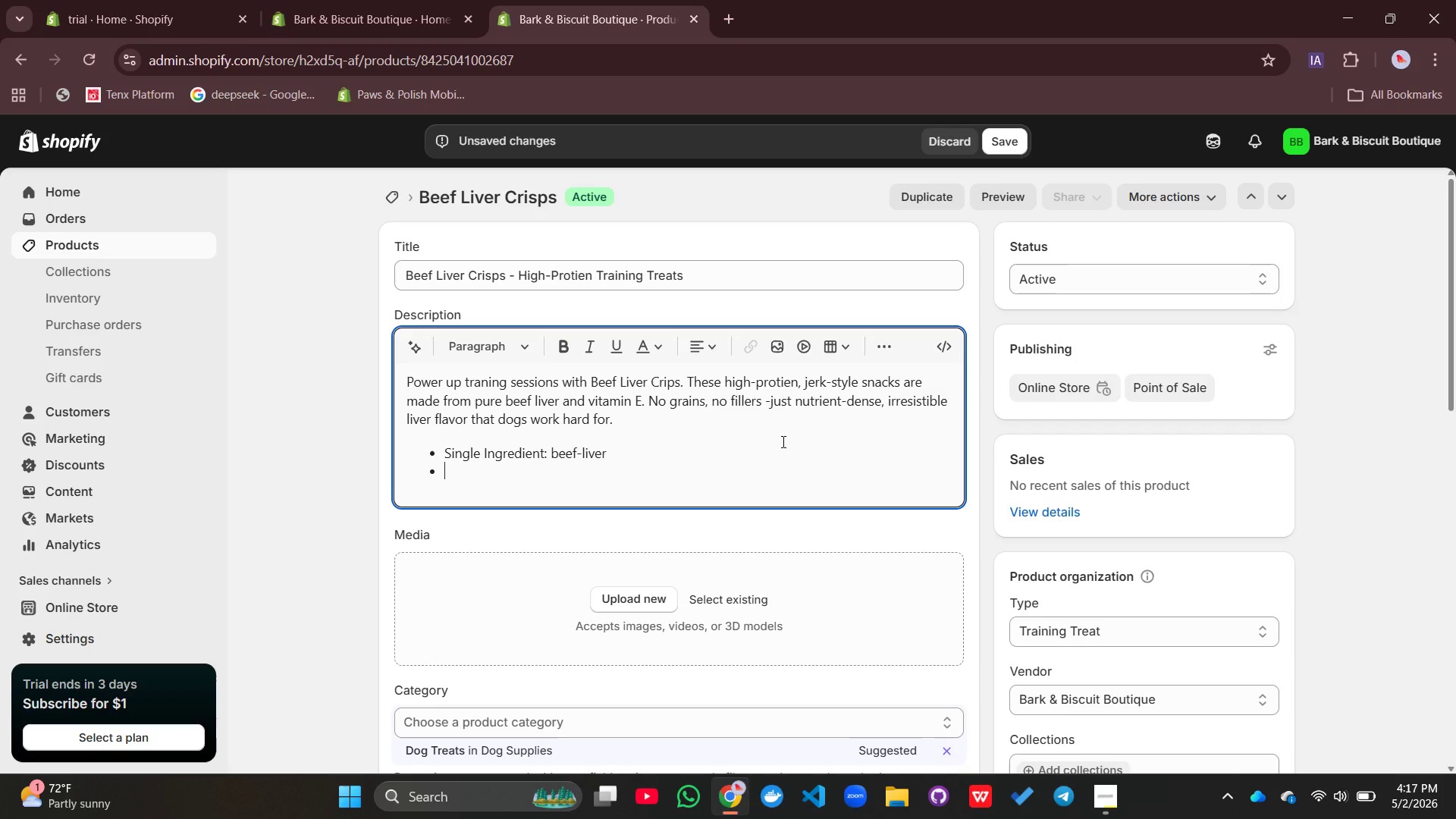 
 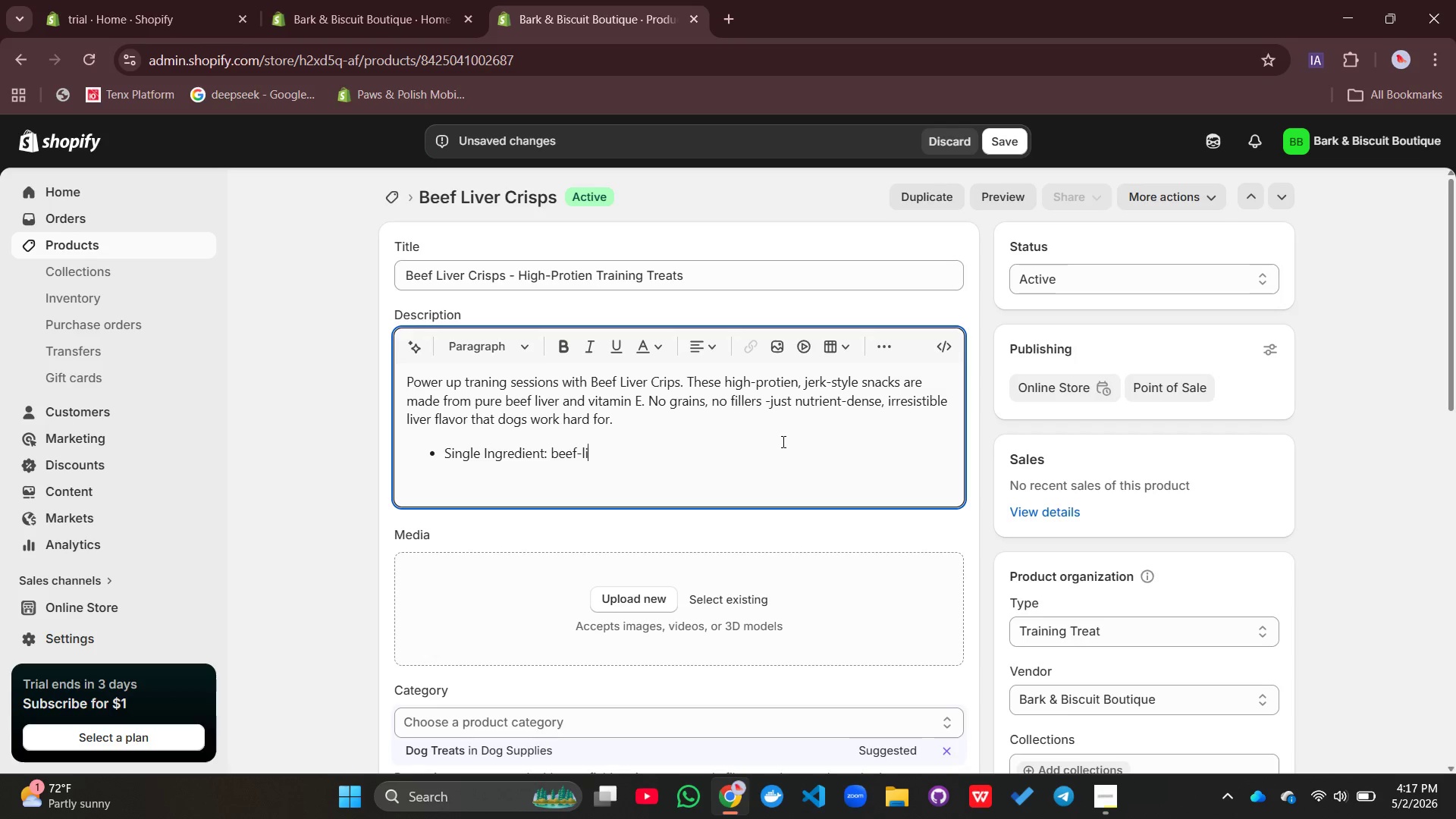 
key(Enter)
 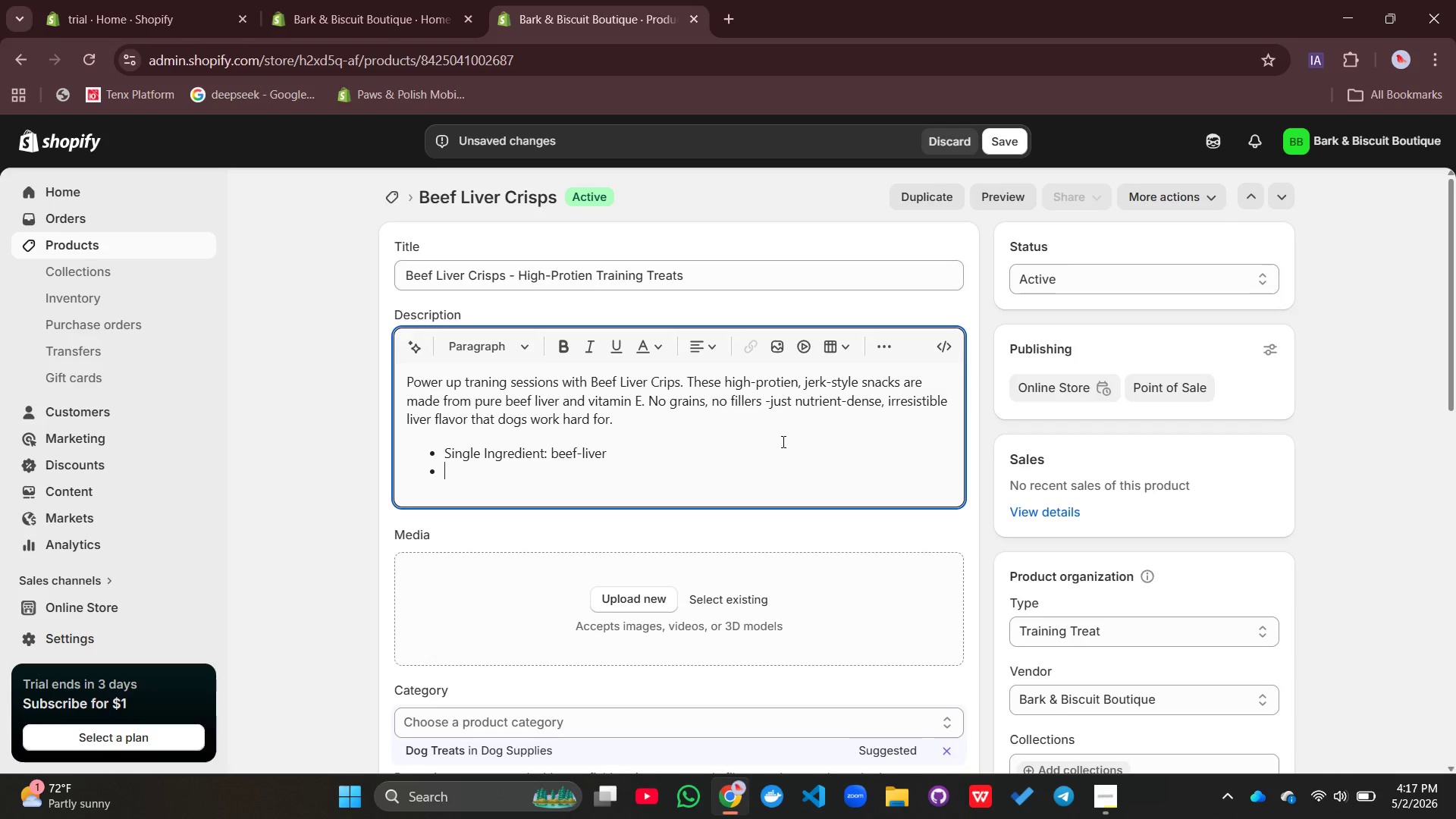 
type(High-protien & low-fat)
 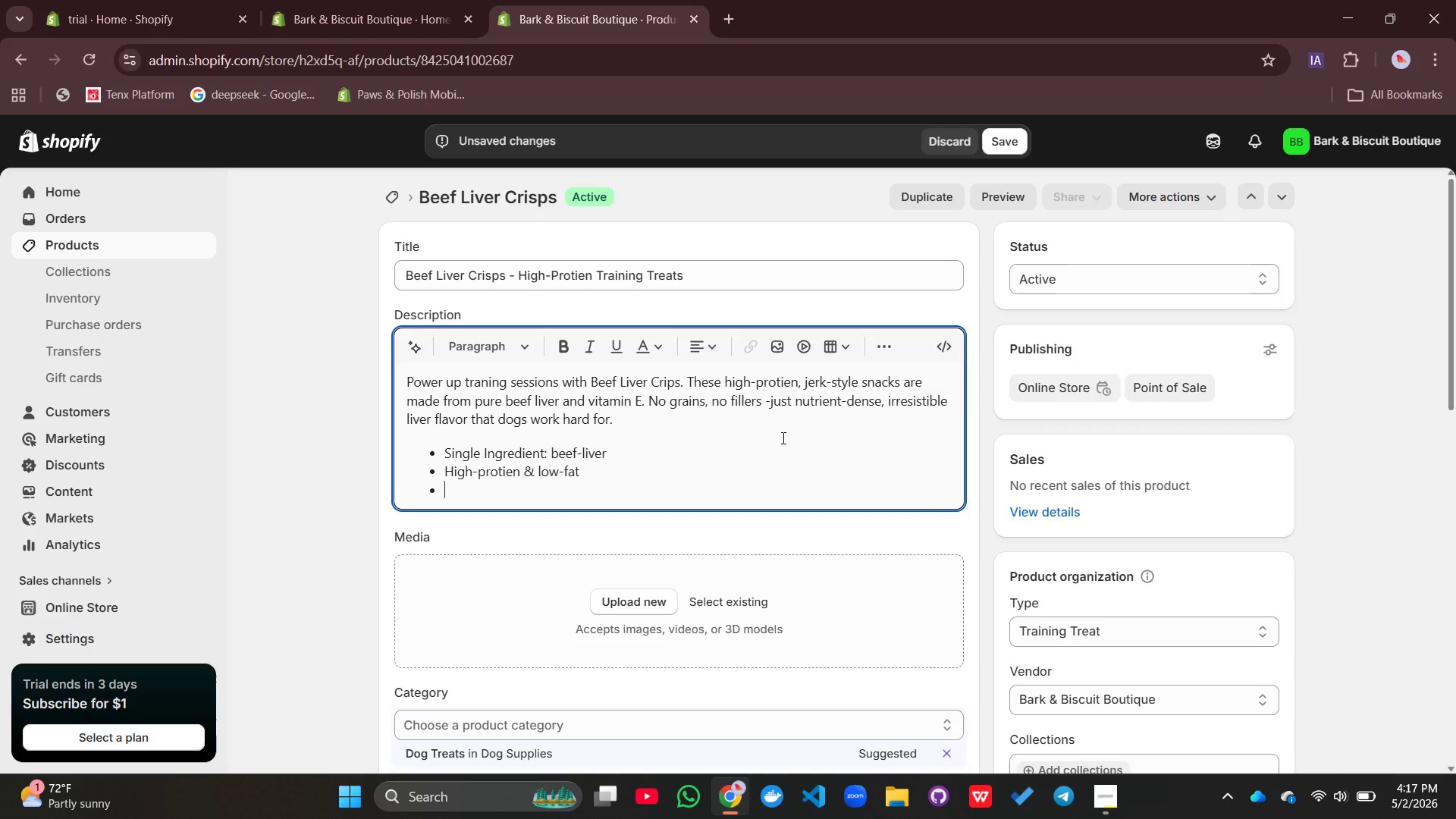 
 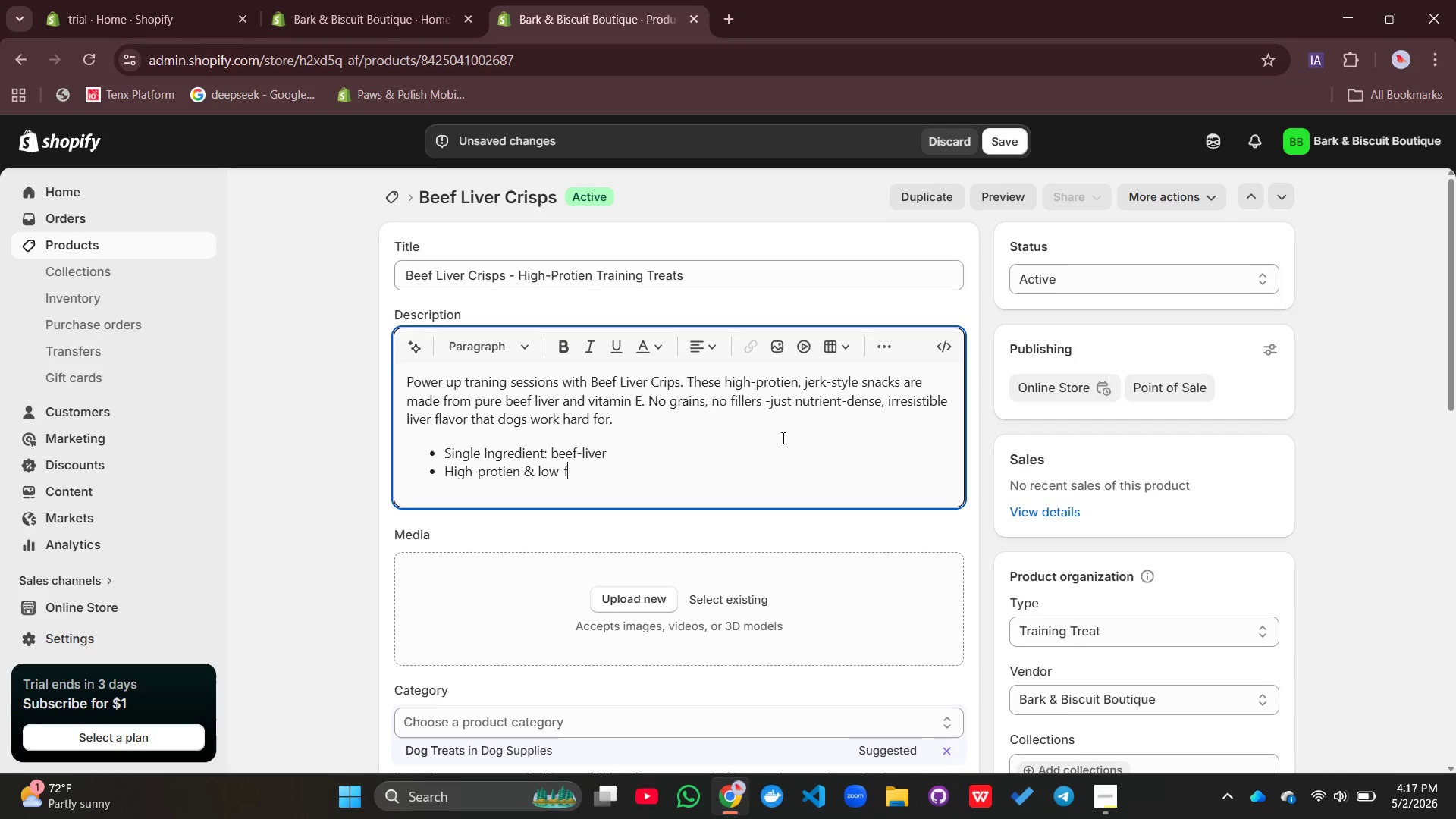 
key(Enter)
 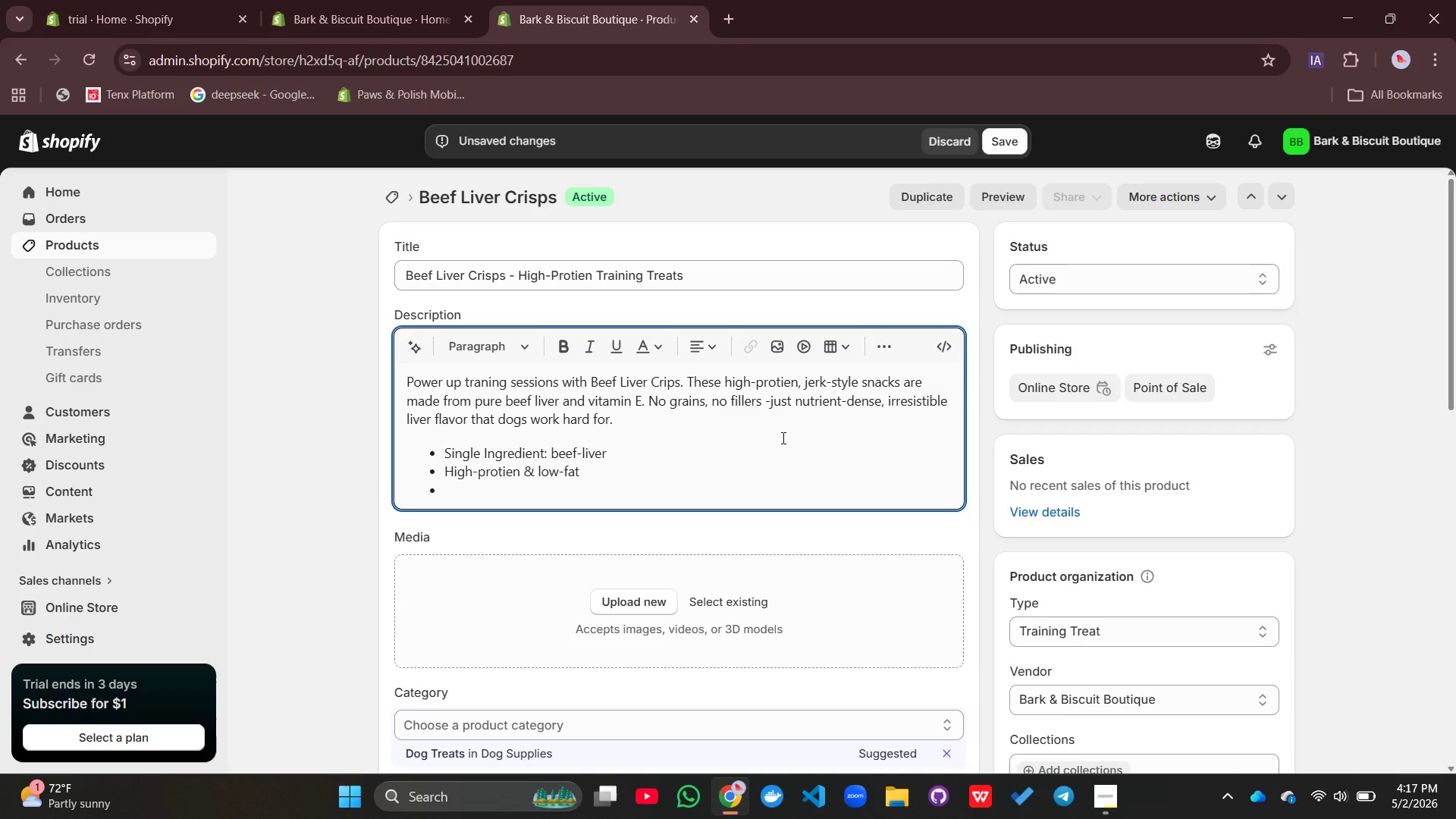 
type(Jerky texture - great for tr)
 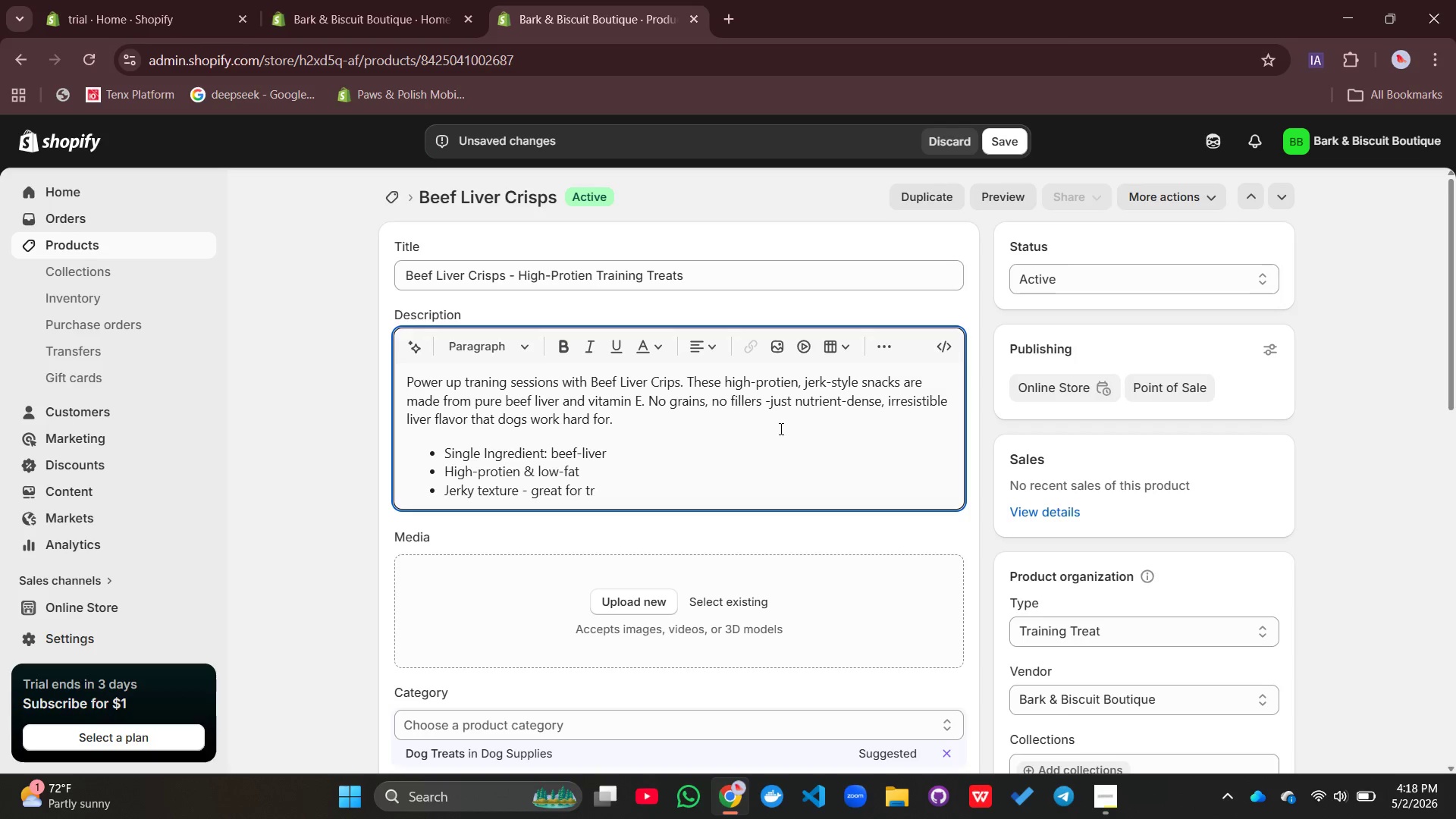 
wait(5.05)
 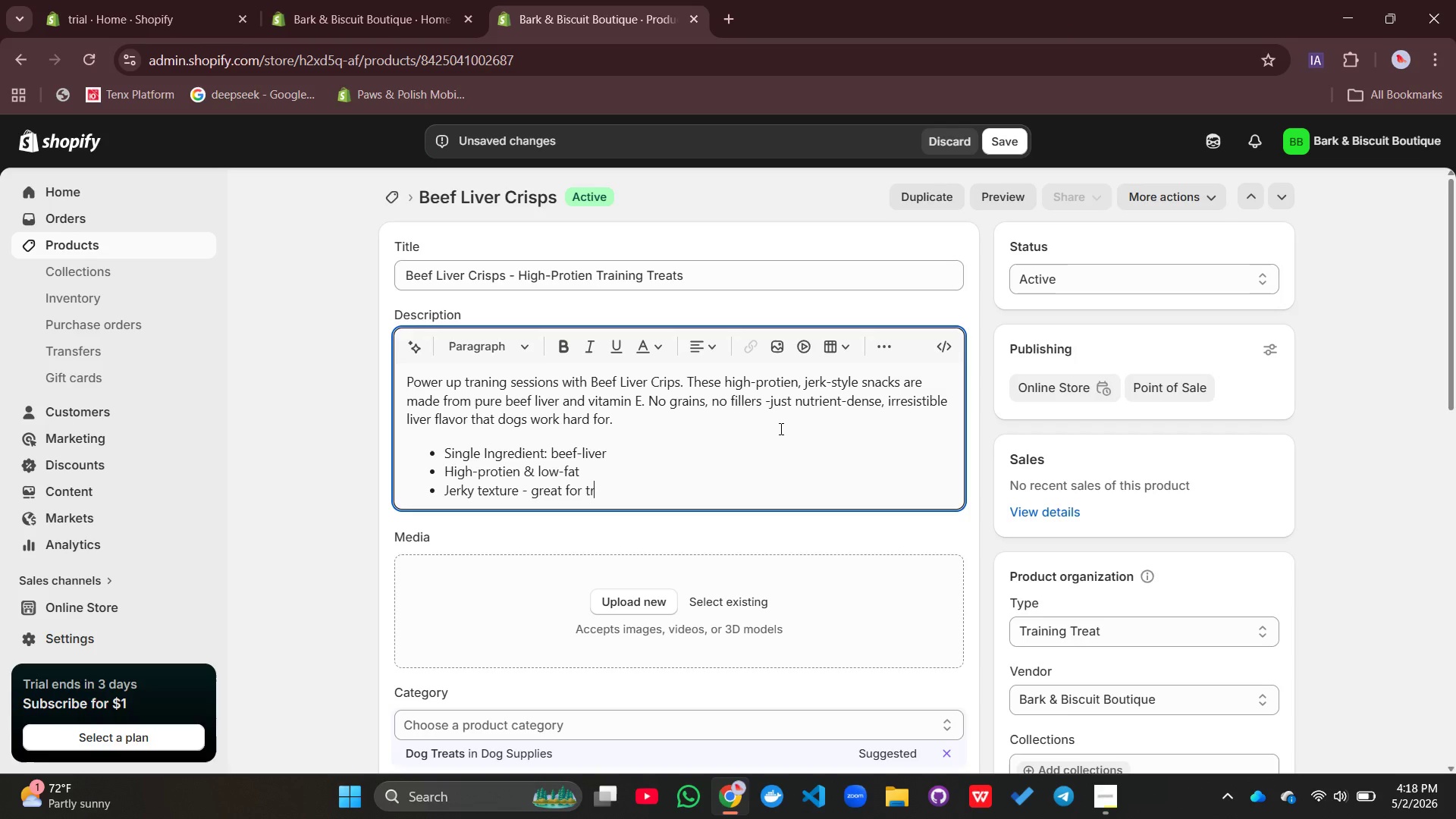 
type(anong)
 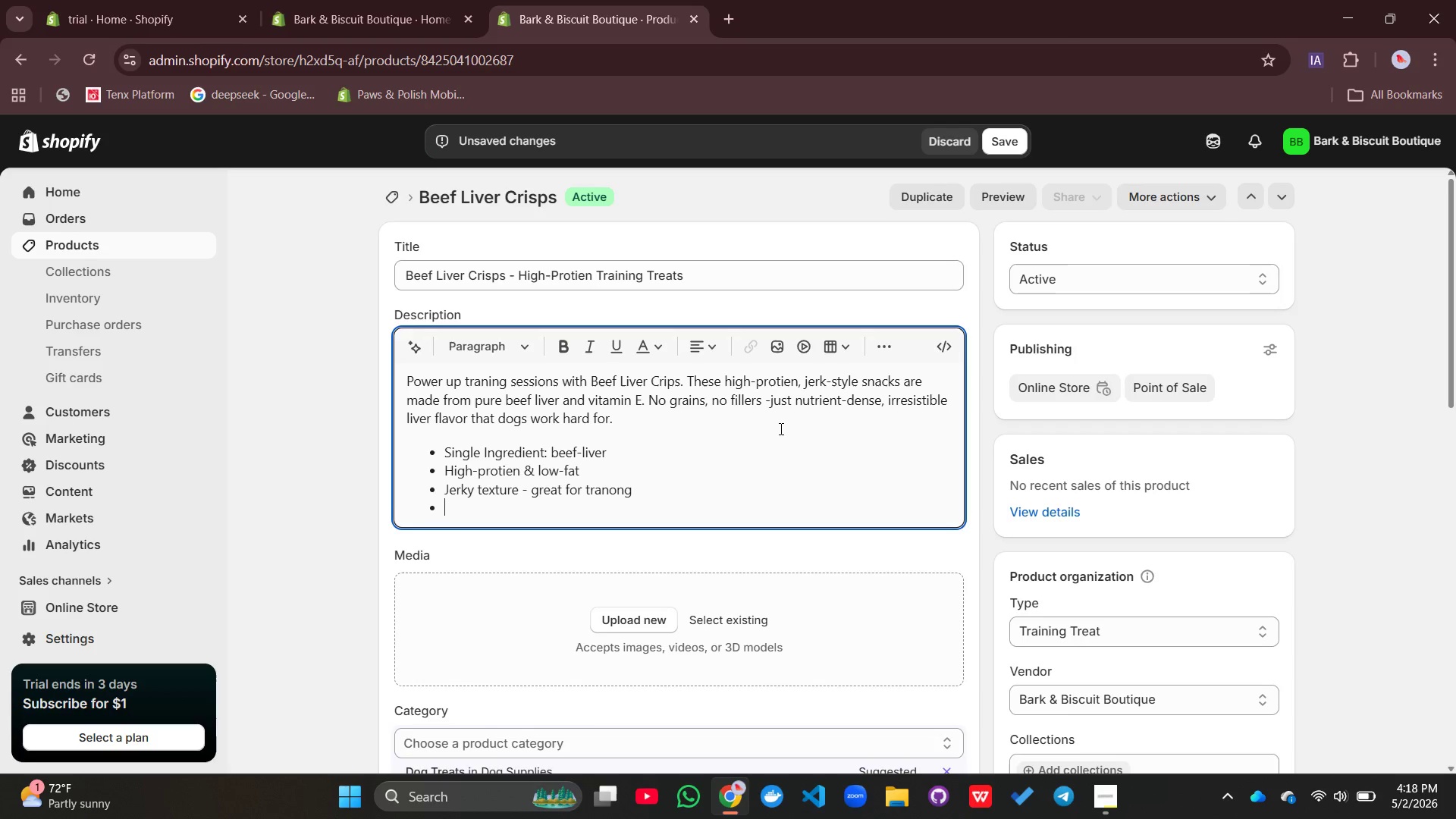 
key(Enter)
 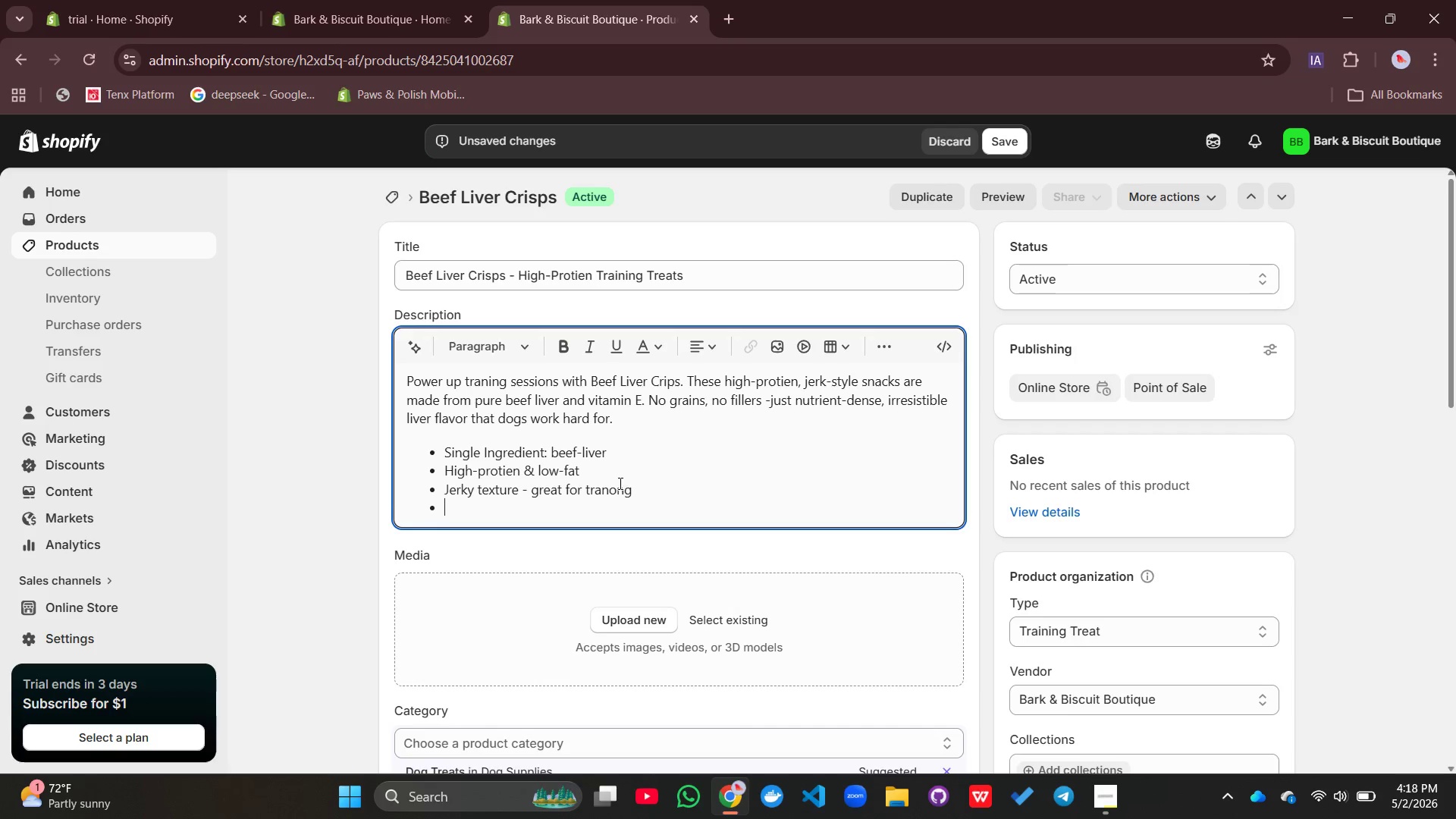 
left_click([615, 488])
 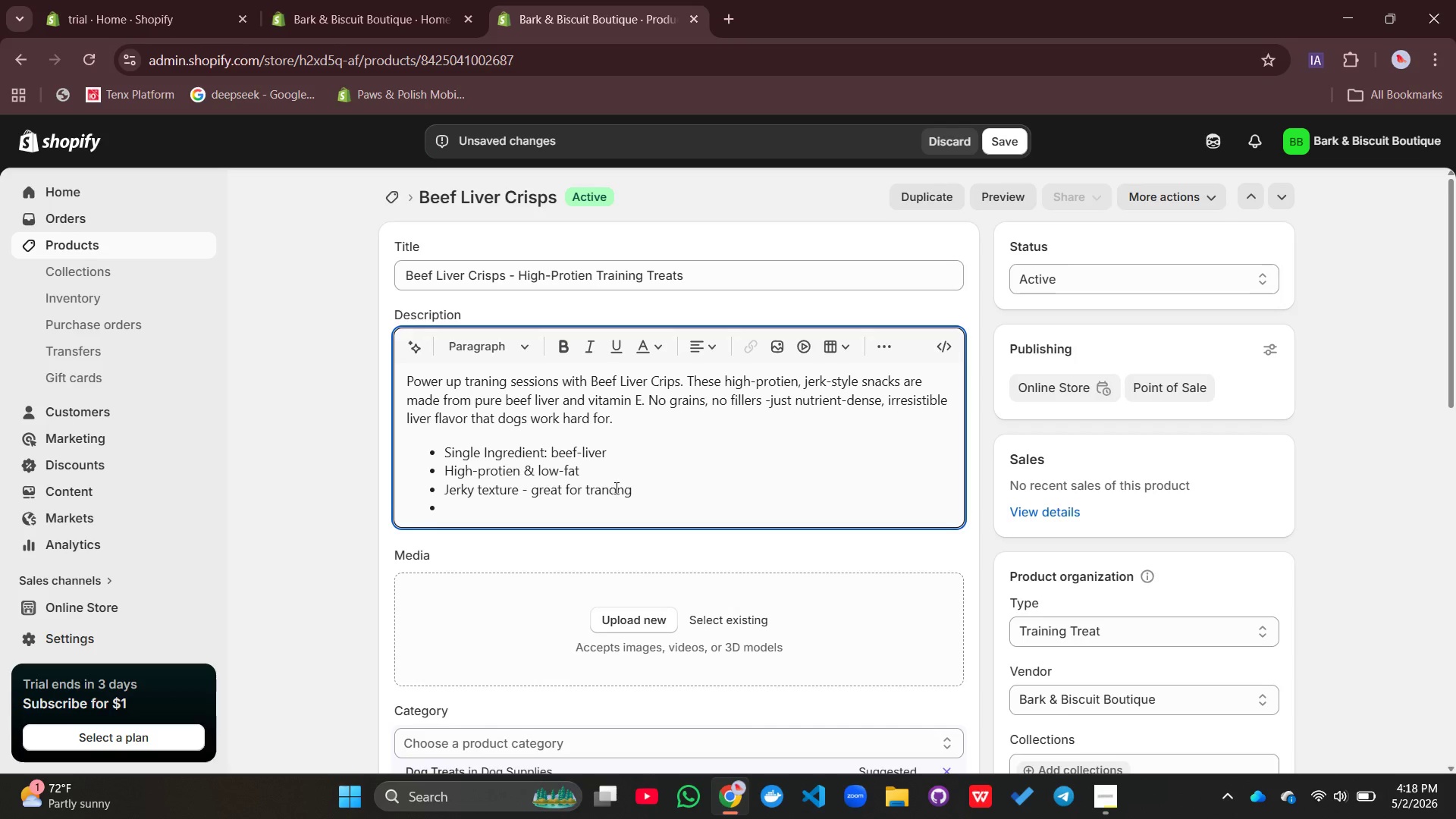 
key(Backspace)
 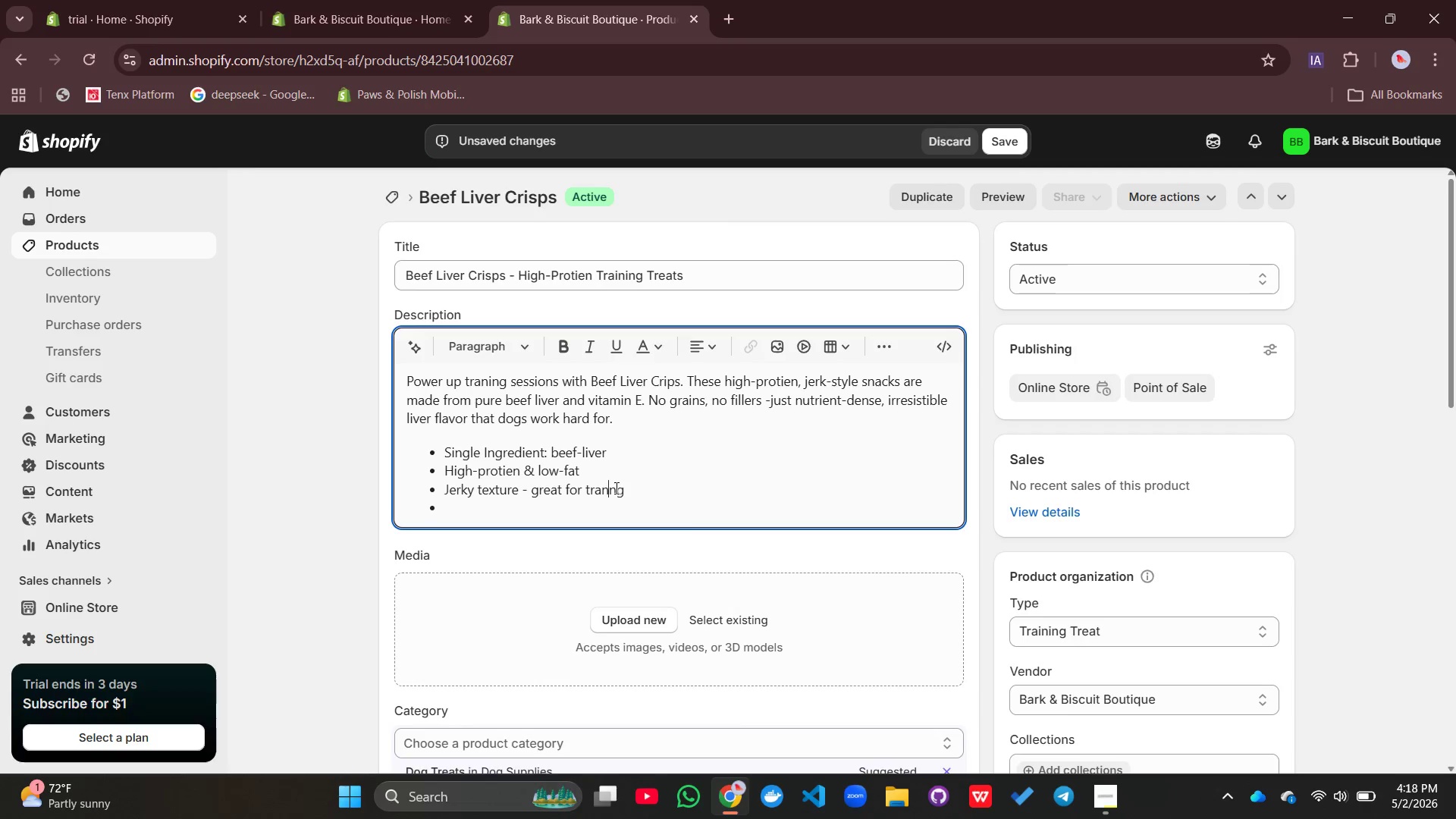 
key(Backspace)
 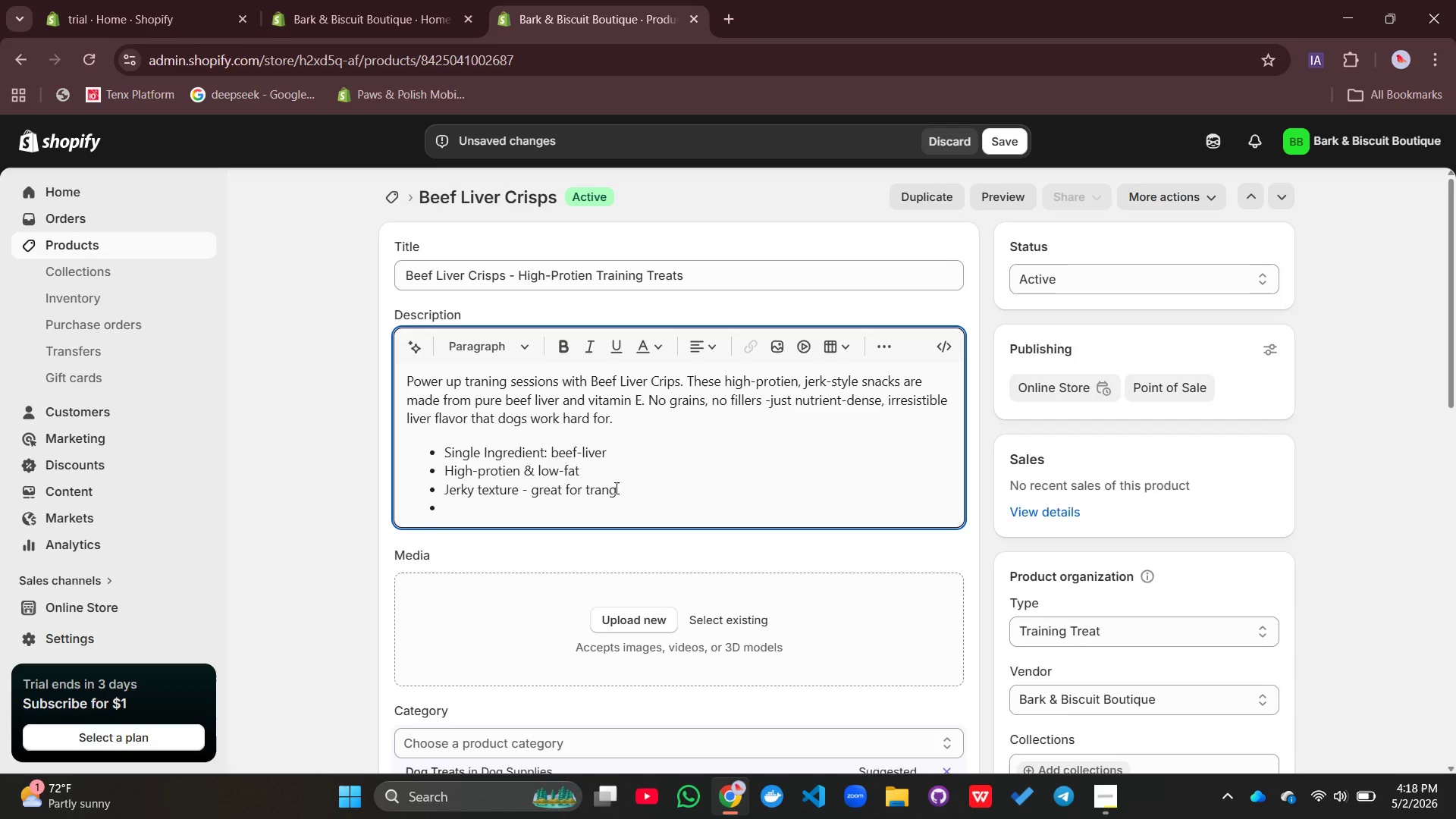 
key(I)
 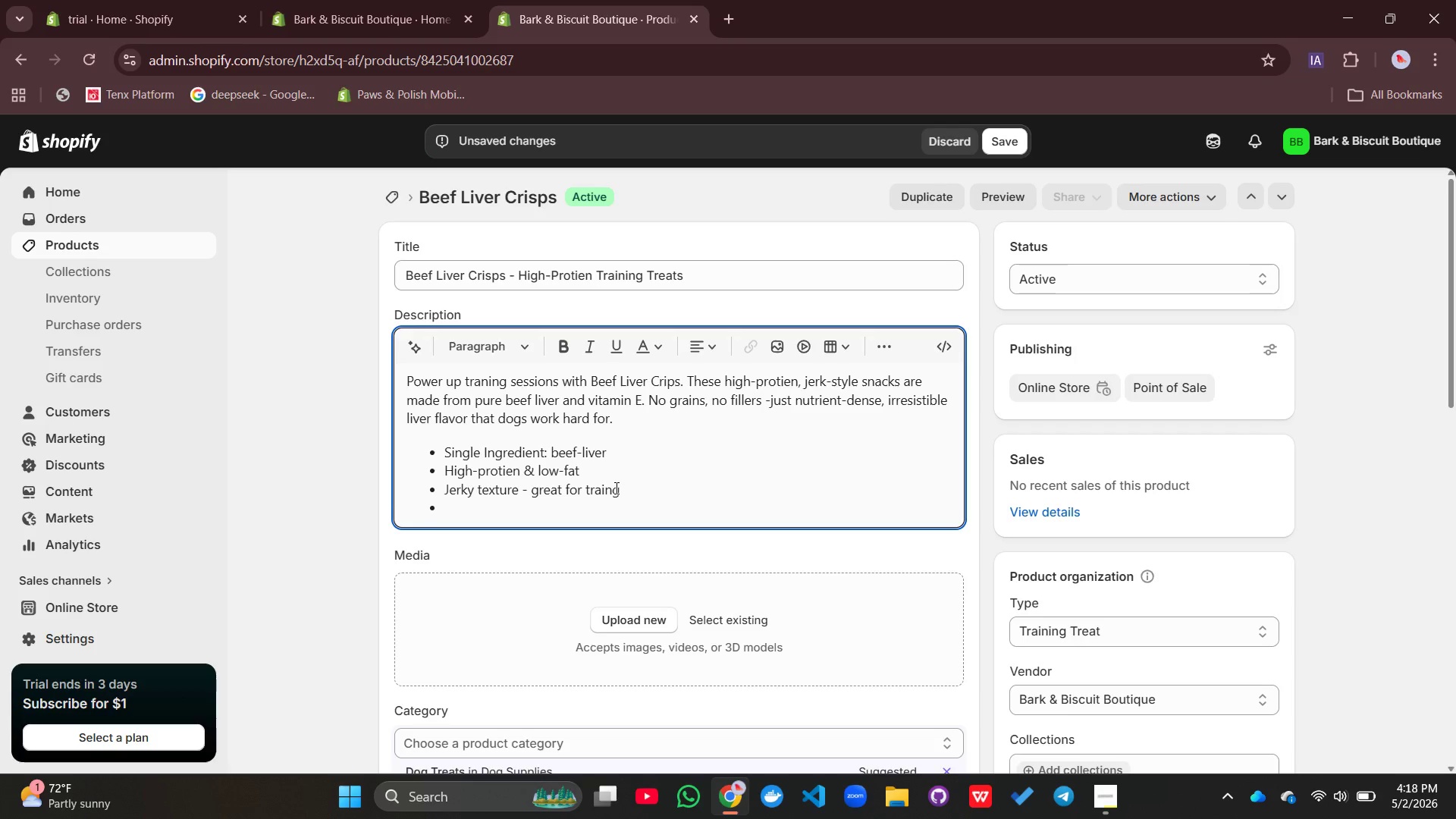 
key(ArrowRight)
 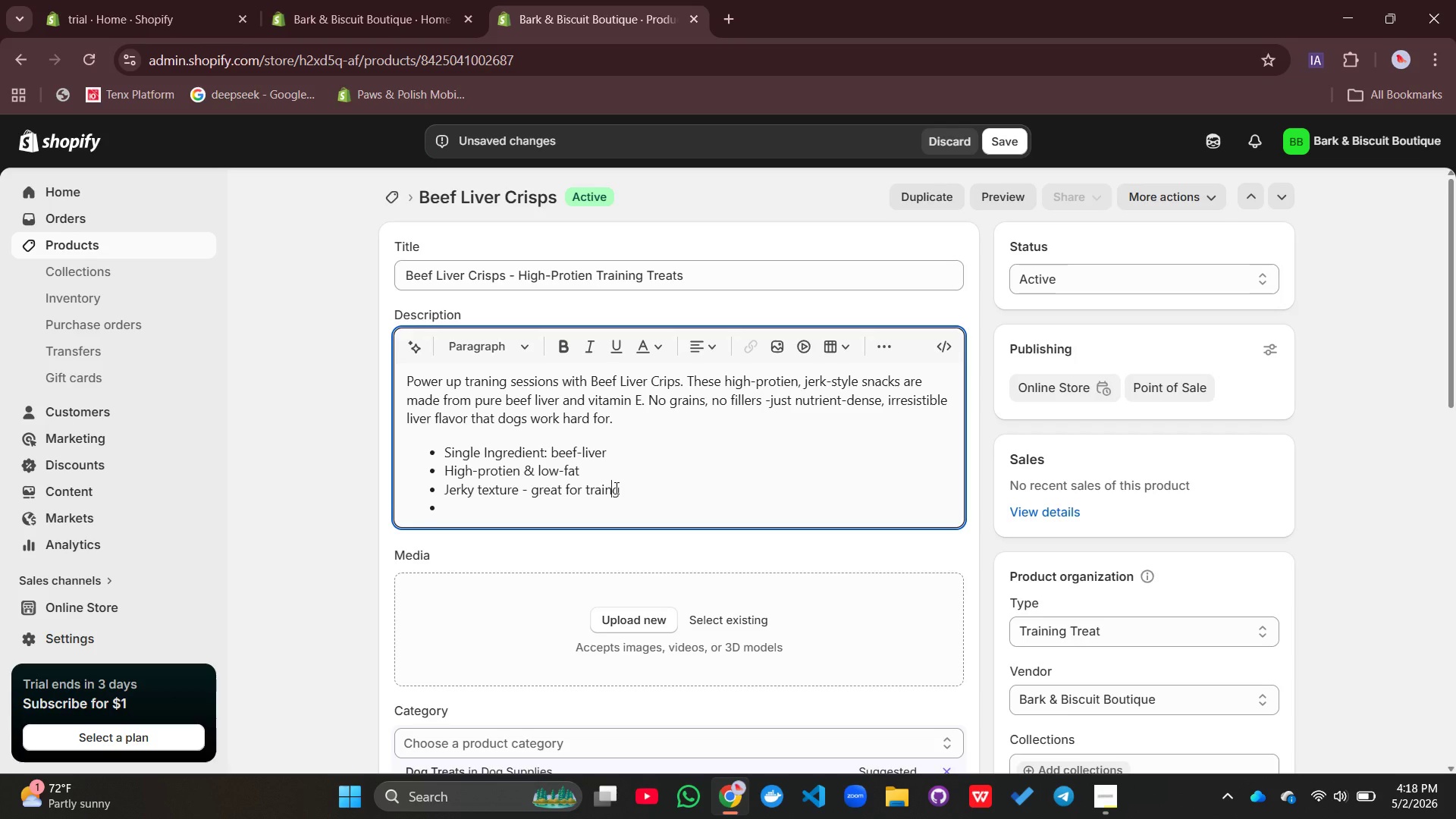 
type(in)
 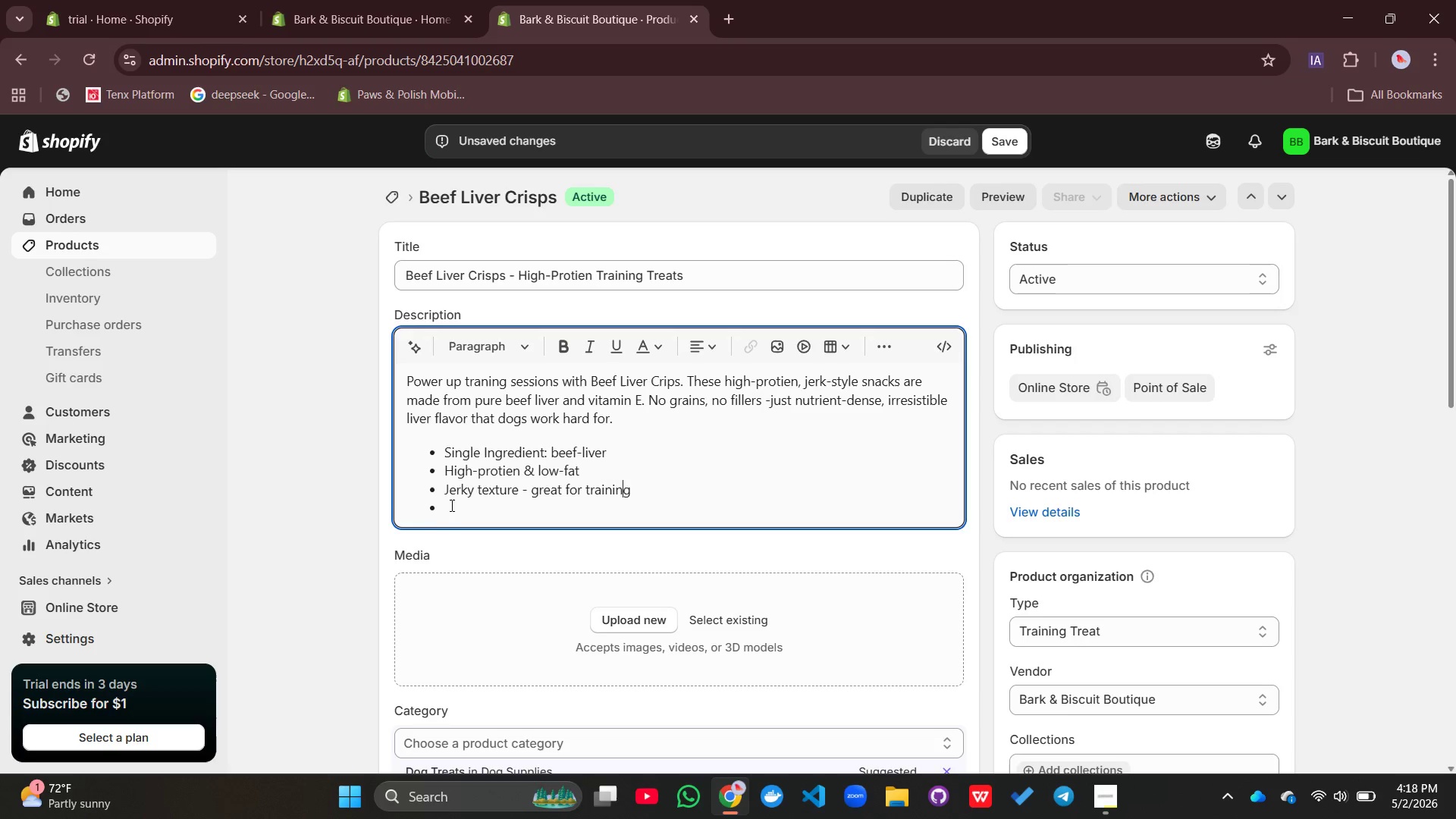 
left_click([449, 504])
 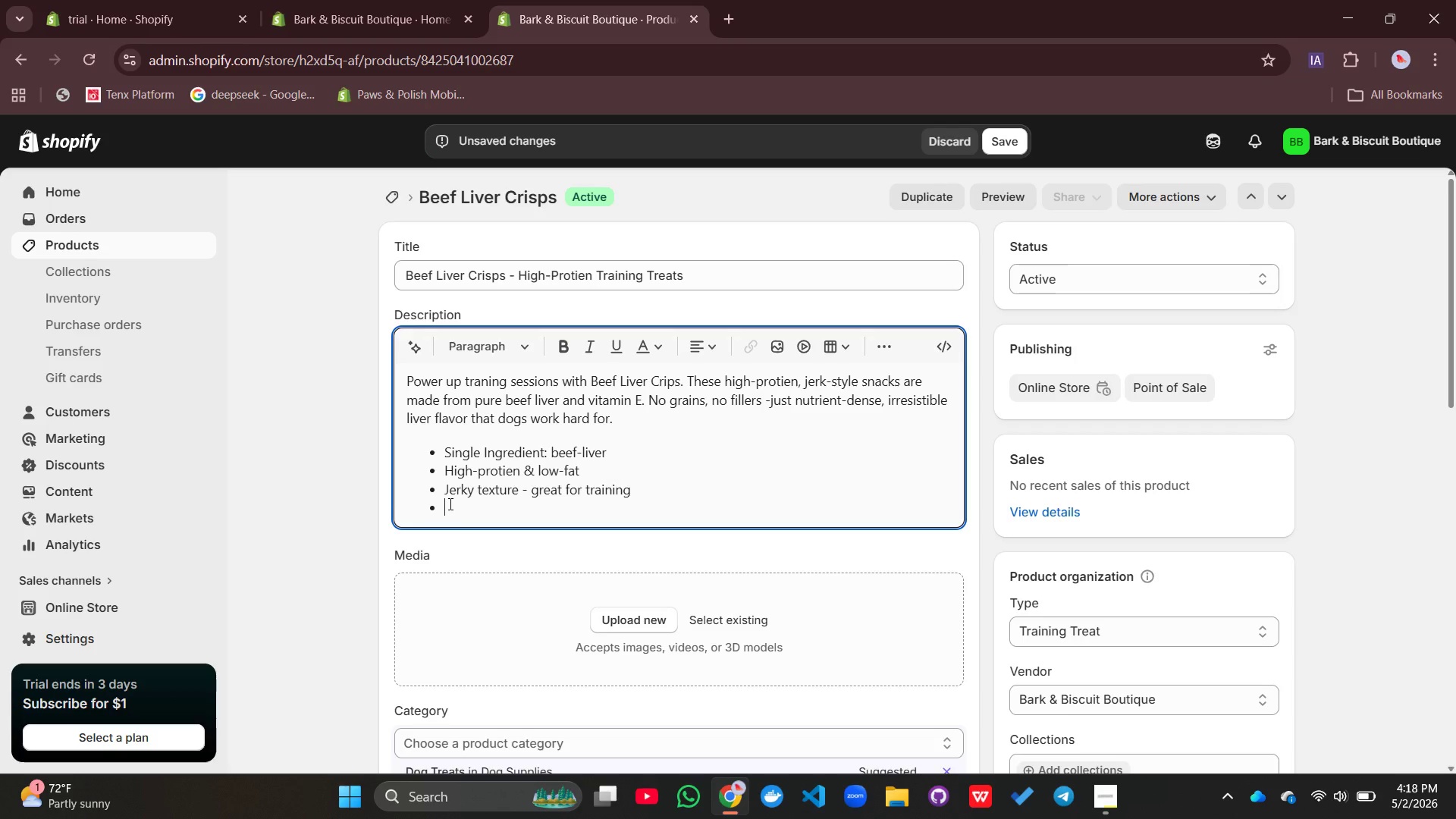 
type(Fortified with vitamin E)
 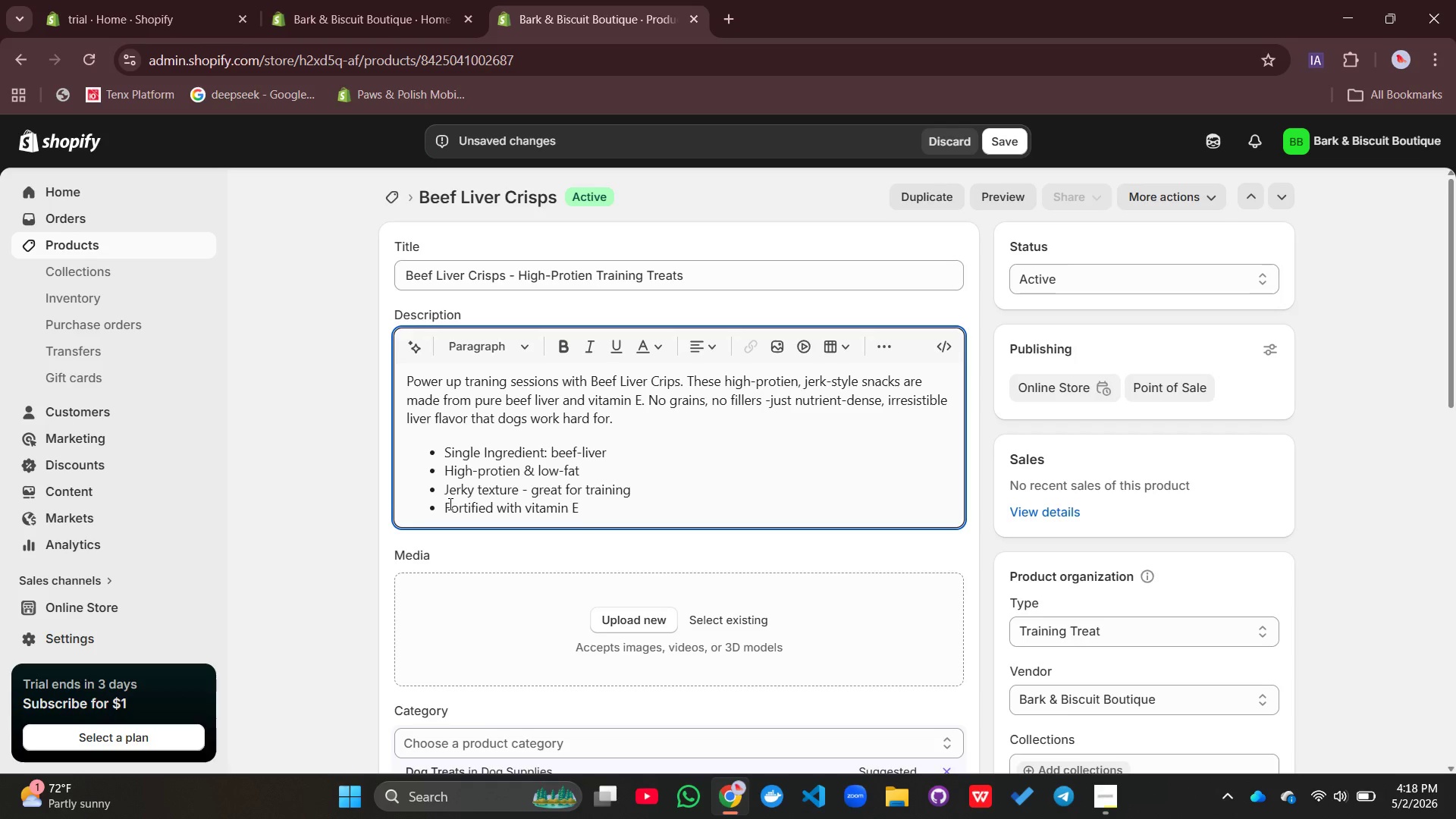 
left_click([494, 523])
 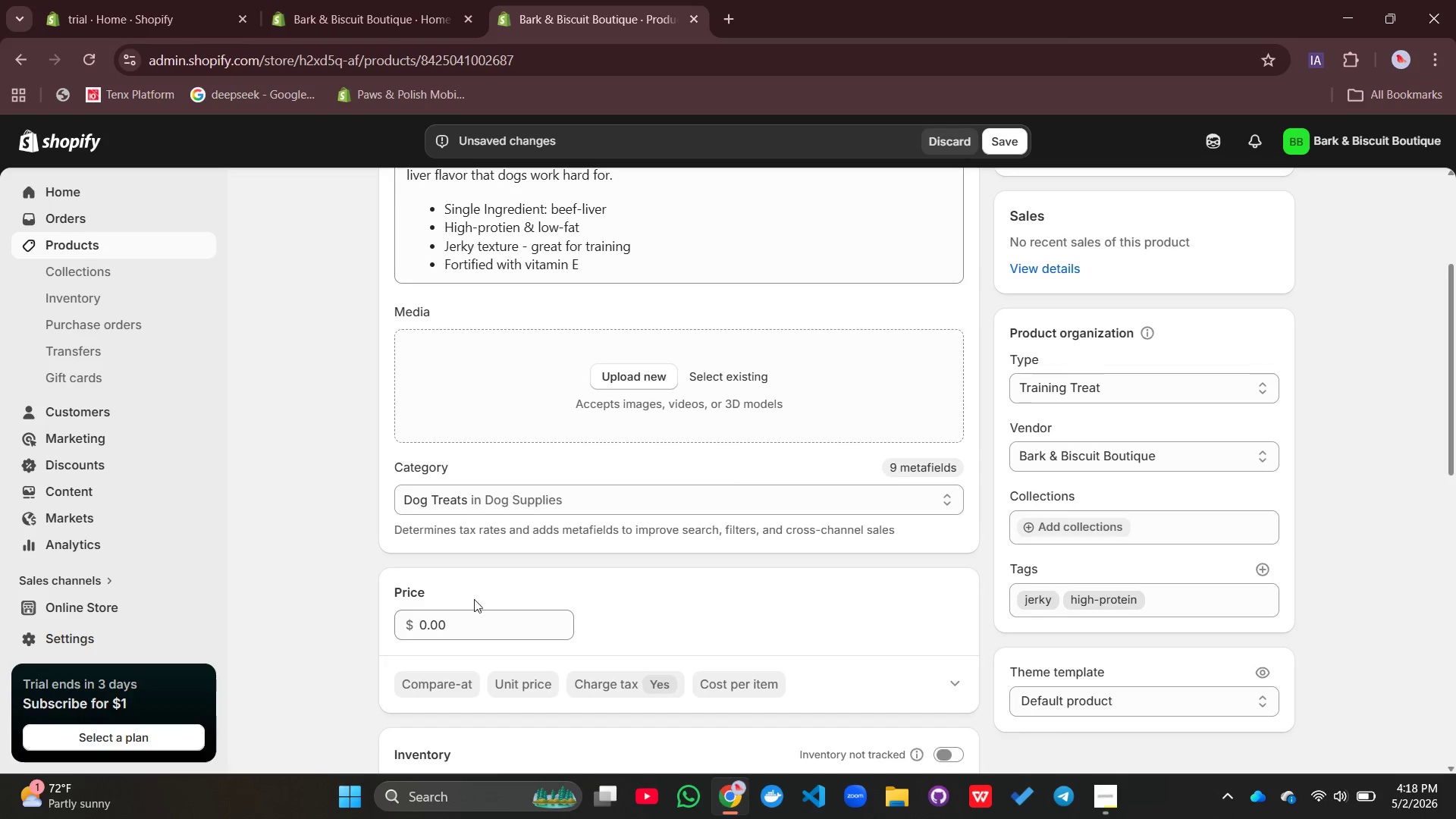 
wait(6.94)
 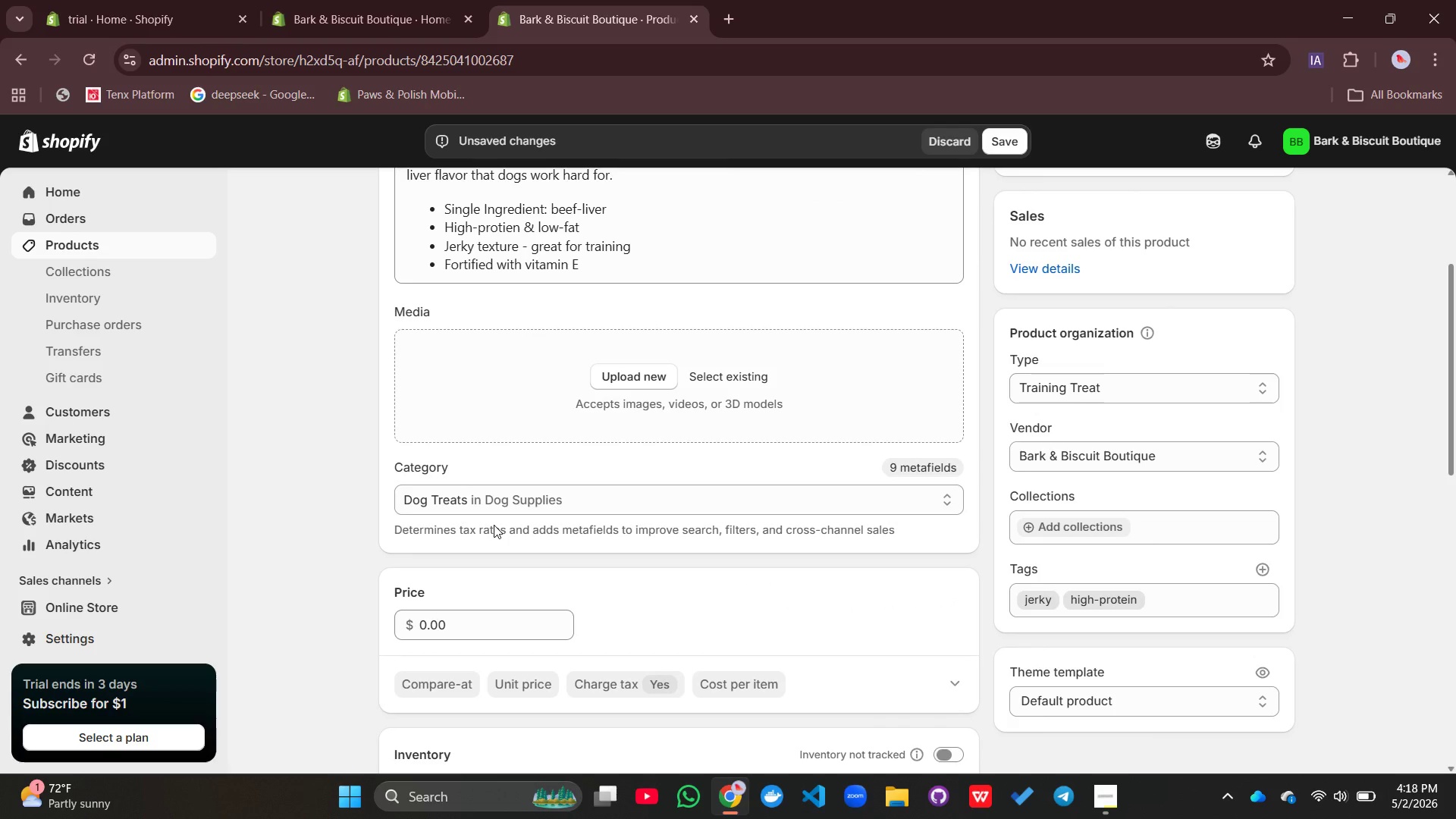 
left_click_drag(start_coordinate=[465, 617], to_coordinate=[385, 625])
 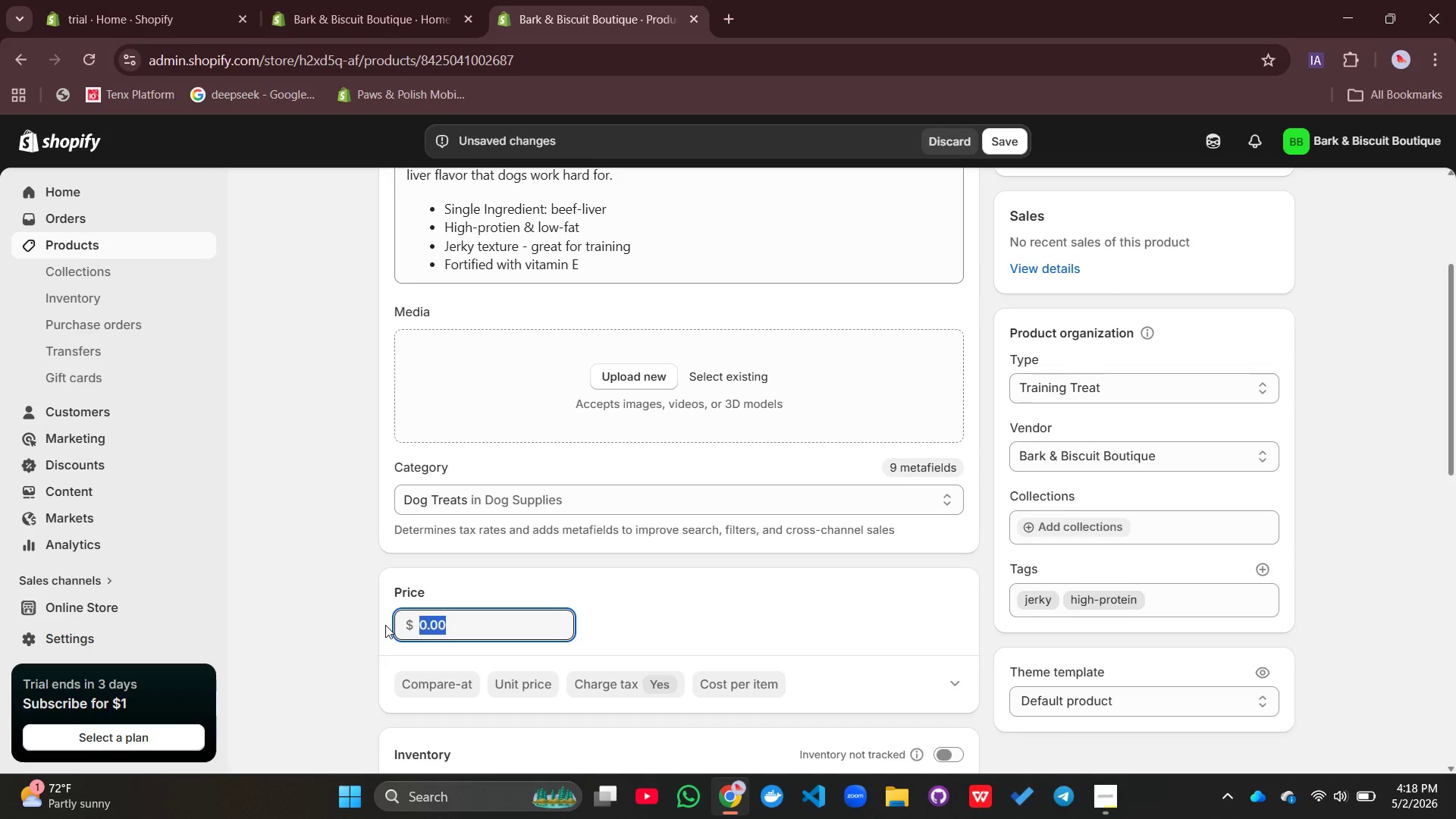 
type(15.00)
key(Backspace)
key(Backspace)
type(99)
 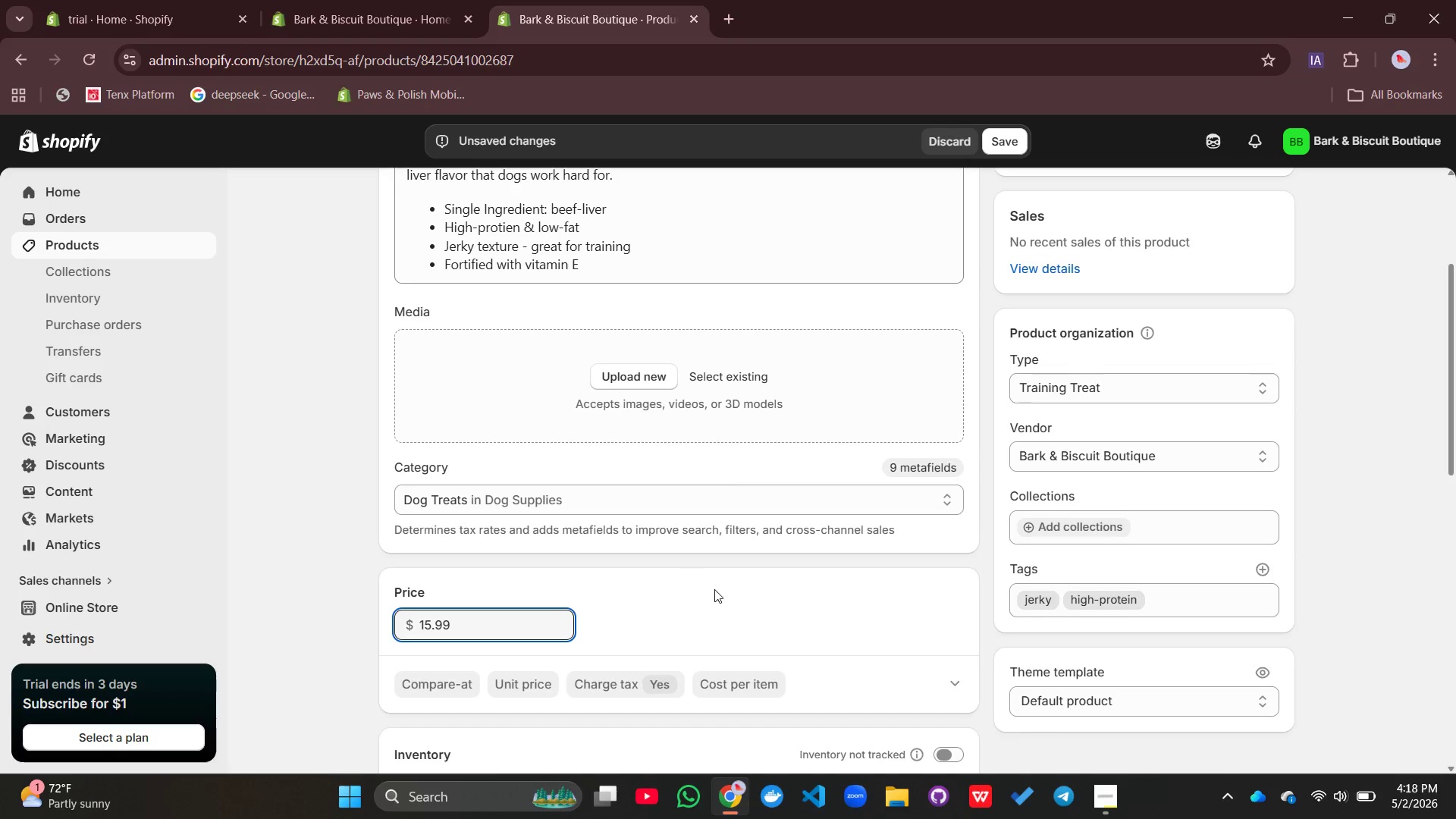 
left_click([714, 589])
 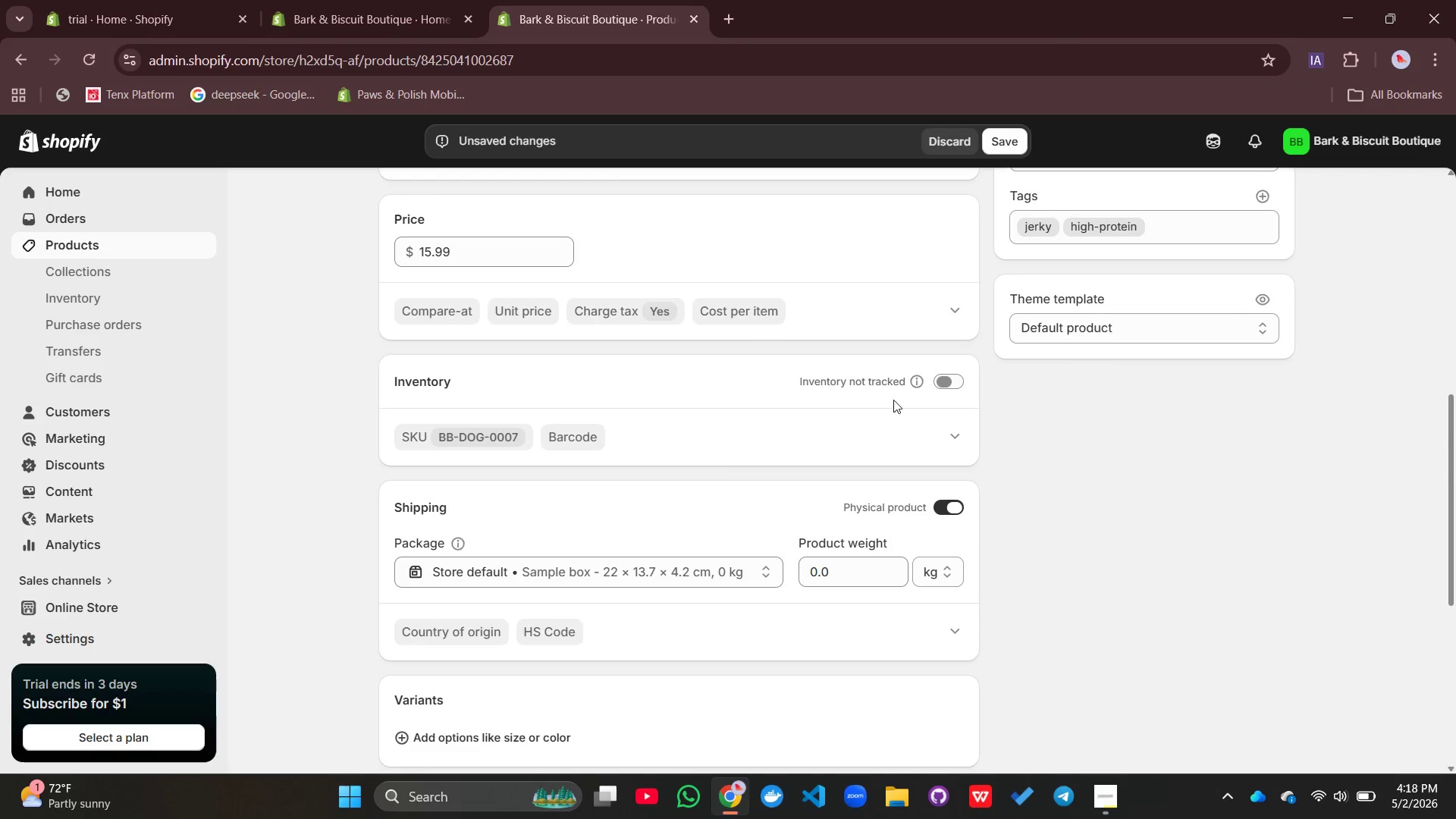 
left_click([955, 375])
 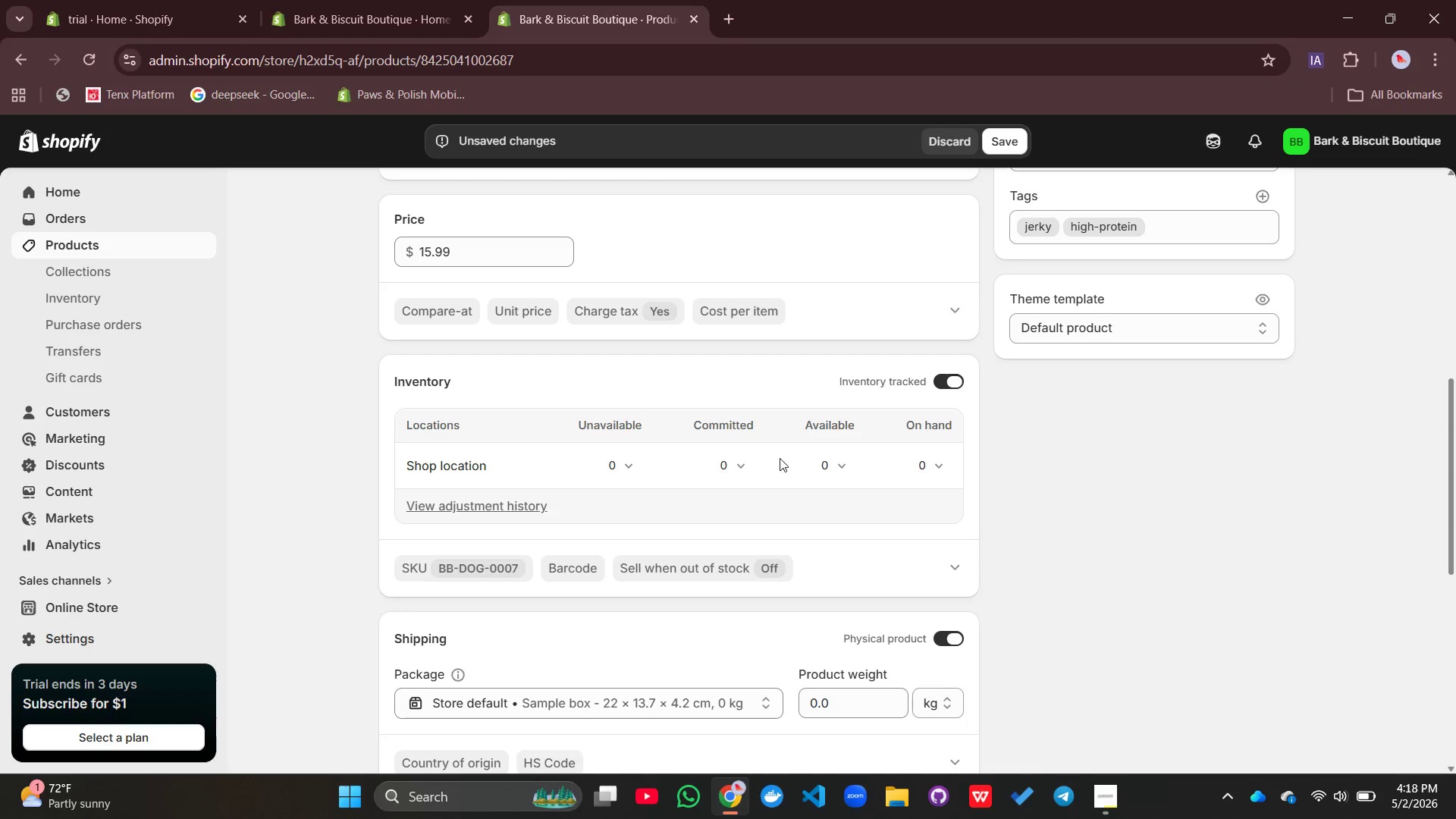 
left_click([849, 463])
 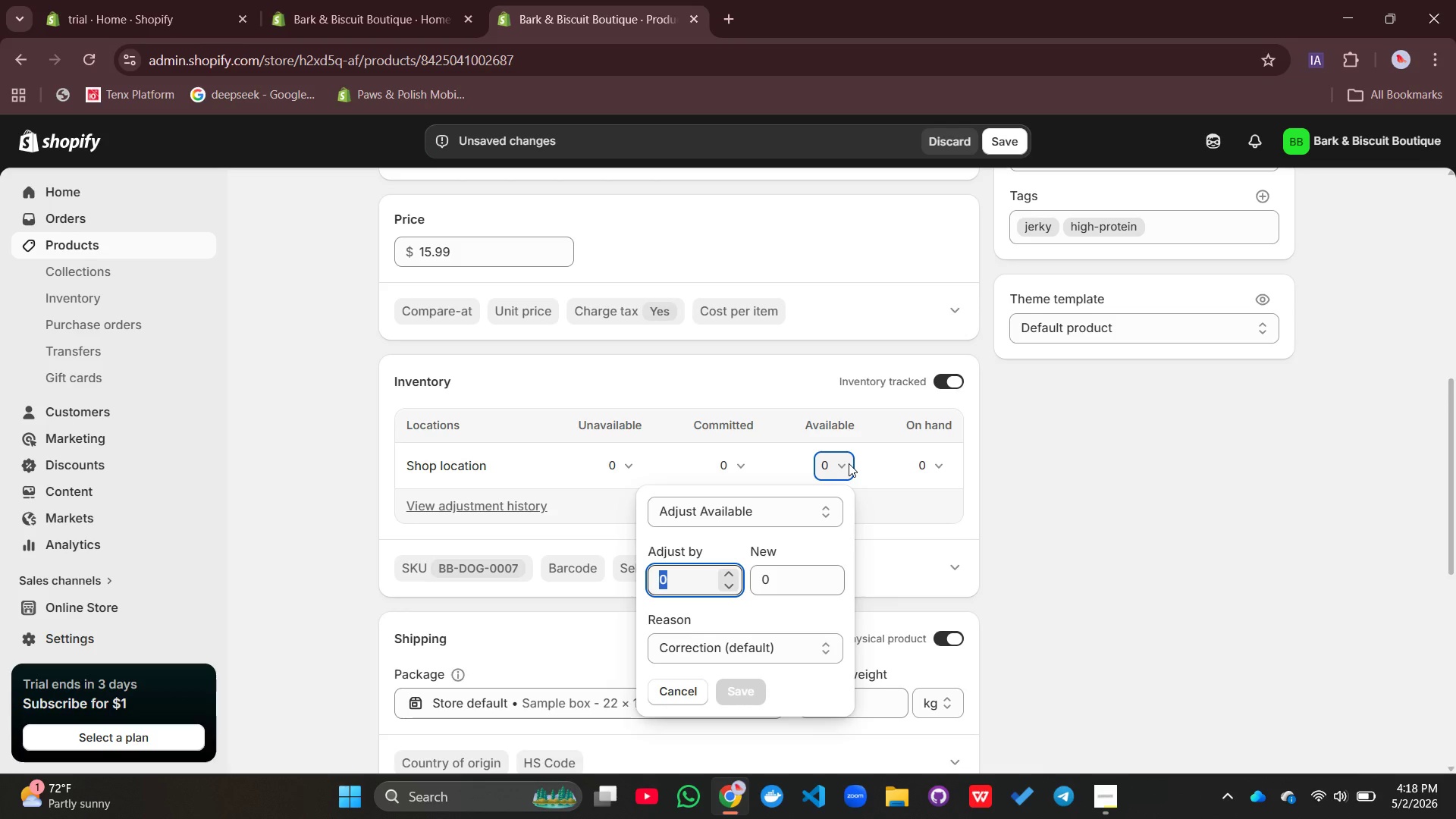 
type(110)
 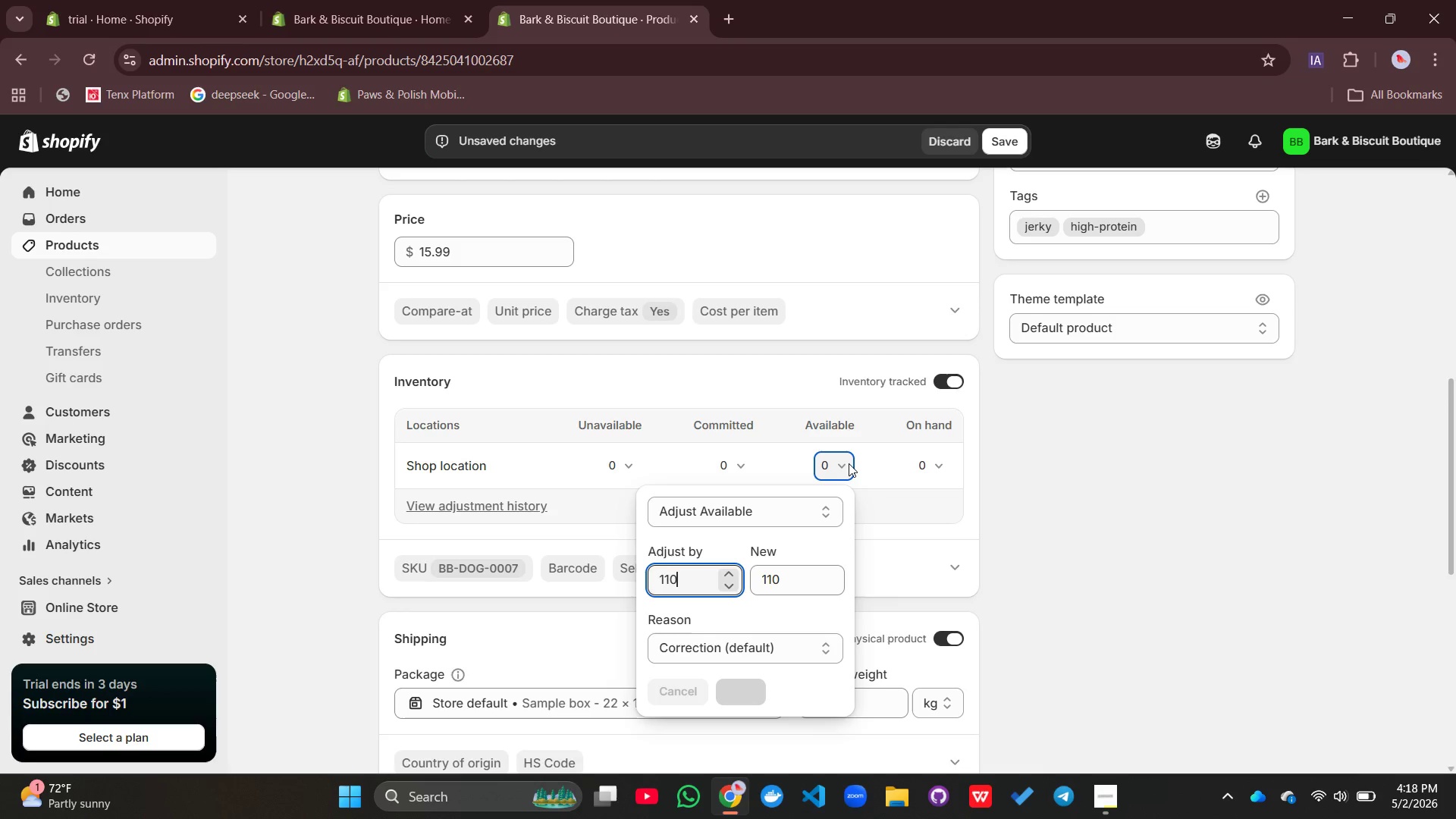 
key(Enter)
 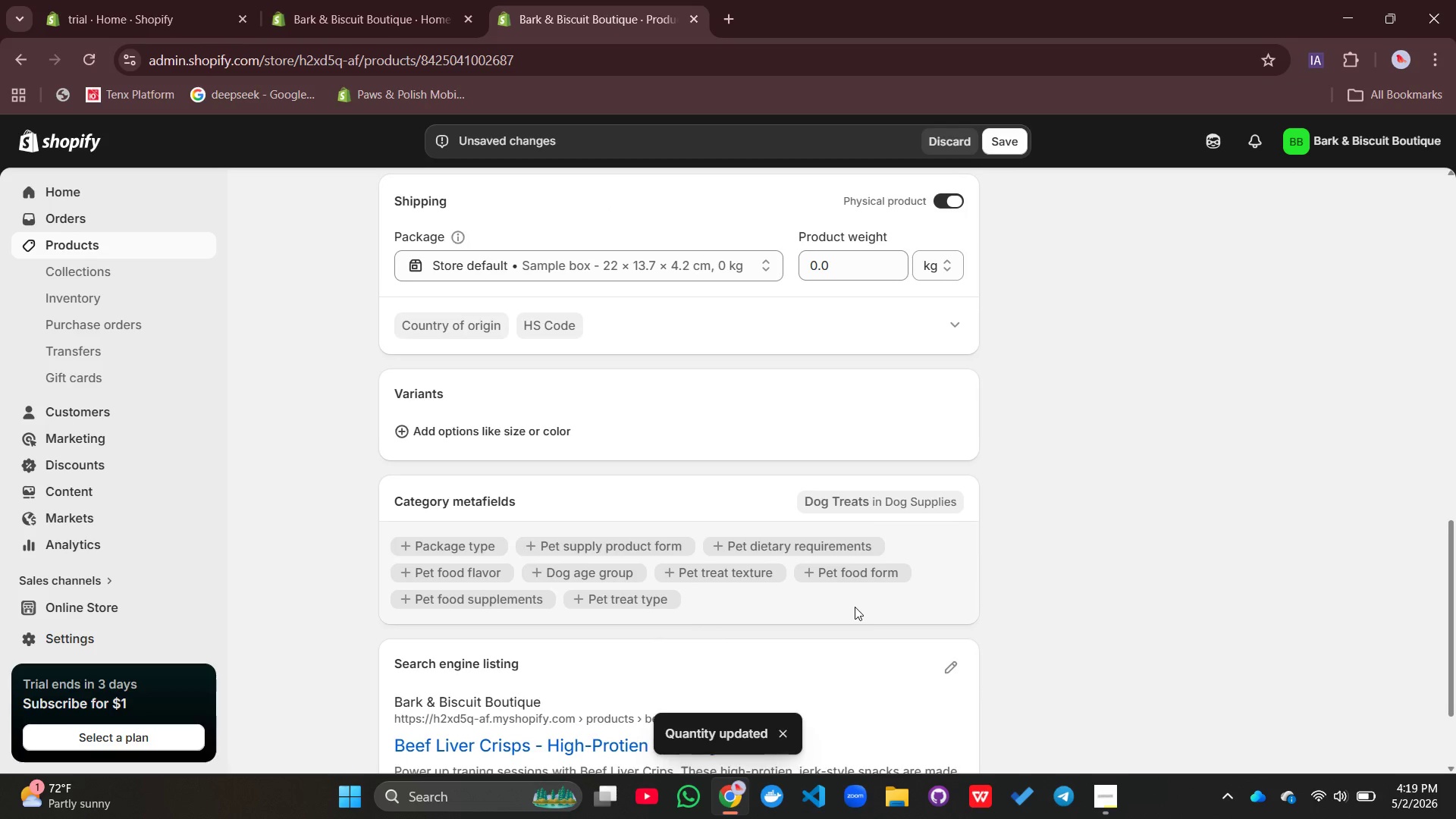 
wait(5.36)
 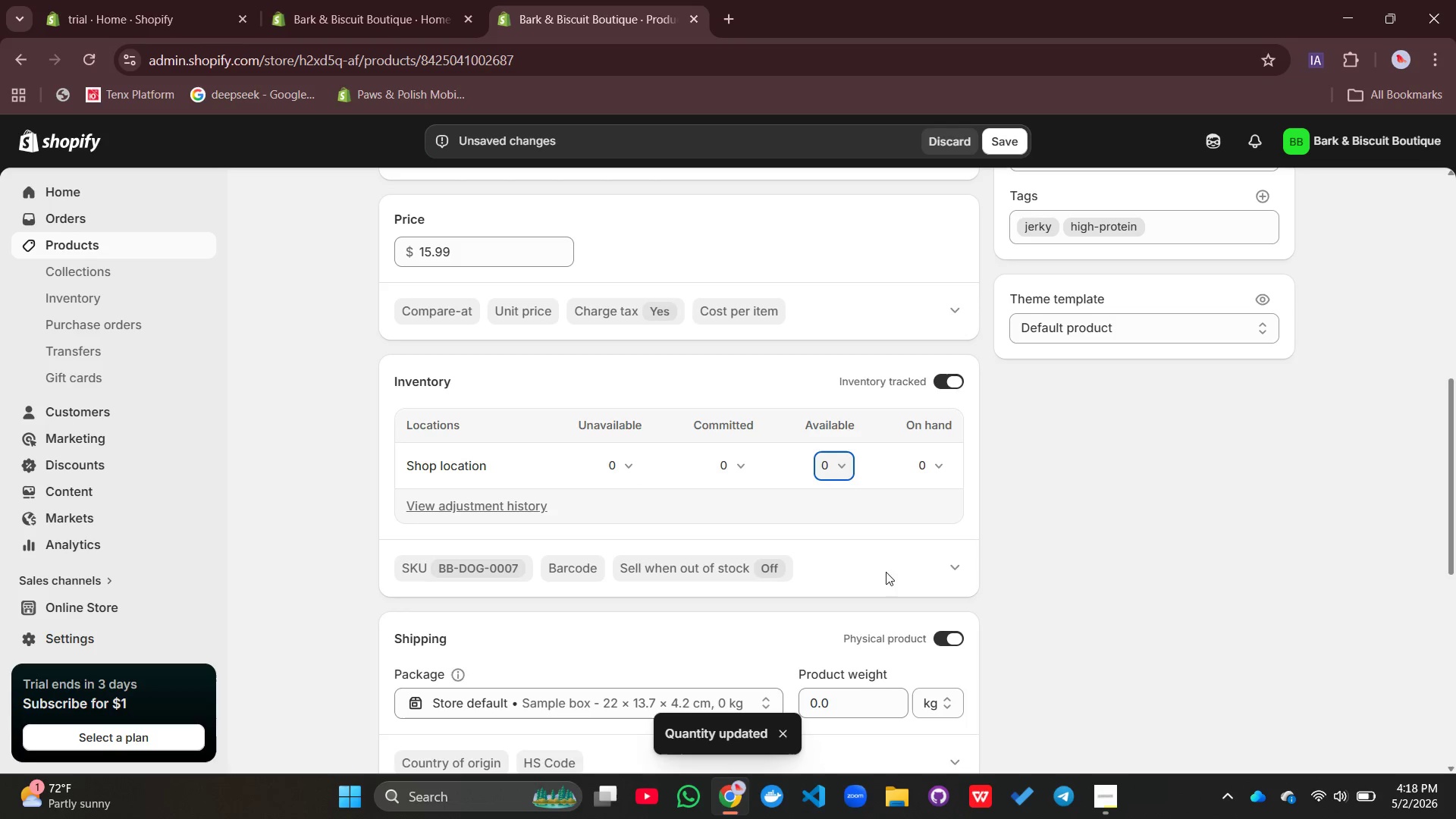 
left_click([946, 542])
 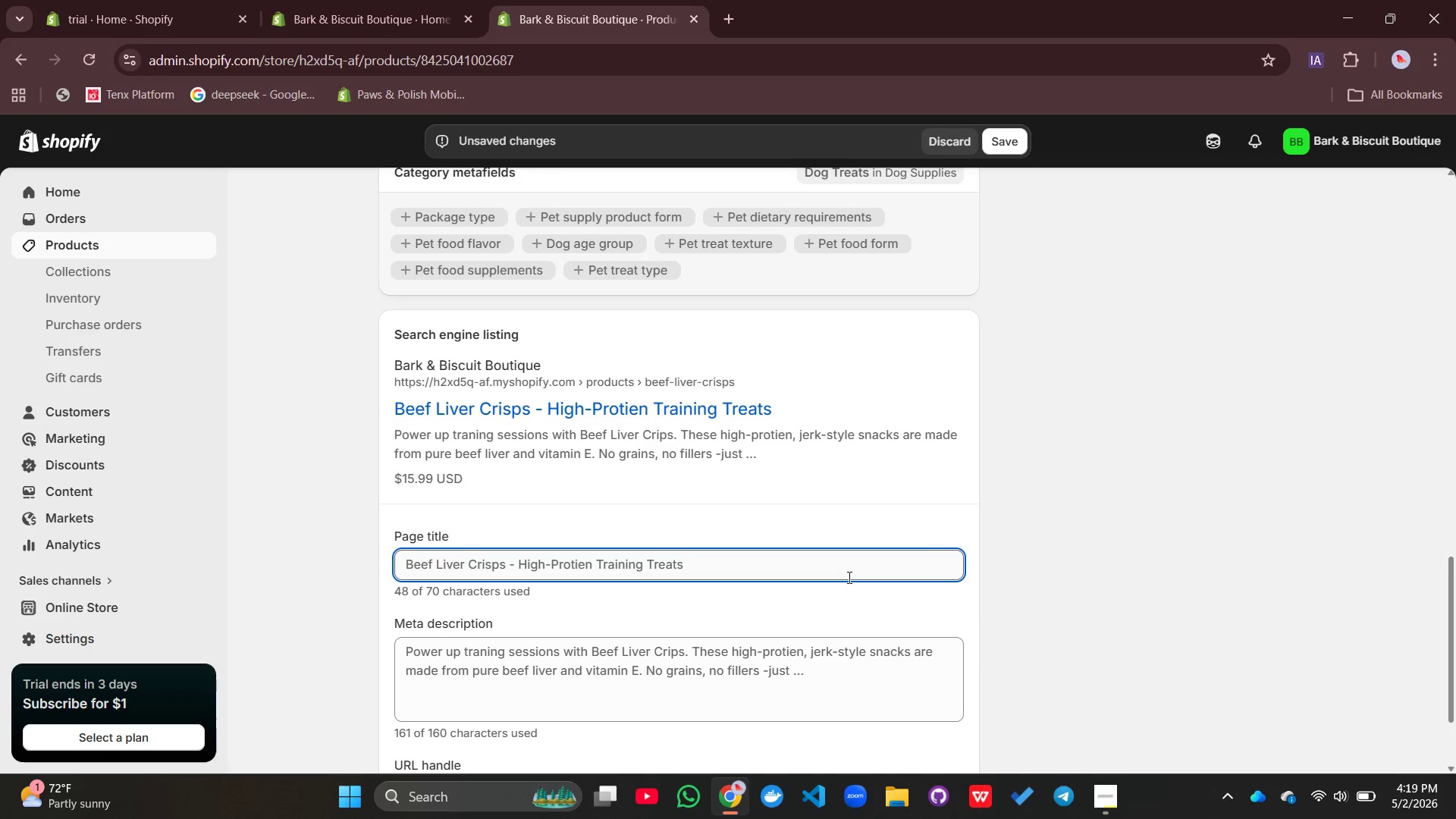 
left_click([791, 577])
 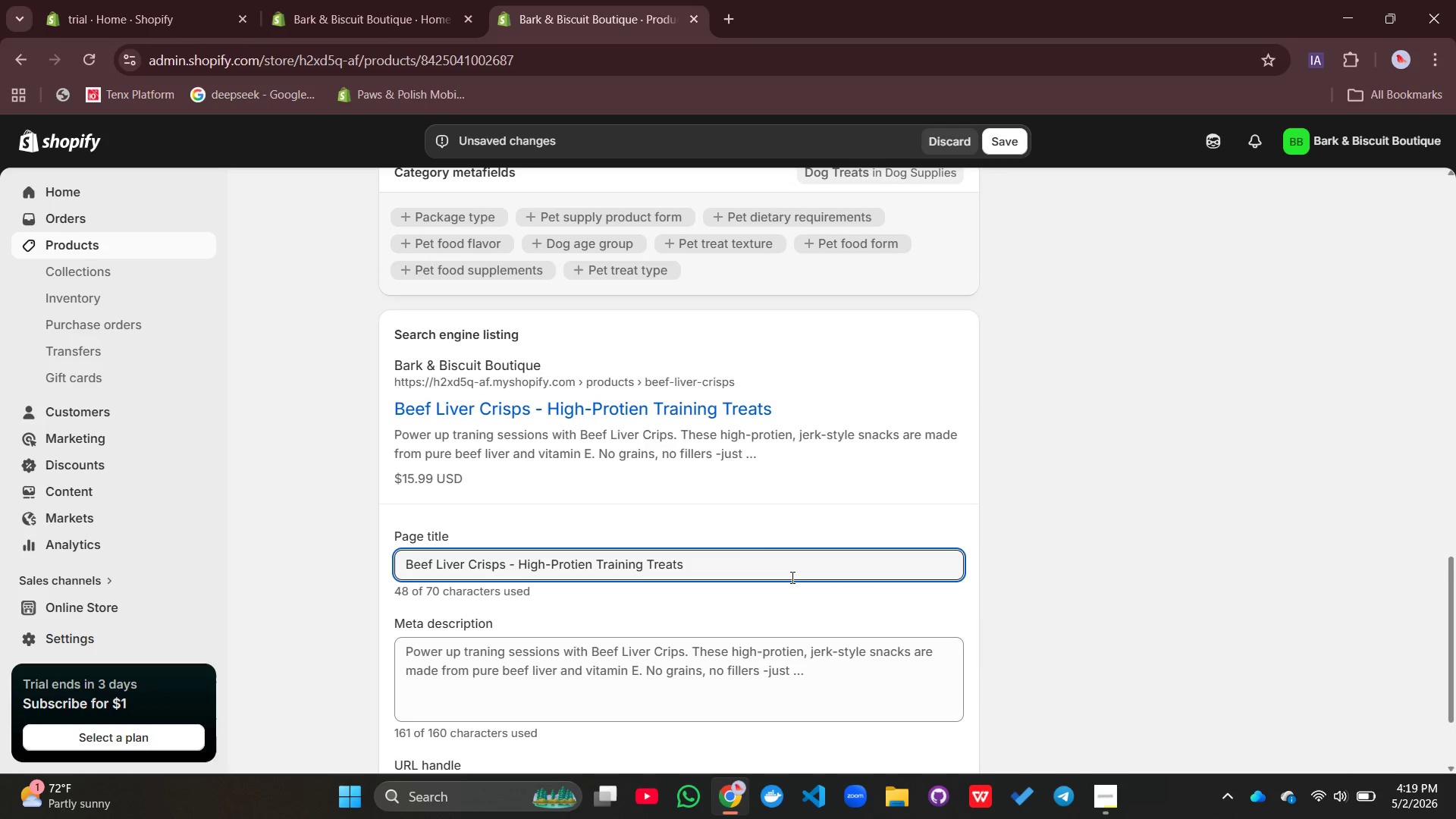 
type( | Bark & Biscuit)
 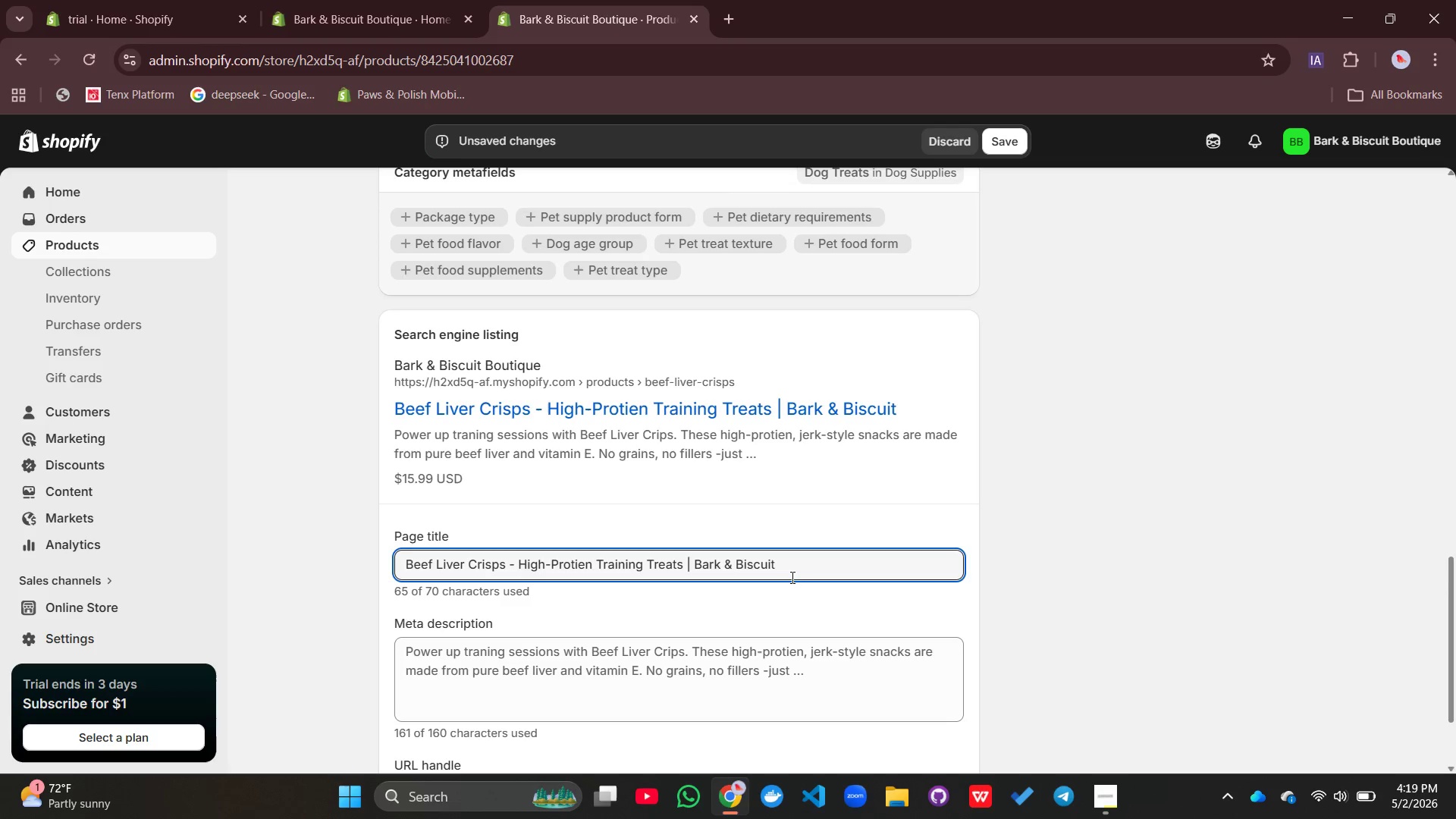 
left_click([732, 640])
 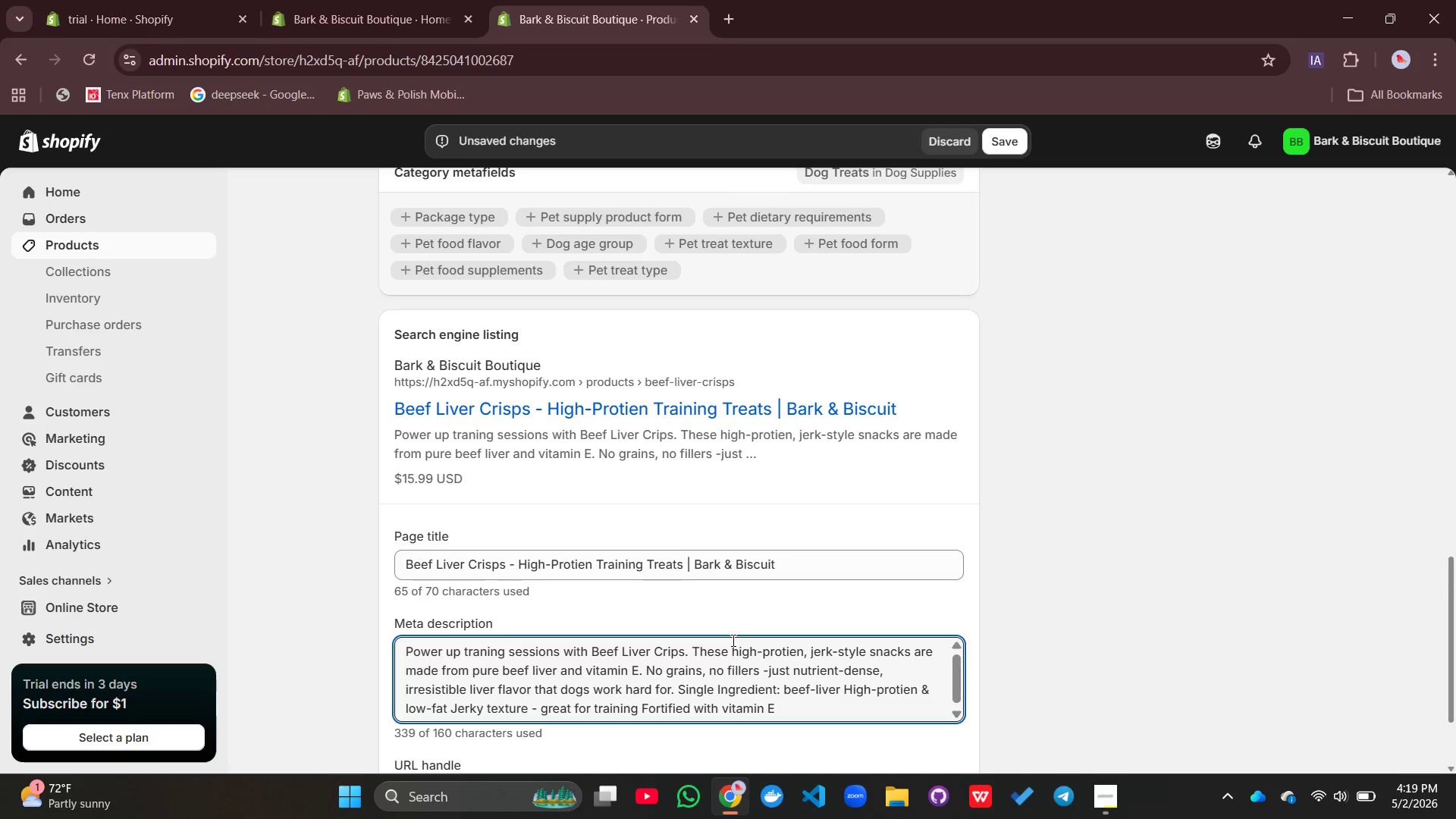 
key(Control+A)
 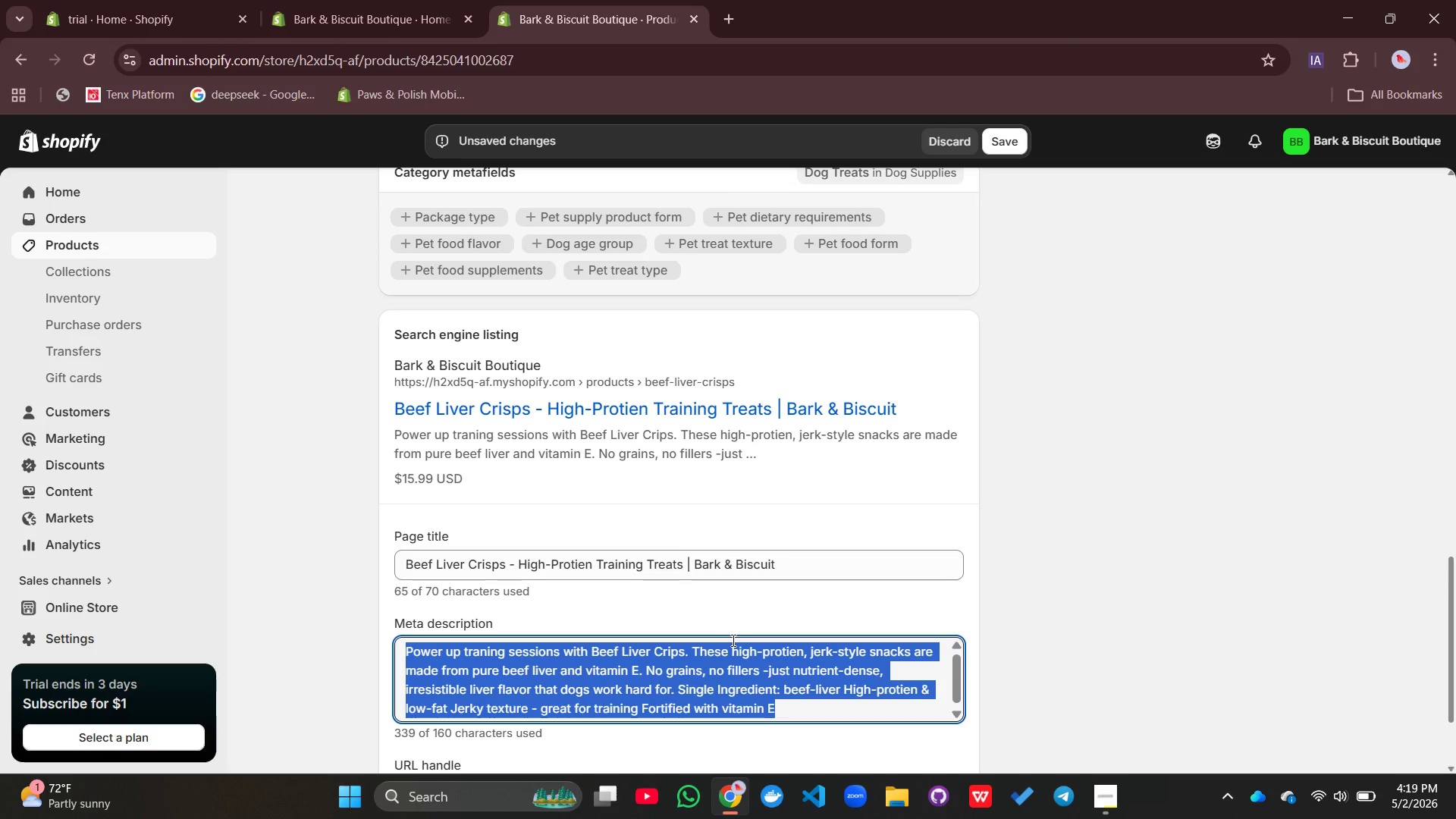 
key(Backspace)
type(Shop Beef Liver Crisps: high-protin)
key(Backspace)
type(en, single-ingredient dog treats made from pure beef liver. Pere)
key(Backspace)
type(fect f)
 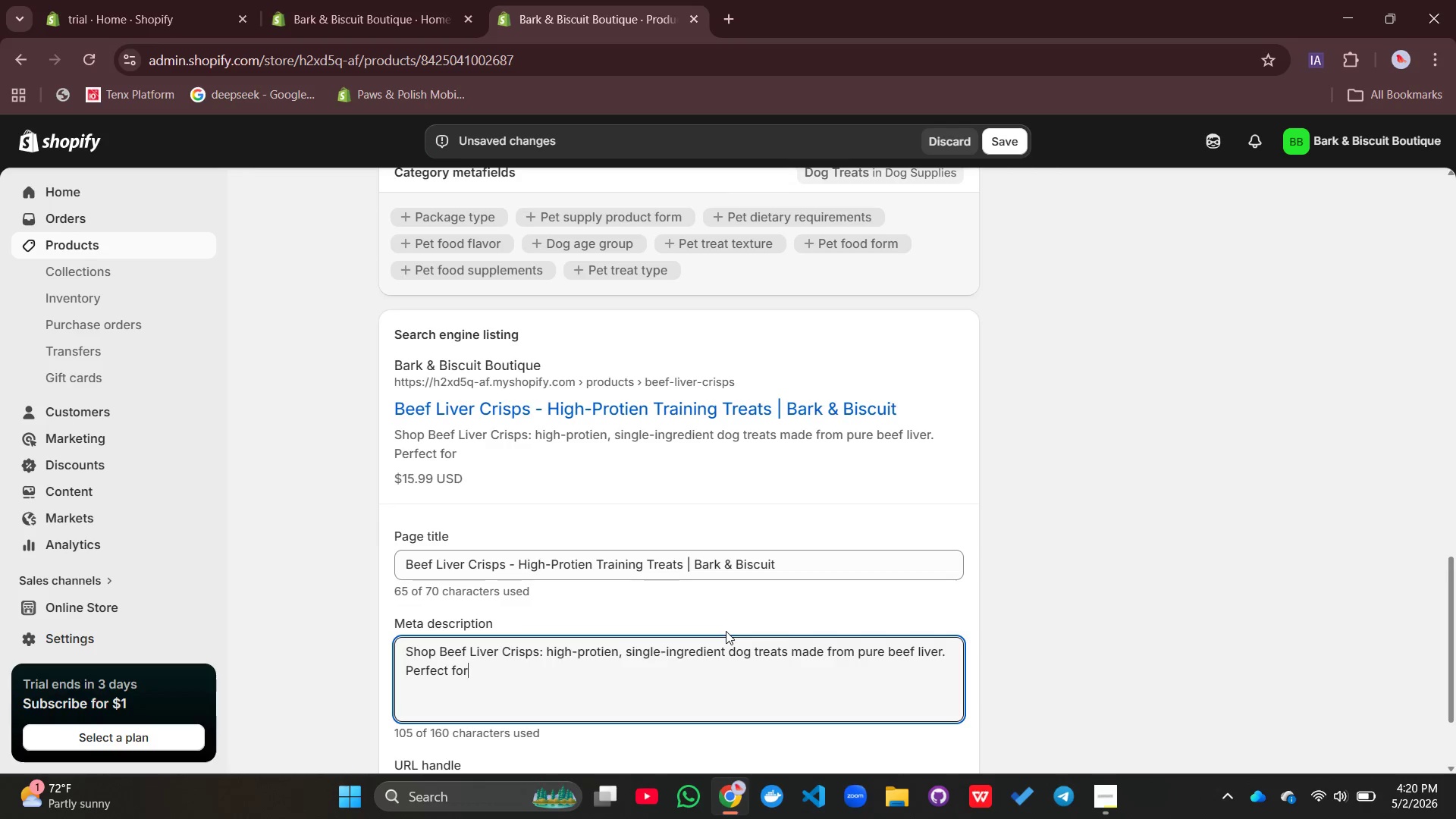 
 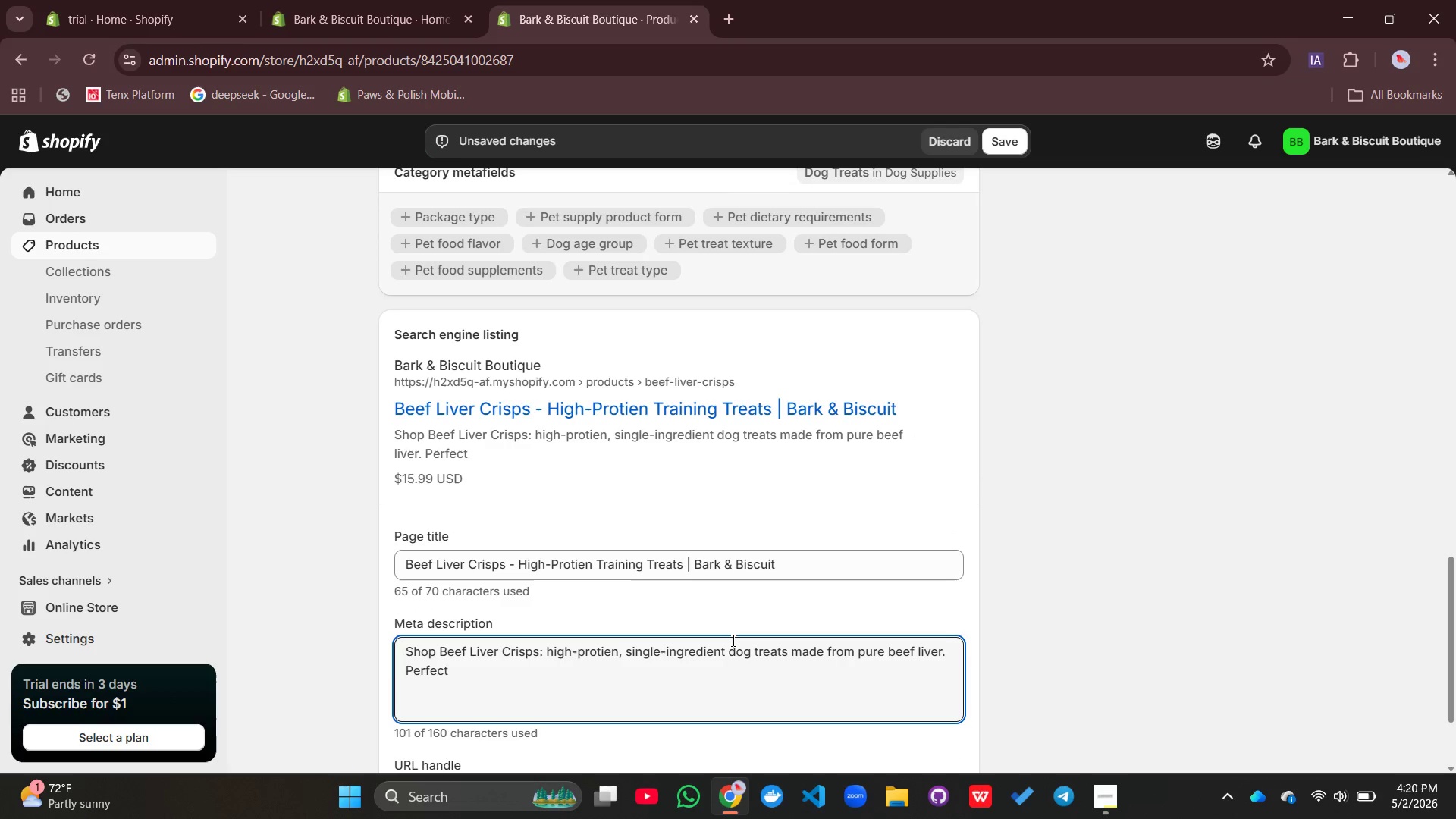 
type(or traning)
 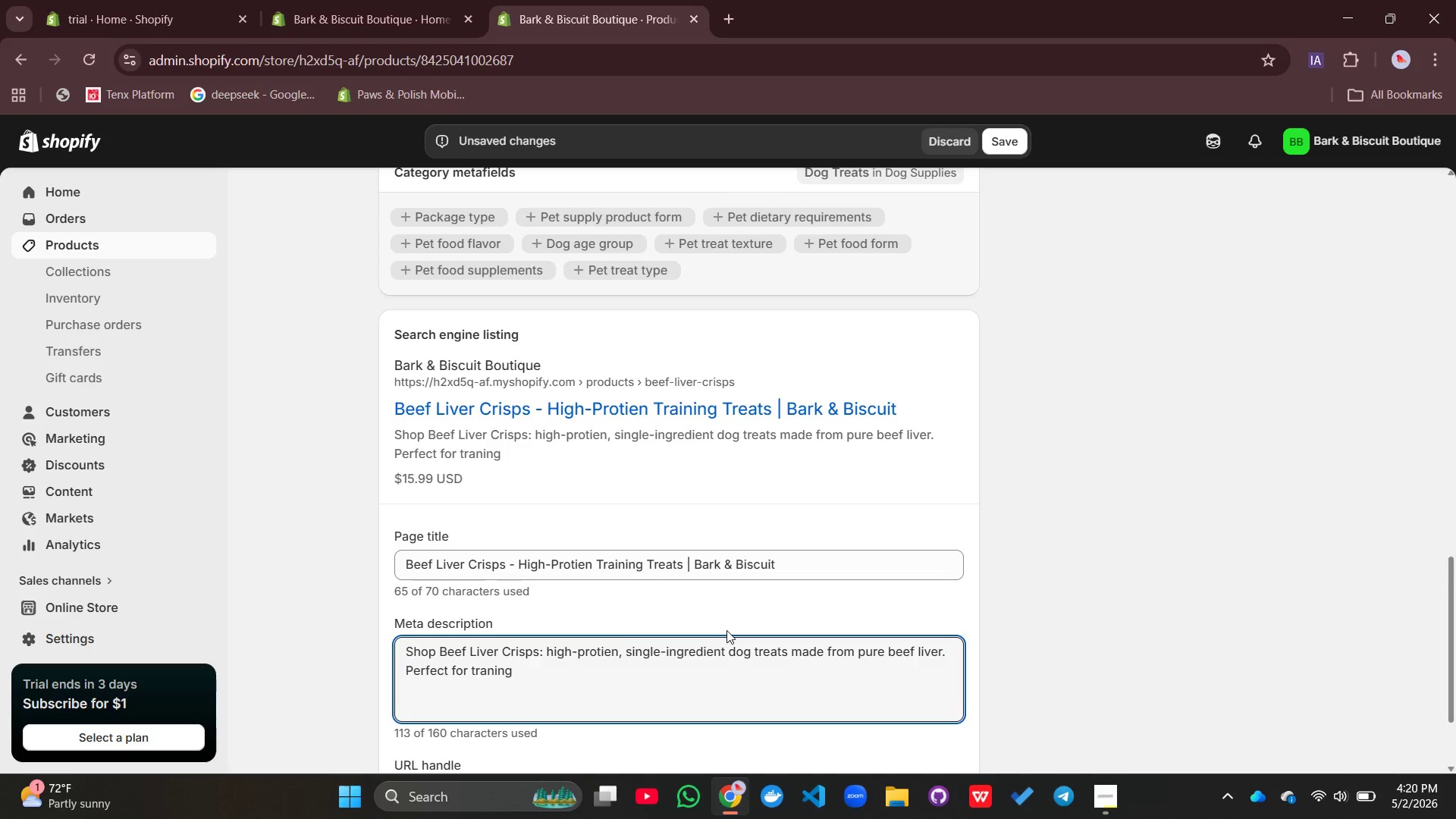 
key(Backspace)
key(Backspace)
key(Backspace)
key(Backspace)
type(ining sessions and allergy )
key(Backspace)
type(-friendly diets. HU)
key(Backspace)
type(uman-grade and irresistable!)
 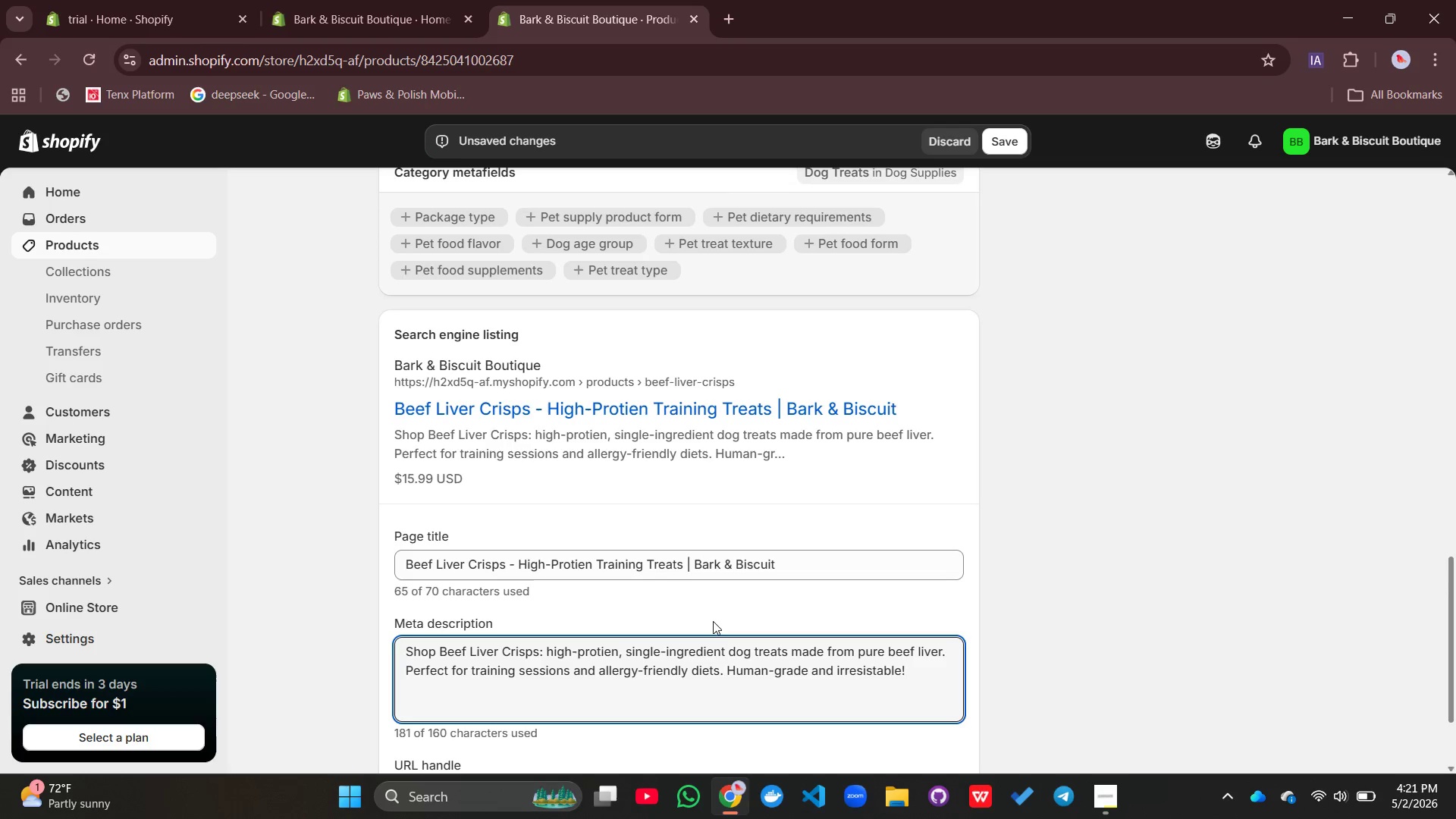 
wait(6.14)
 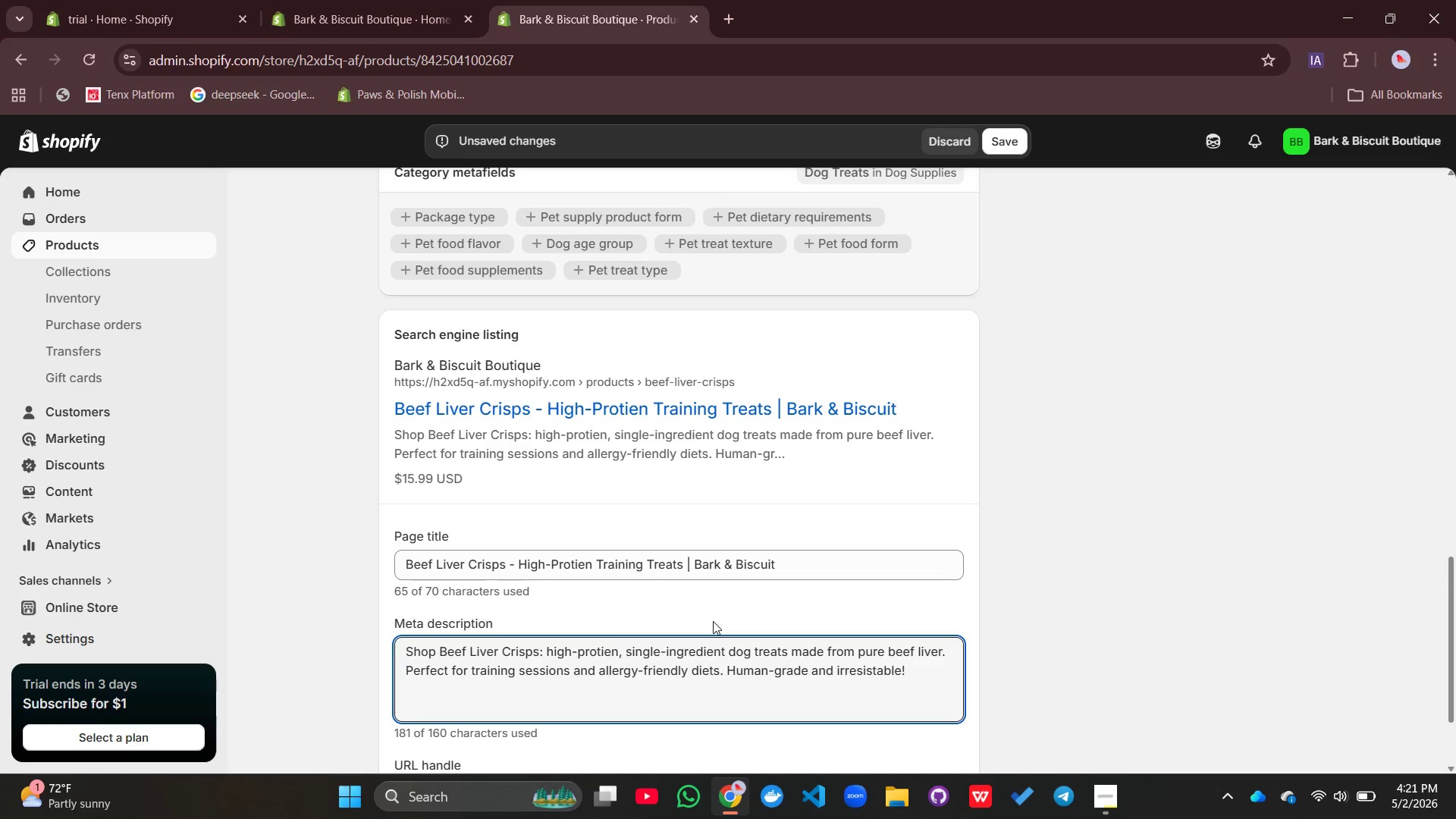 
left_click([1263, 388])
 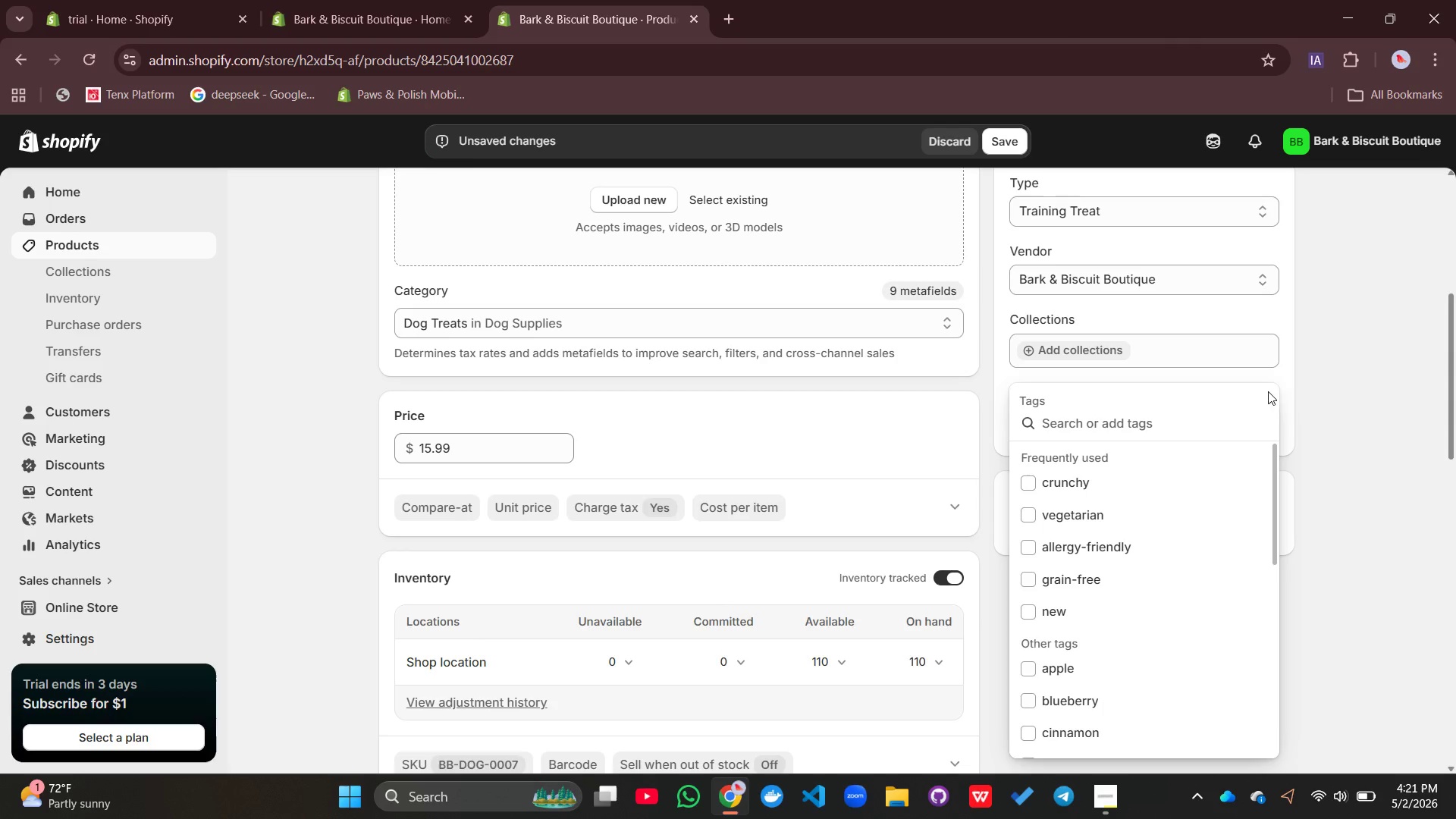 
left_click([1301, 423])
 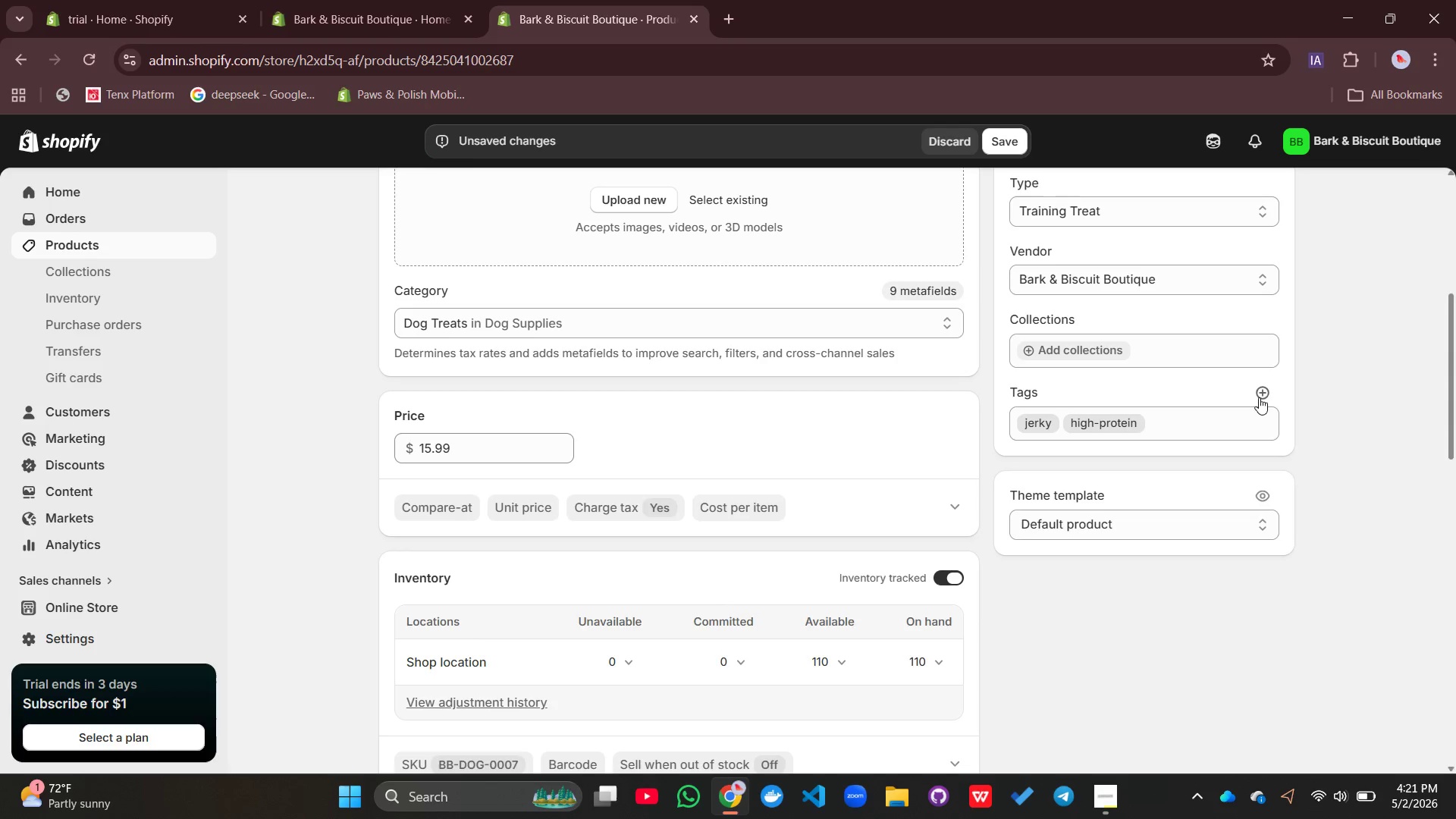 
left_click([1259, 390])
 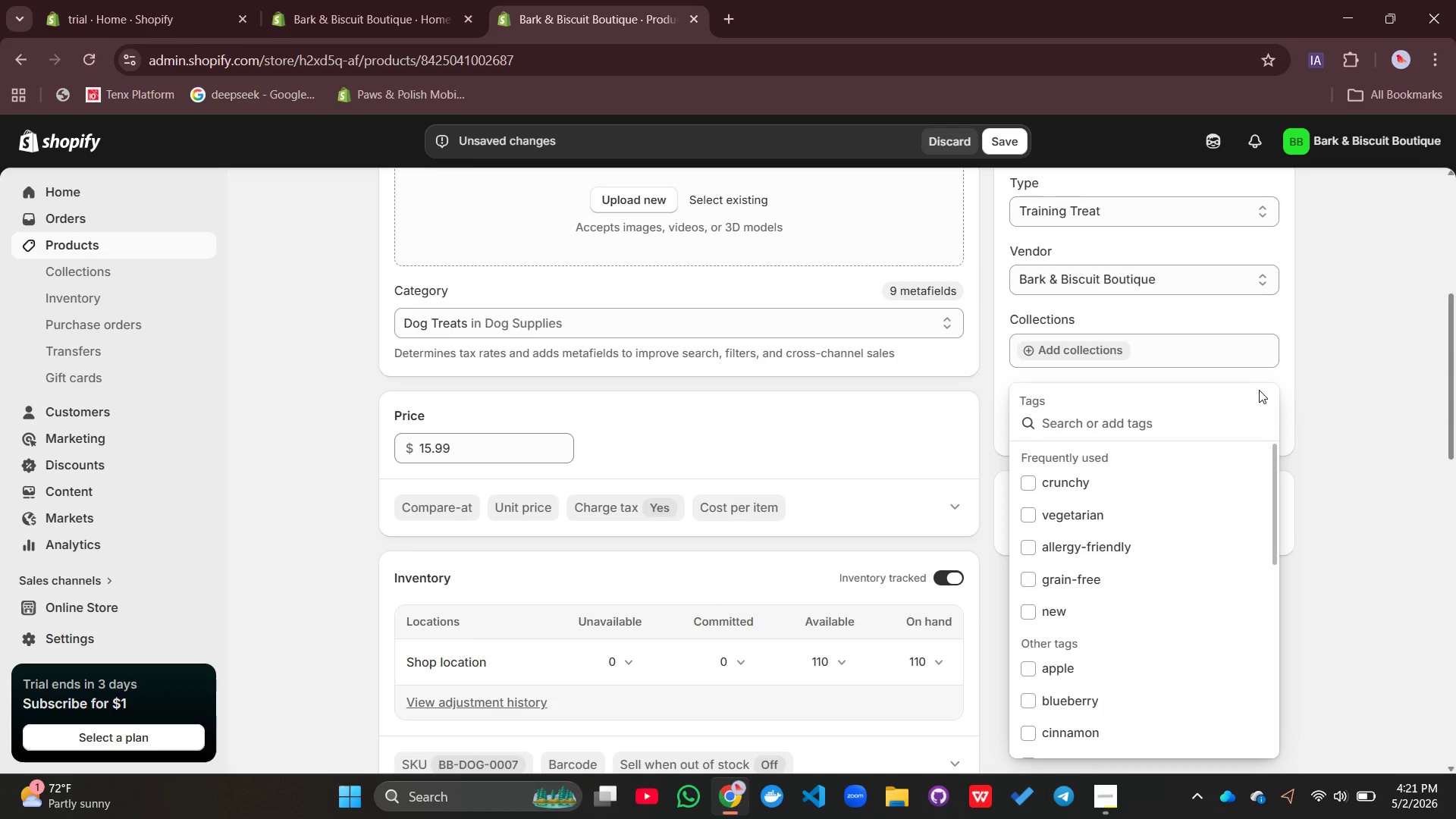 
type(bb=)
key(Backspace)
key(Backspace)
type(eef, liver, training)
 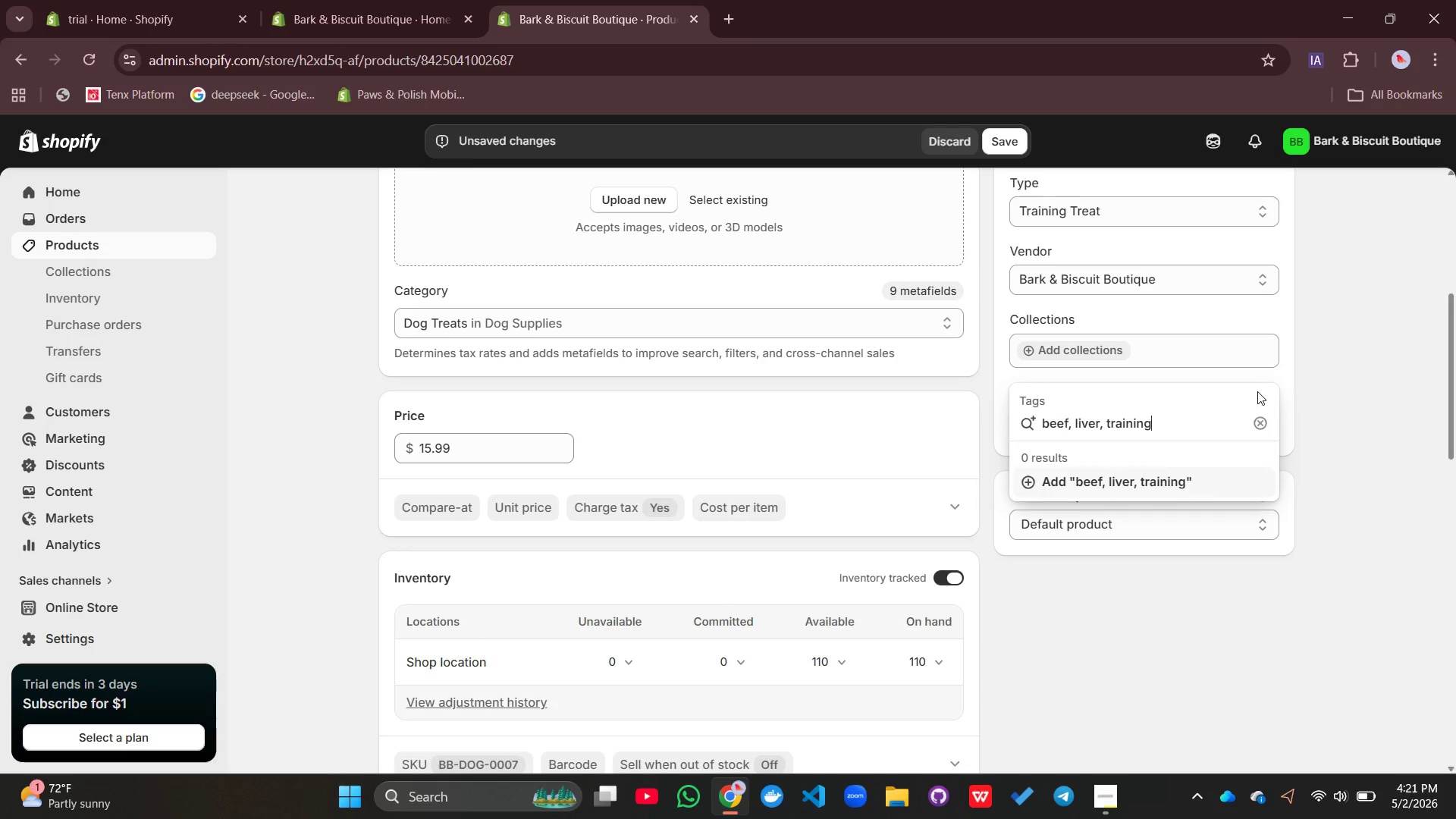 
type( treats, new, allergy-friendly)
 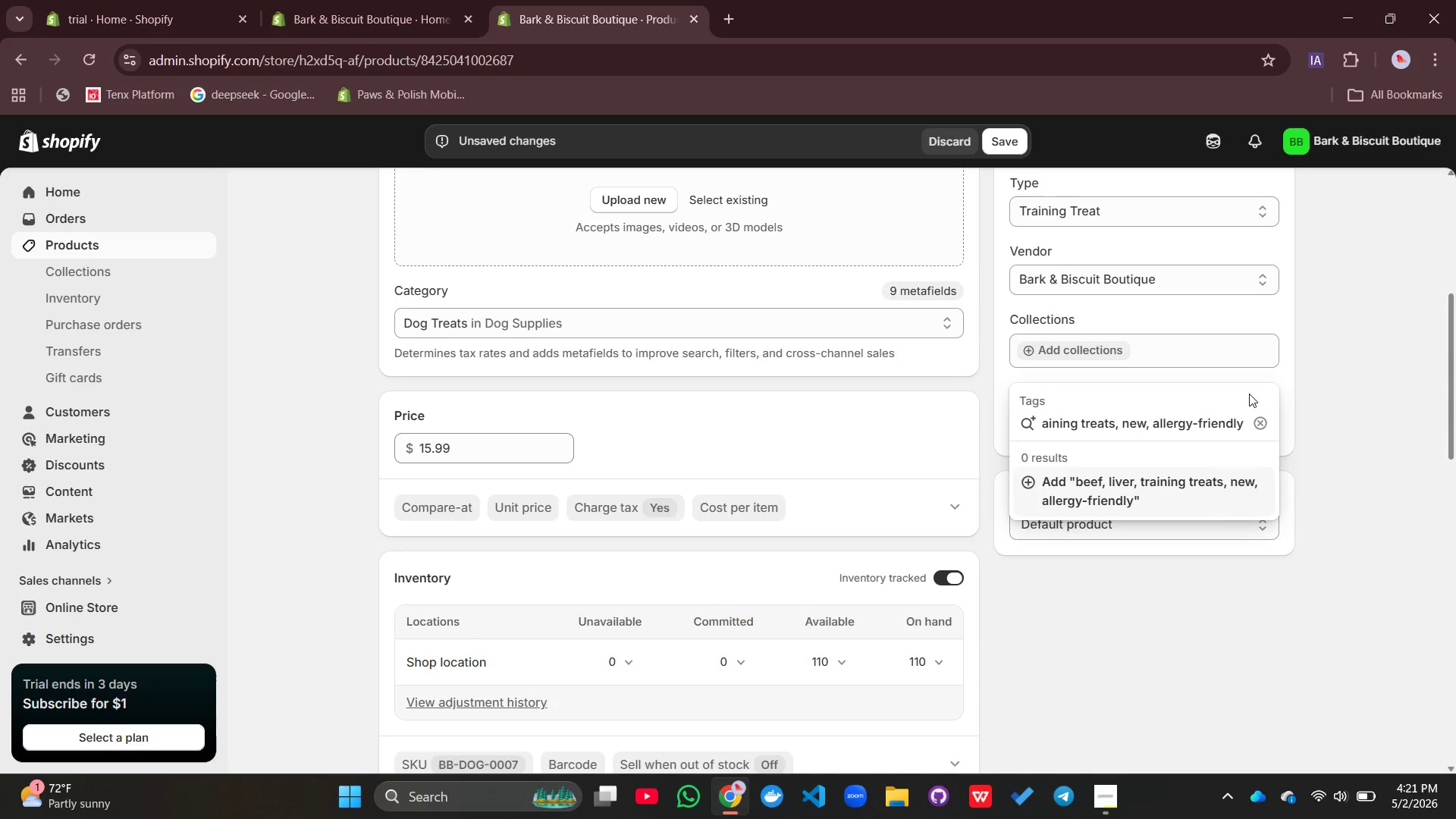 
key(Enter)
 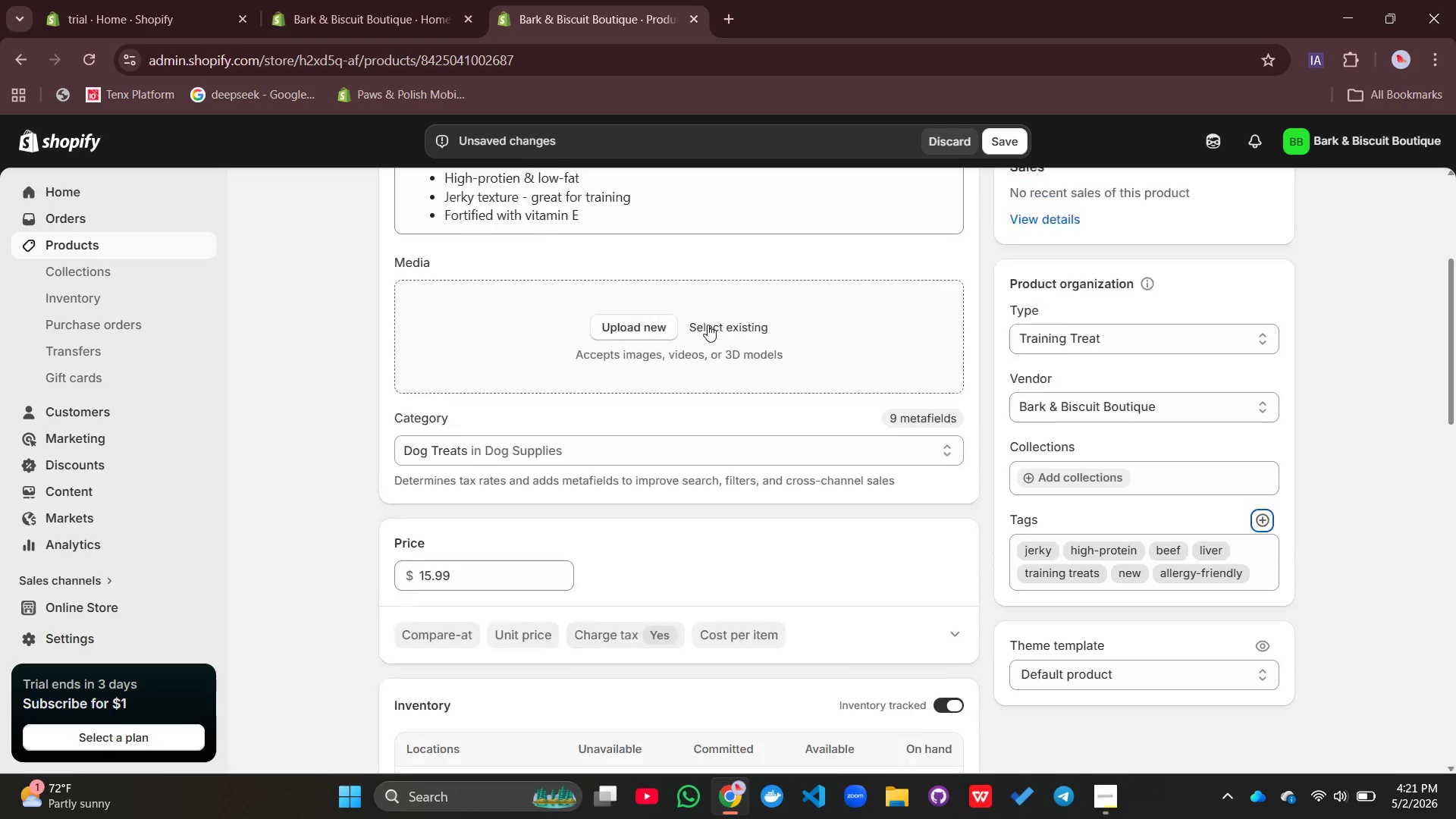 
left_click([632, 376])
 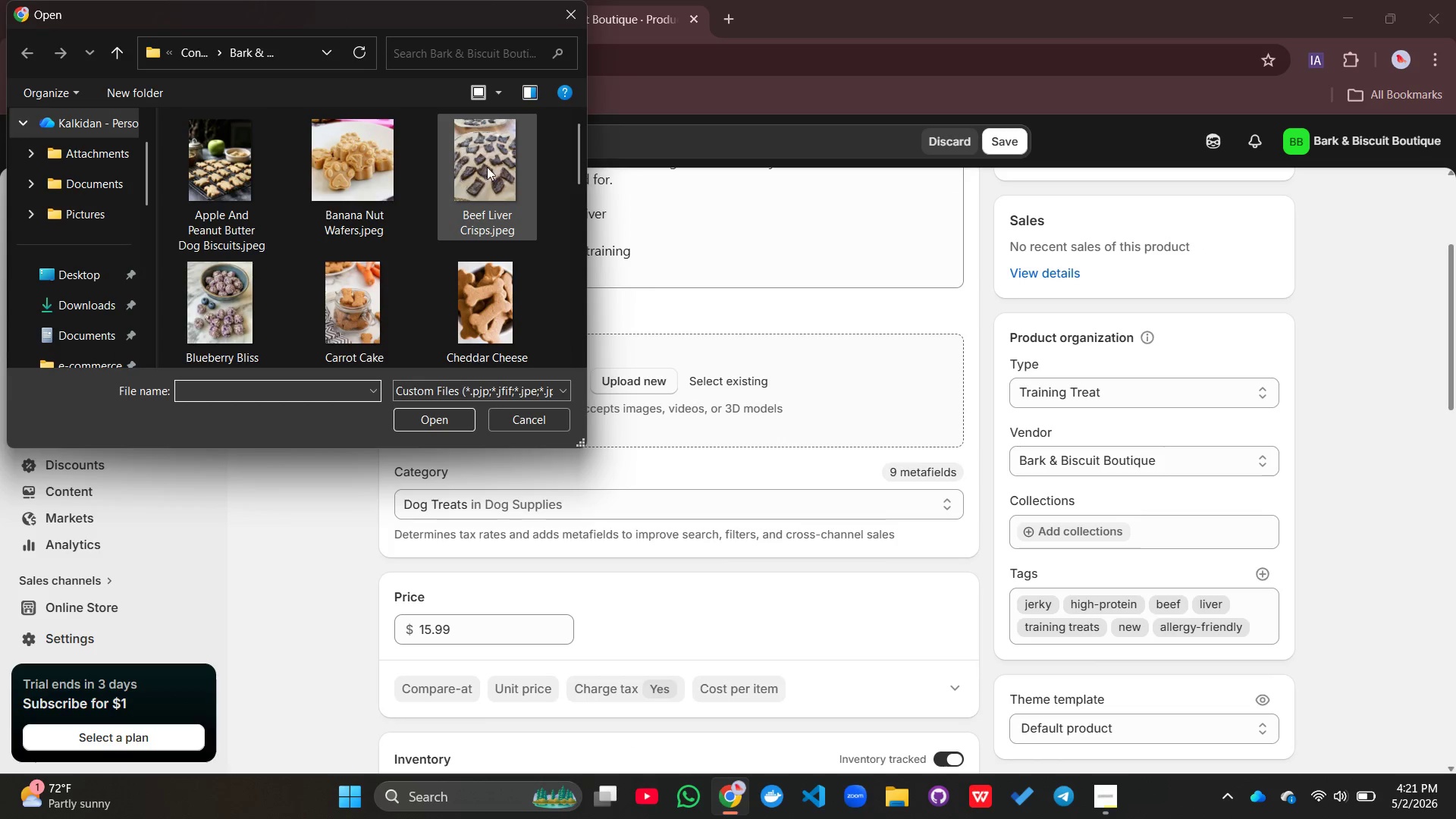 
wait(6.23)
 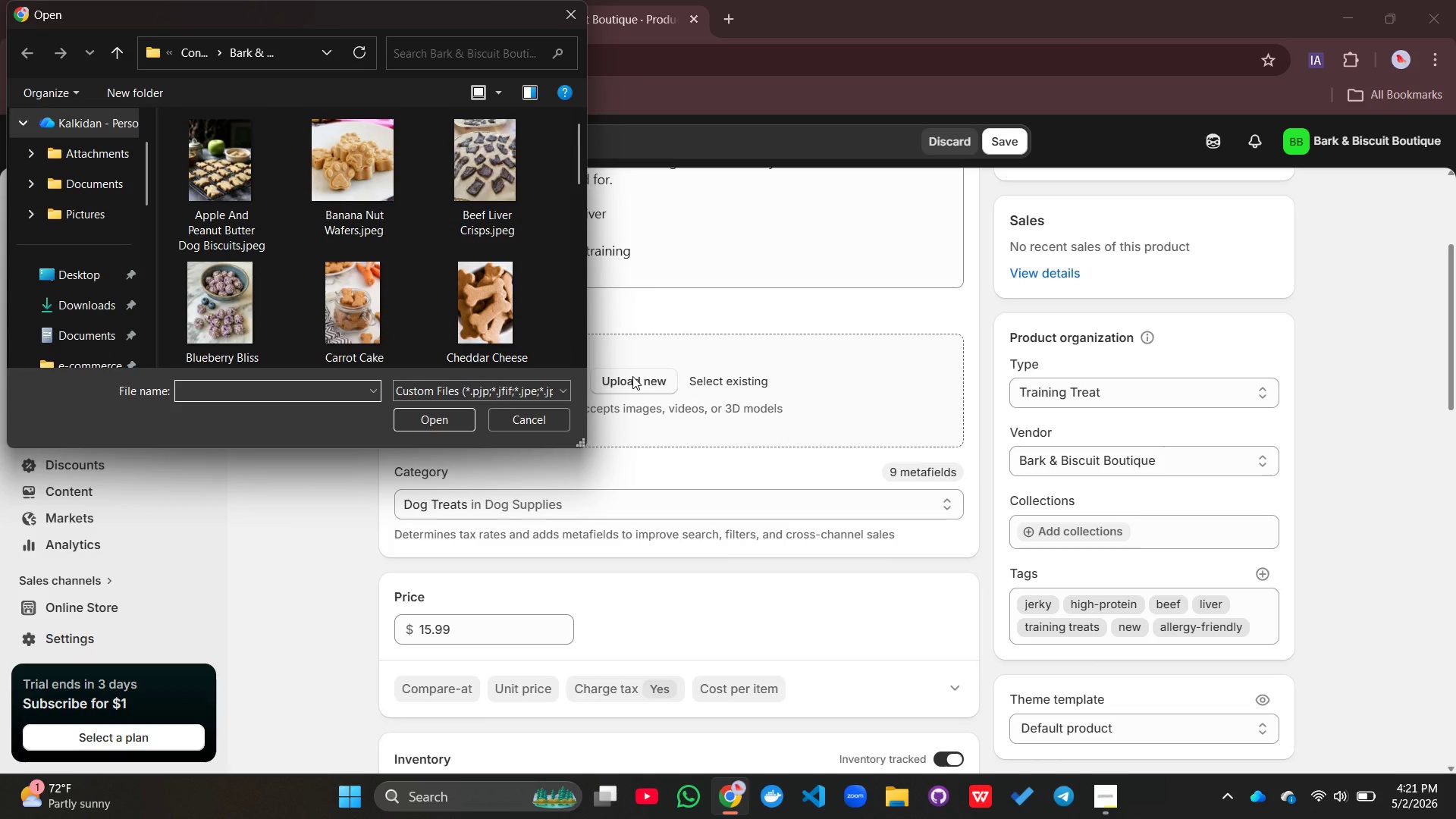 
left_click([495, 165])
 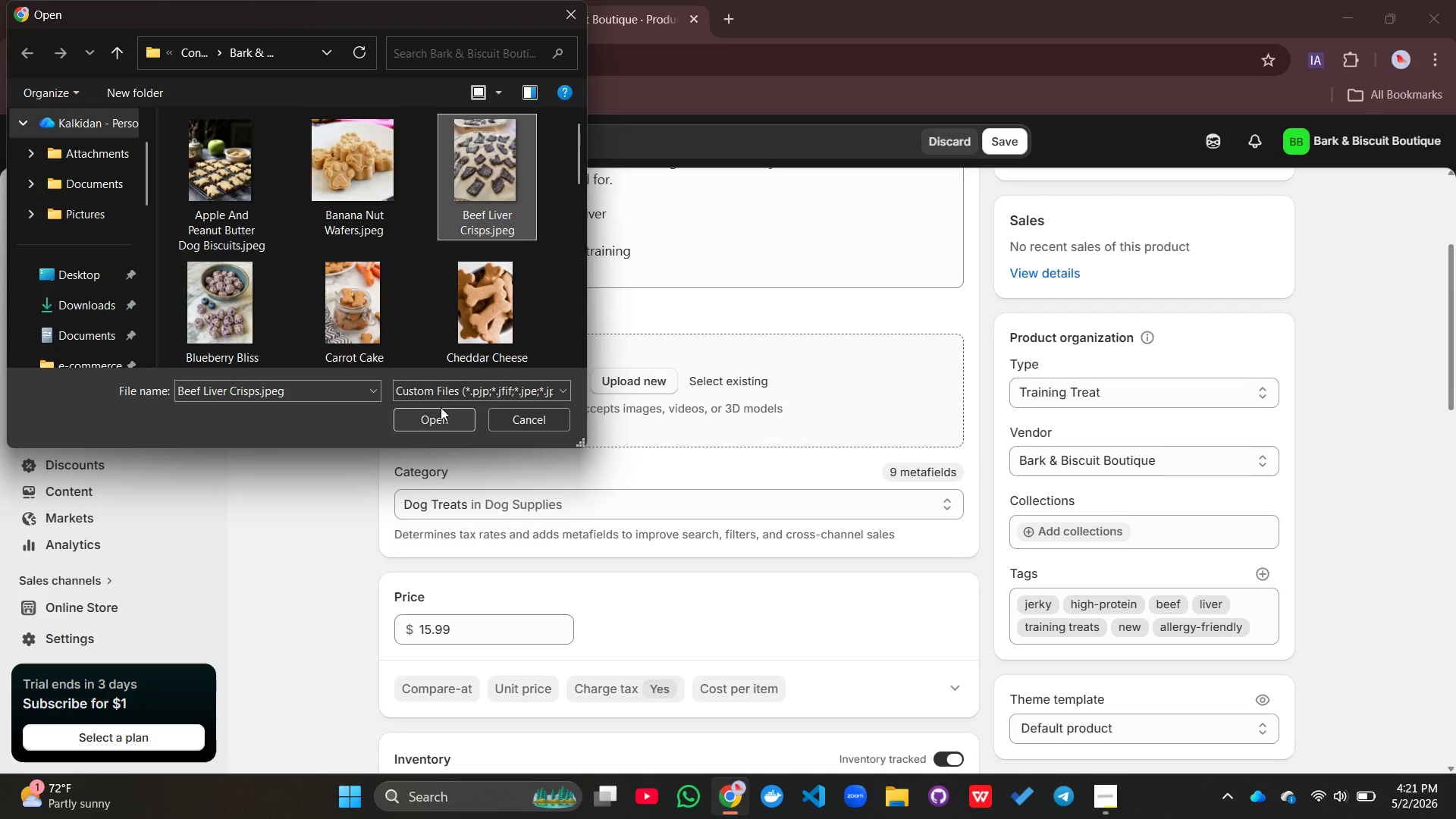 
left_click([432, 416])
 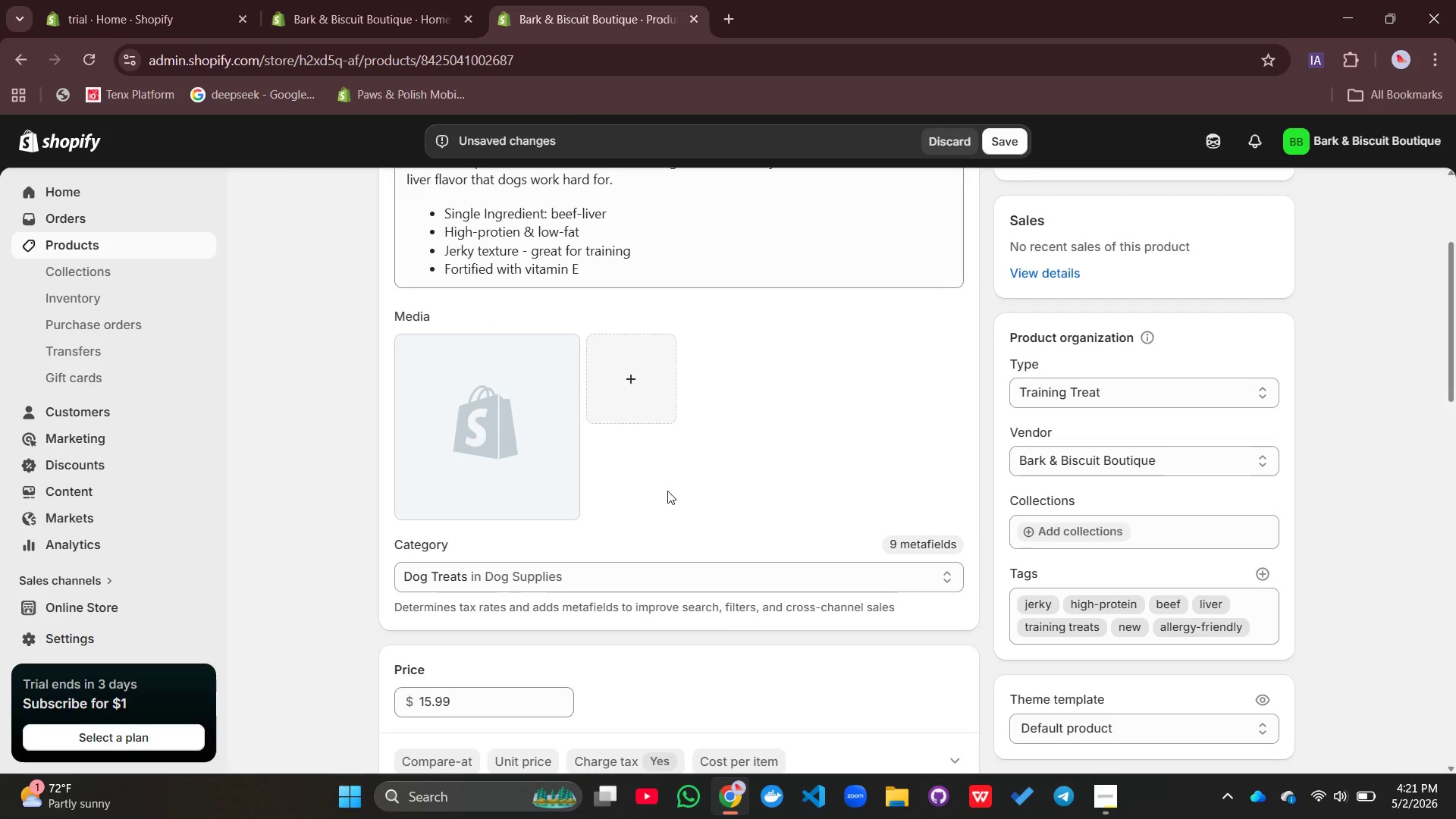 
wait(12.53)
 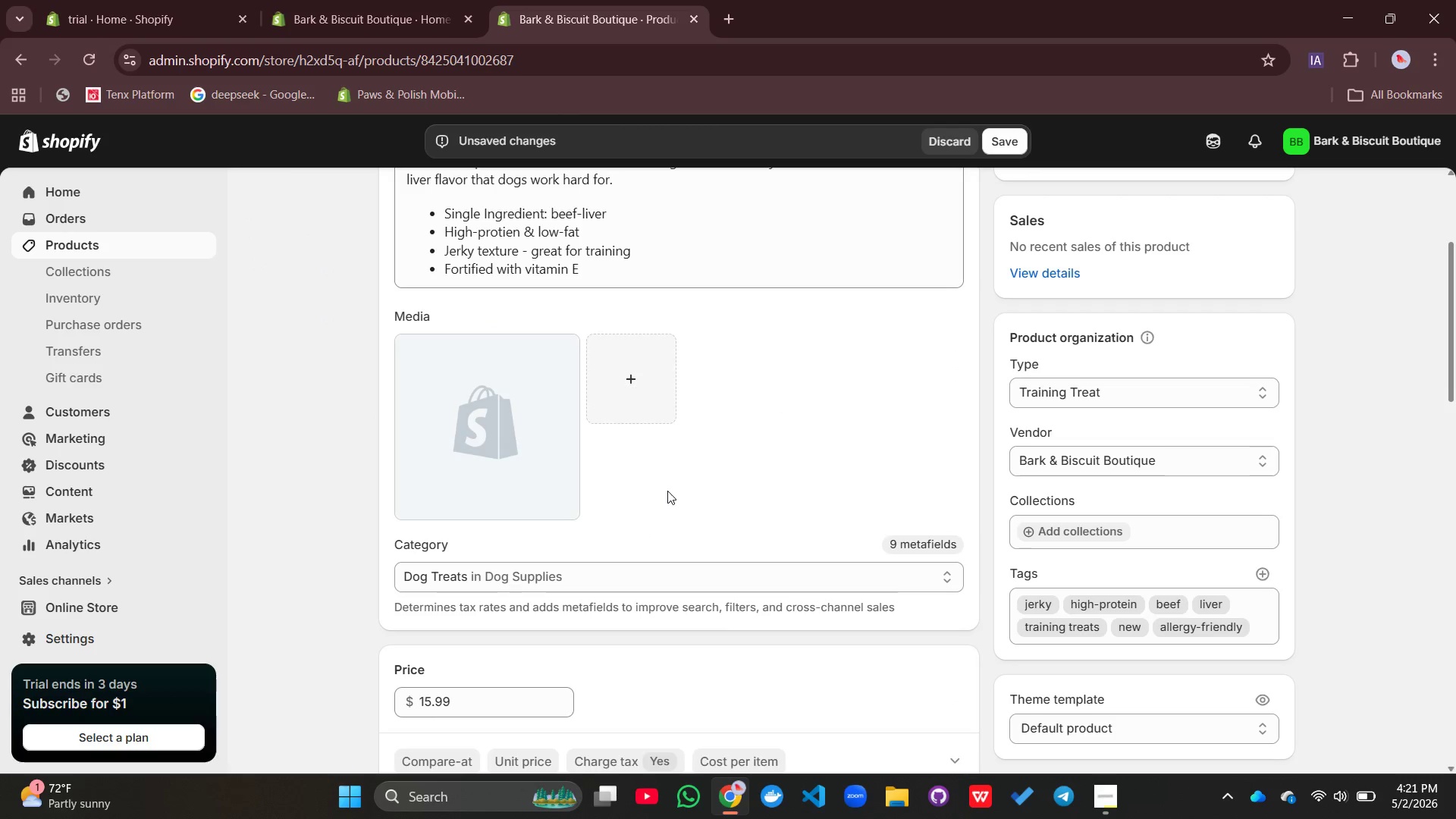 
left_click([497, 428])
 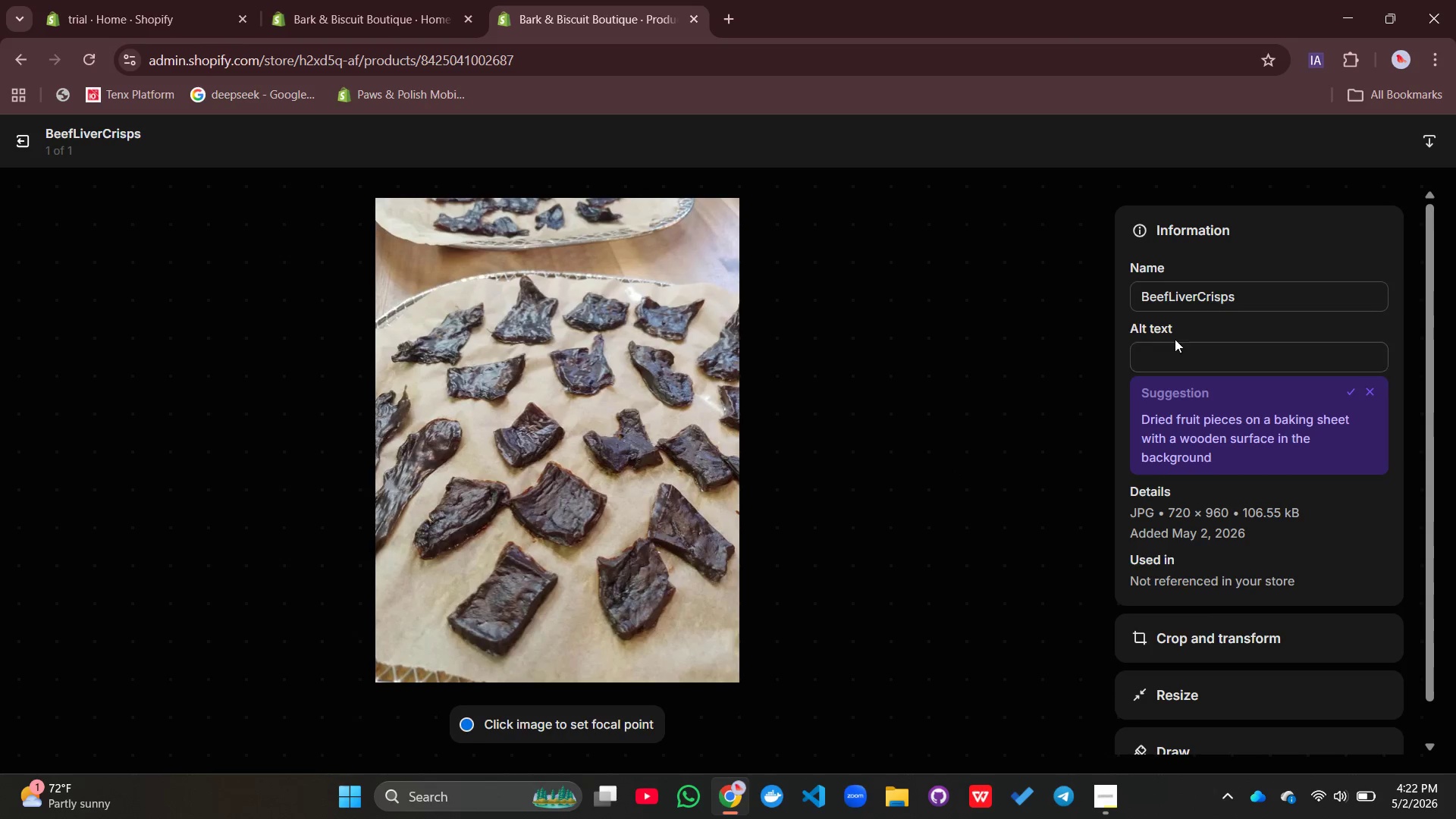 
left_click([1176, 345])
 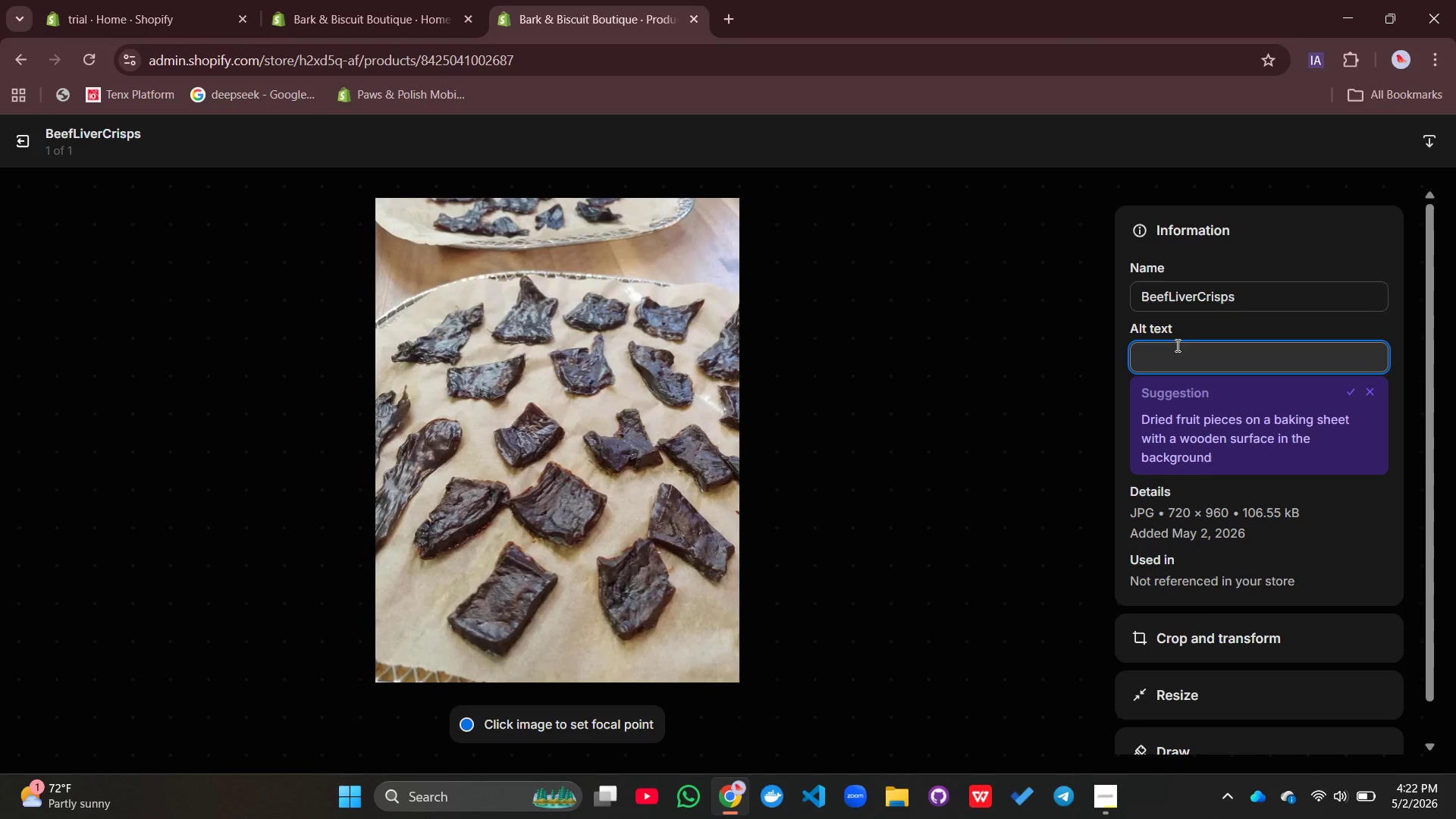 
type(thin crispy)
 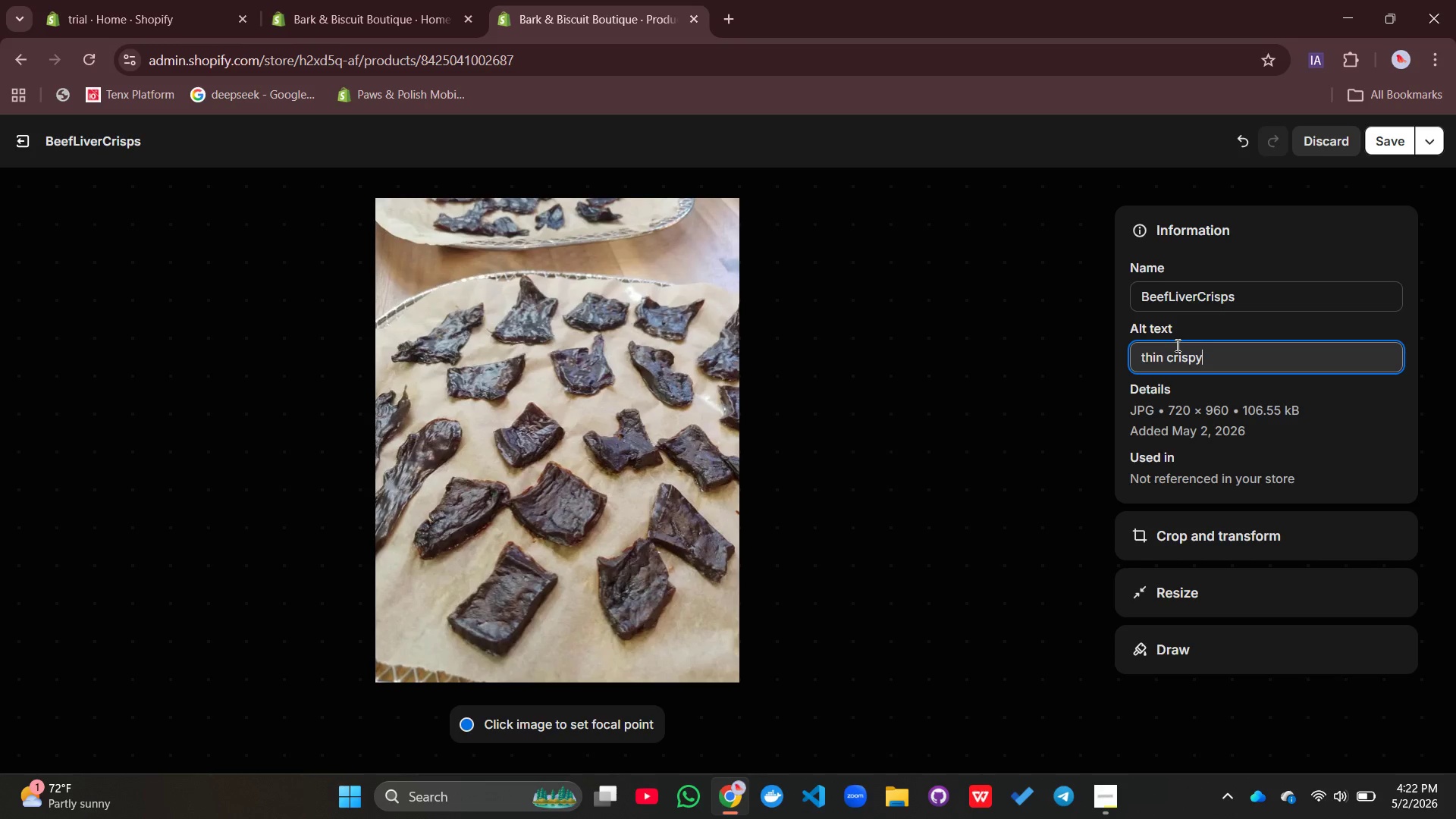 
hold_key(key=Backspace, duration=1.02)
 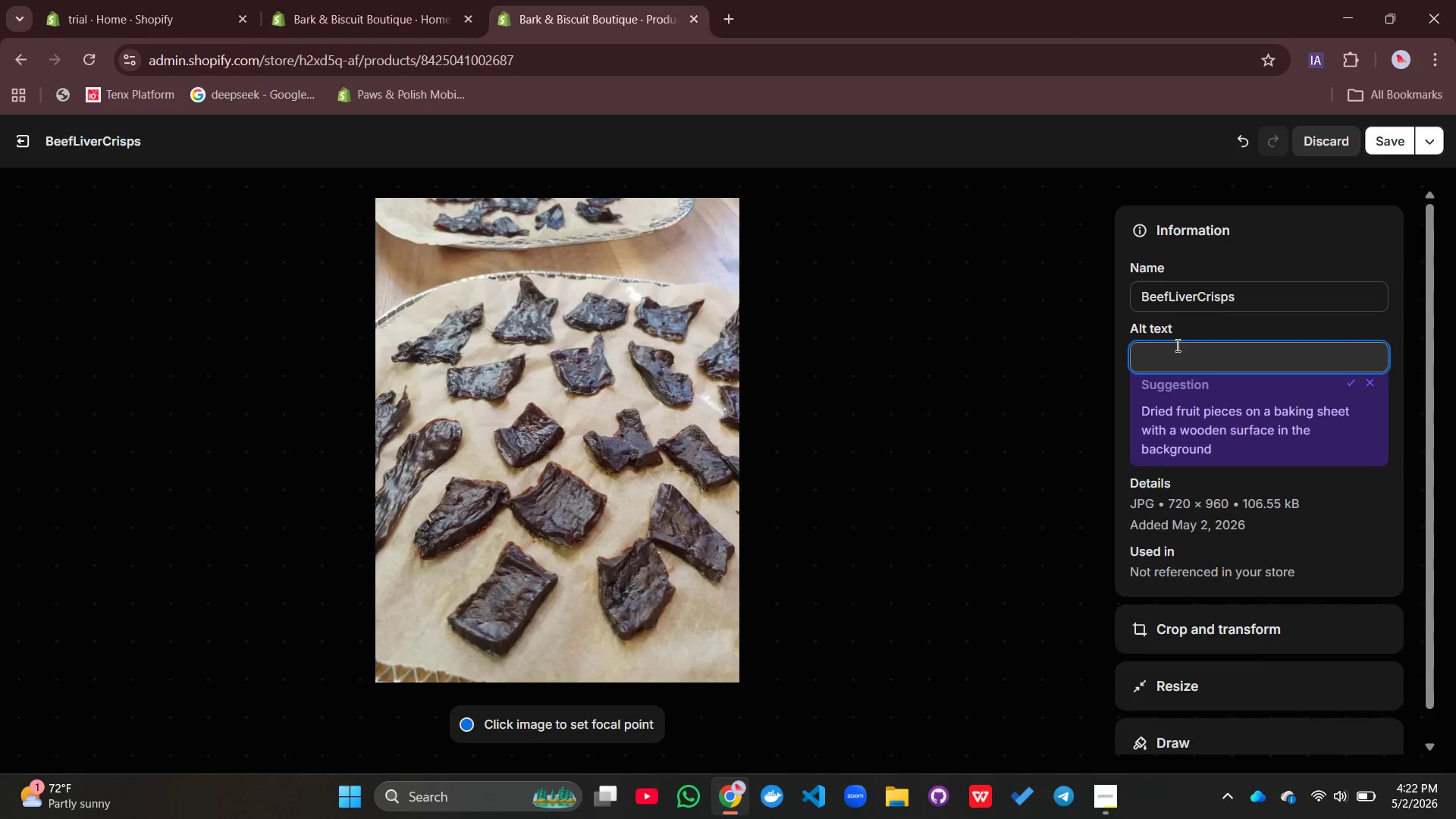 
type(Thin crispy beef liver treats stacked on ametal)
key(Backspace)
key(Backspace)
key(Backspace)
key(Backspace)
key(Backspace)
type( metal cooling racj)
key(Backspace)
type(k with a happy dog sitting beside them)
 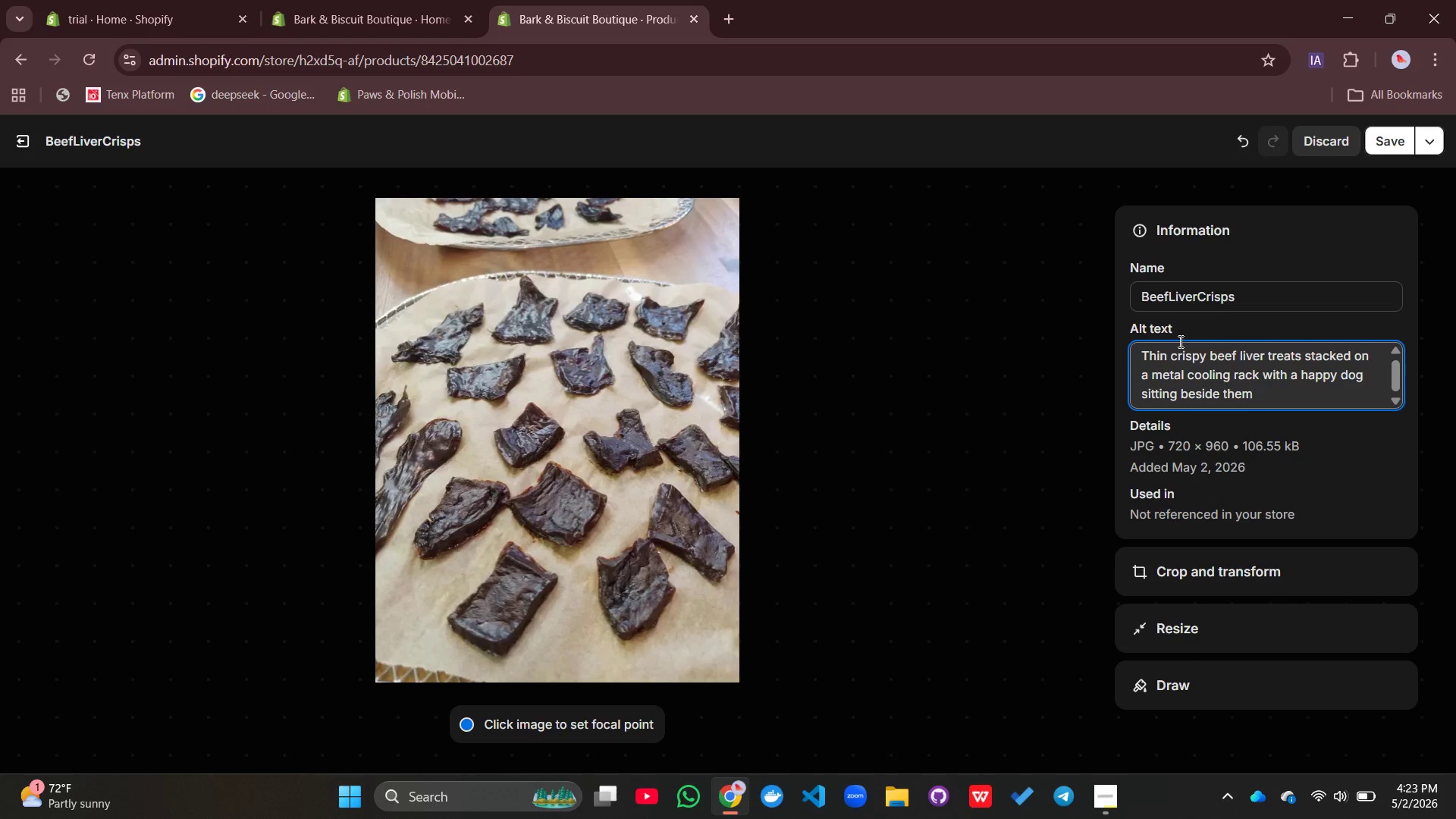 
key(Enter)
 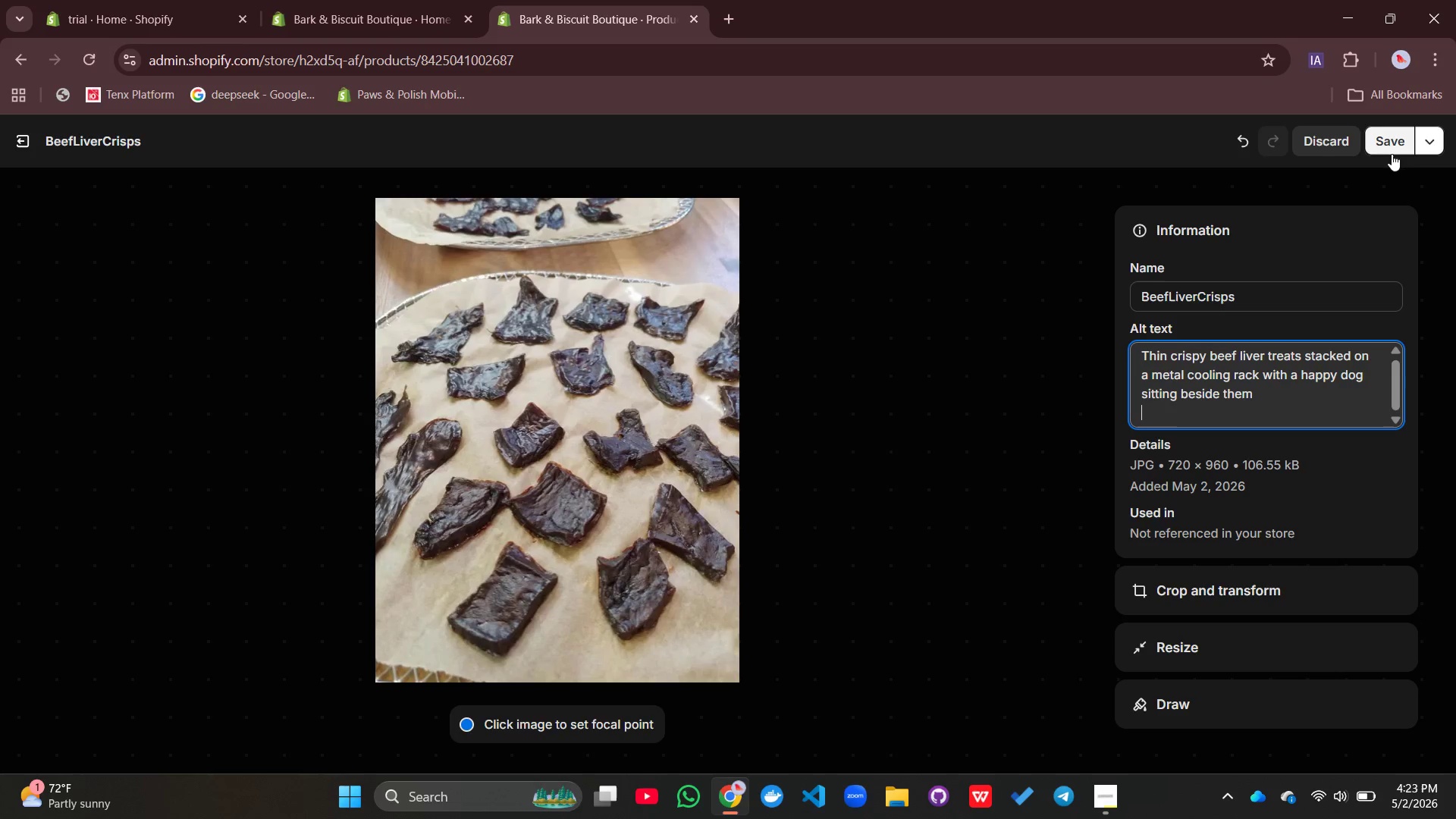 
left_click([1386, 138])
 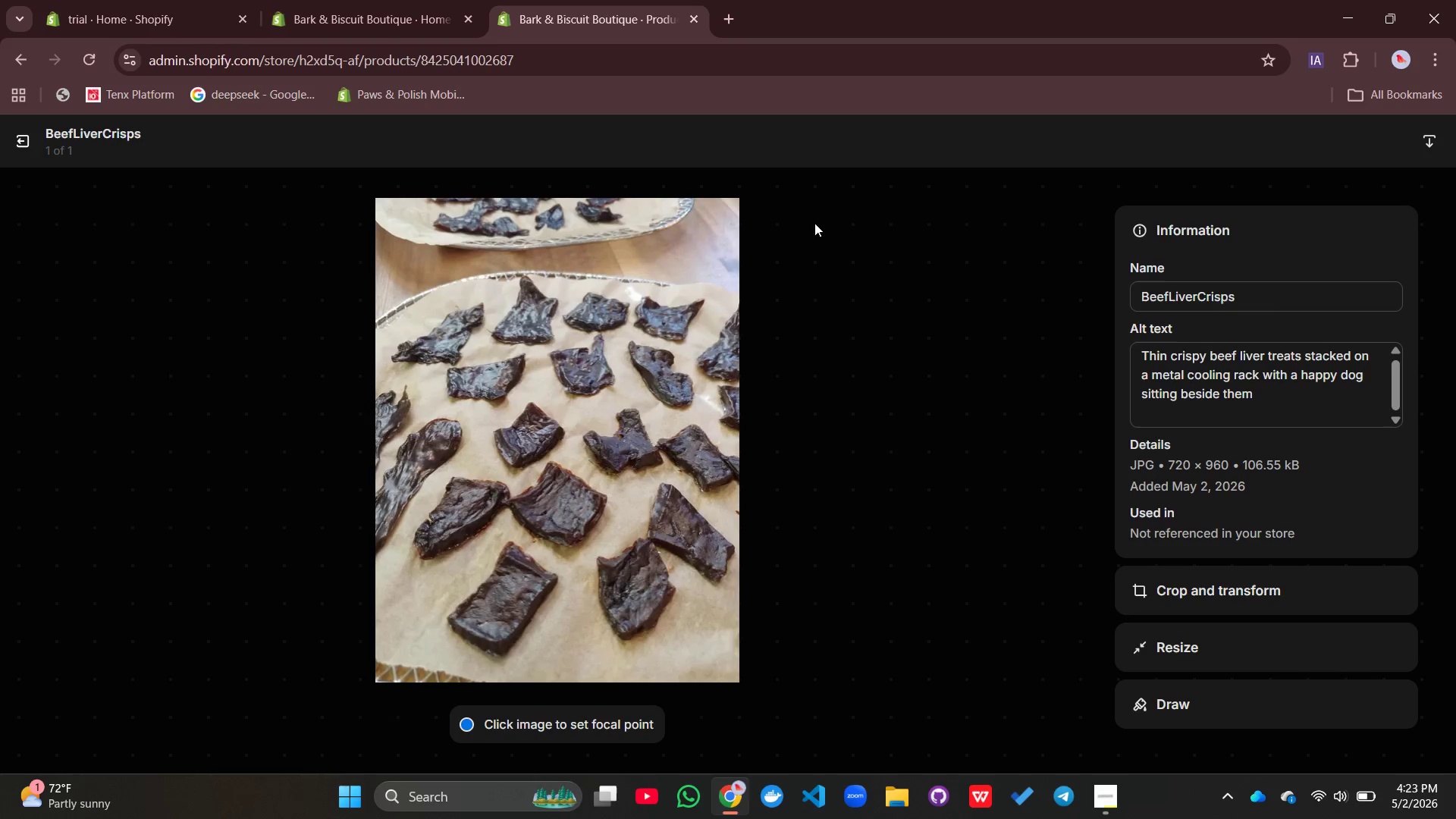 
wait(5.38)
 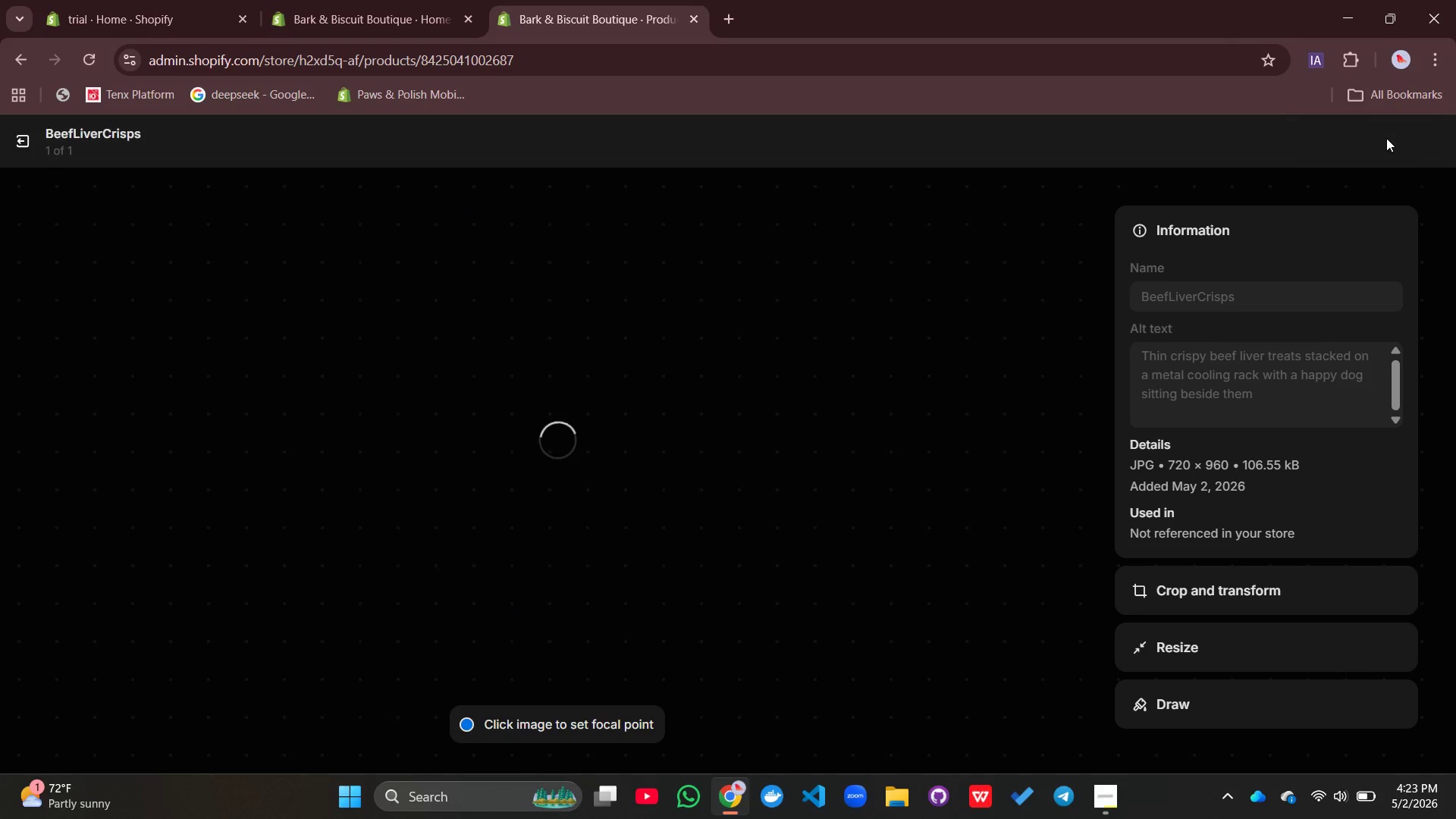 
mouse_move([45, 130])
 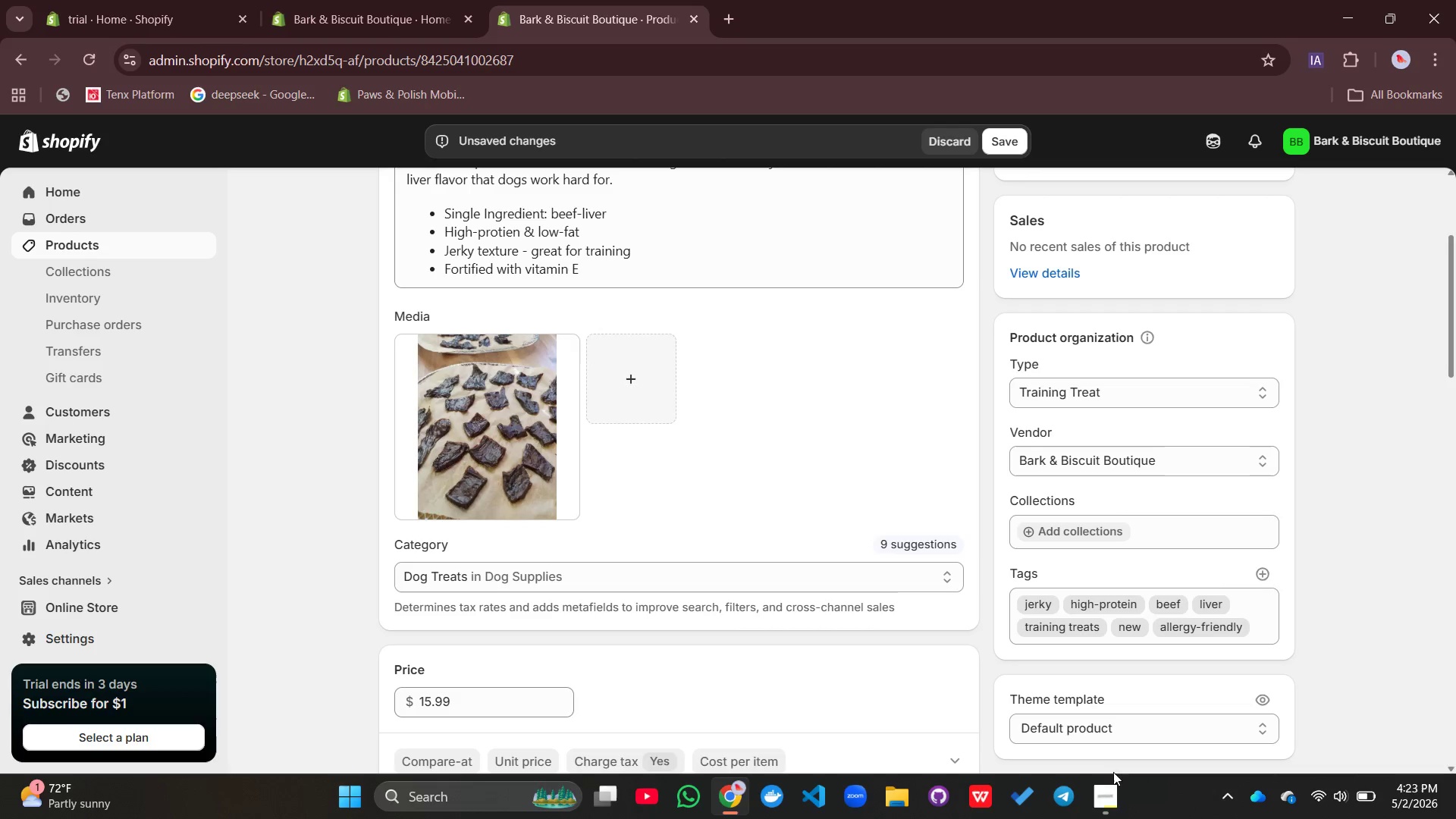 
left_click([1109, 801])
 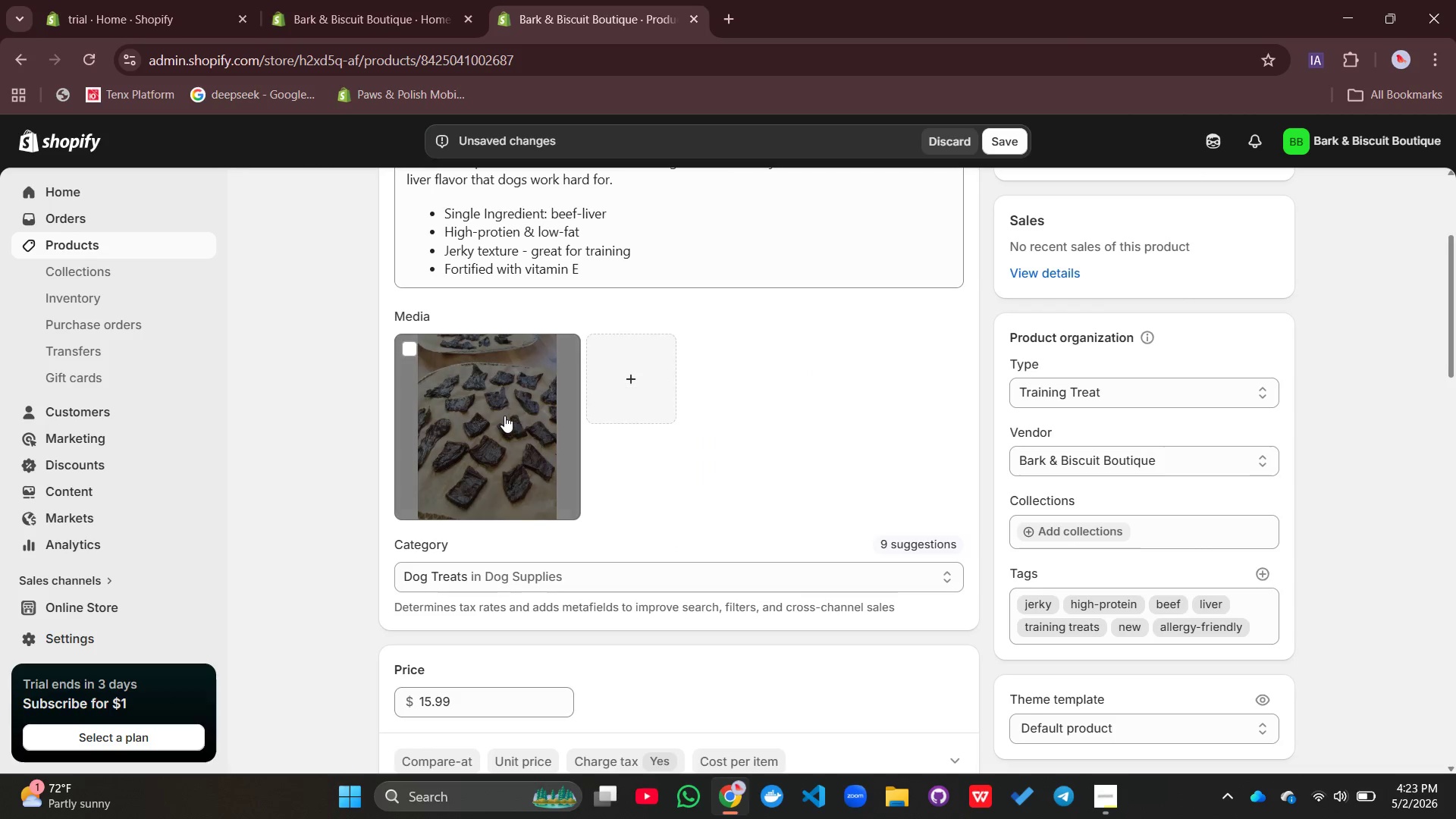 
wait(6.98)
 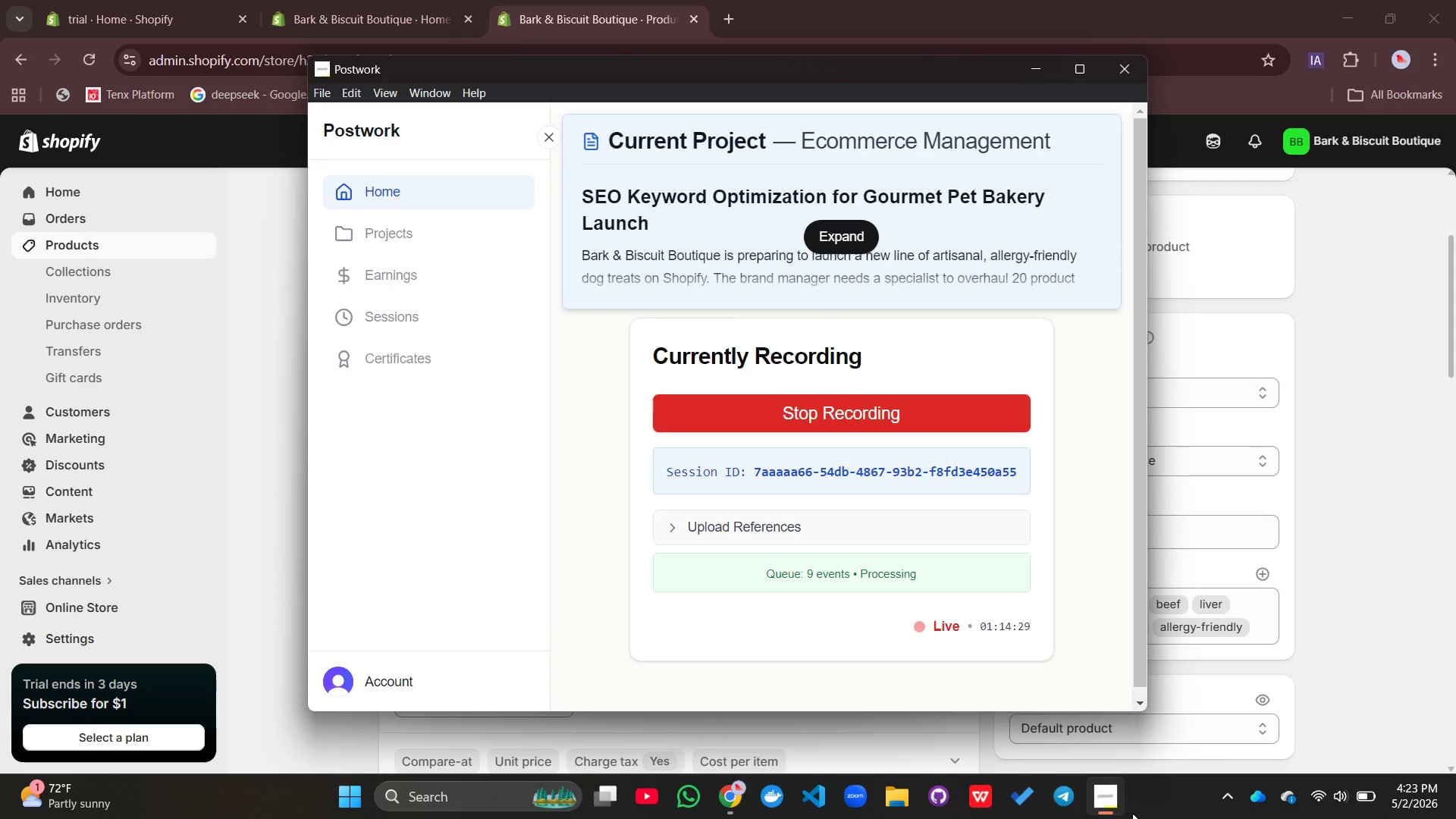 
left_click_drag(start_coordinate=[998, 133], to_coordinate=[994, 133])
 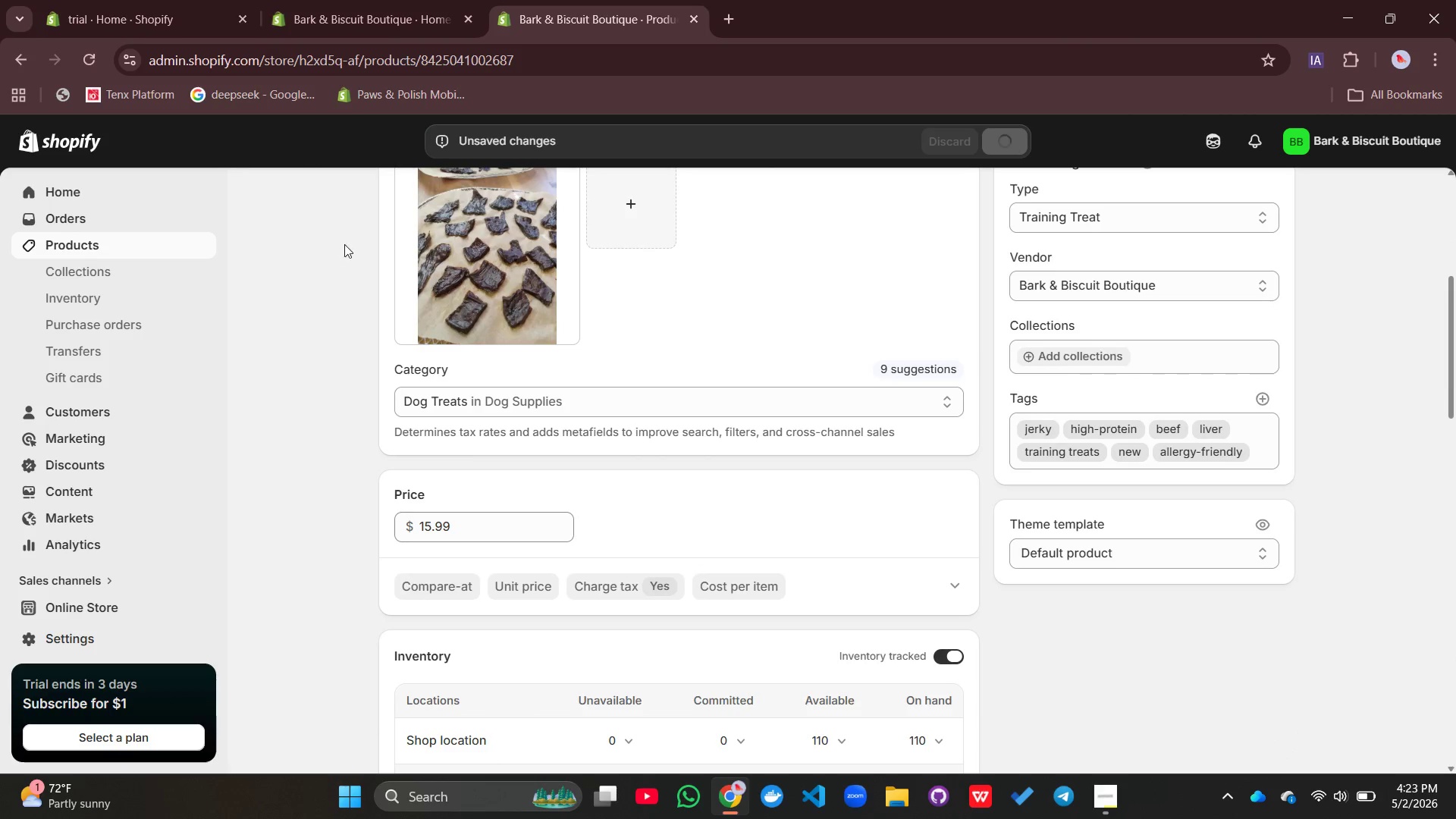 
scroll: coordinate [400, 344], scroll_direction: up, amount: 3.0
 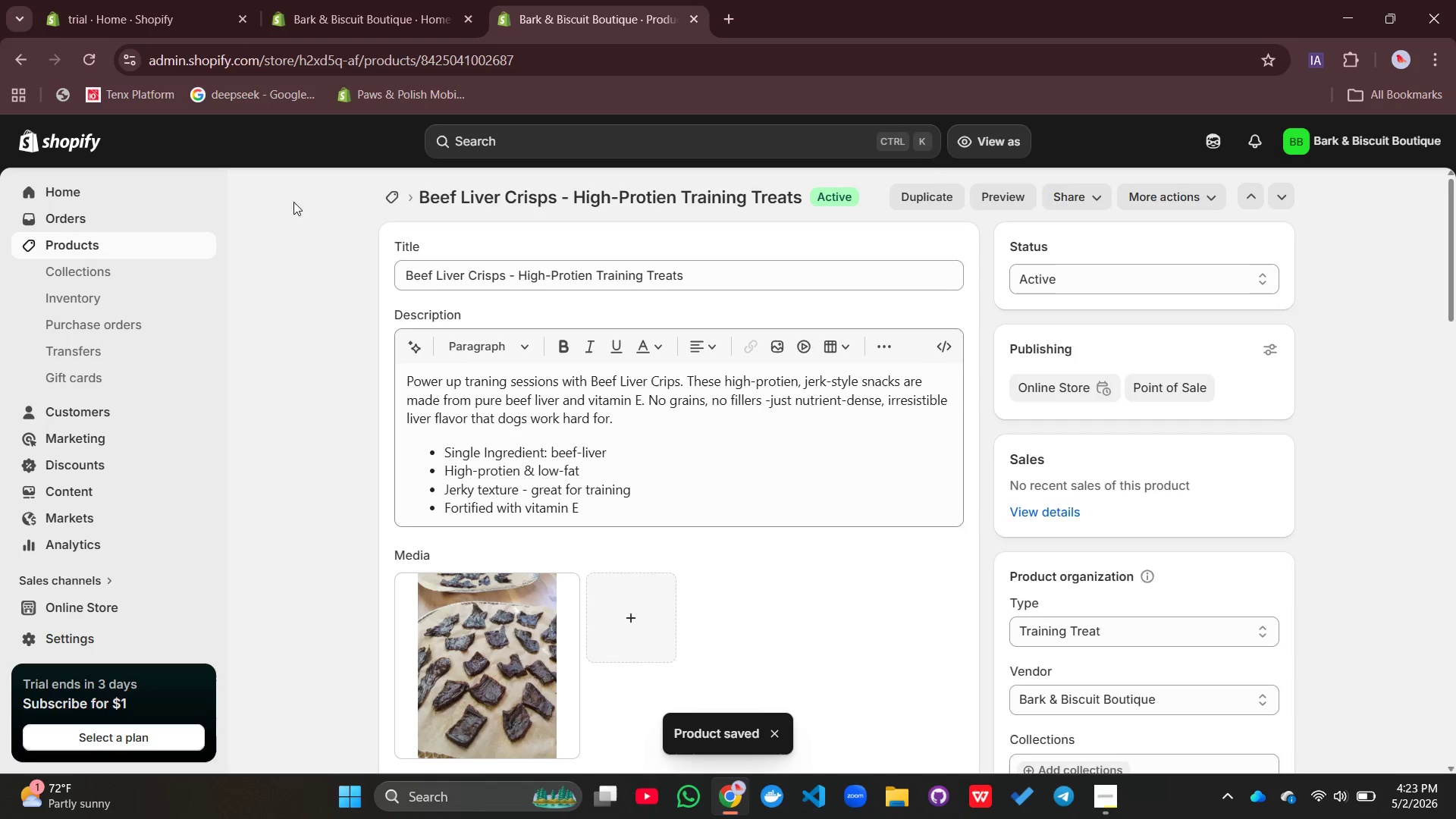 
left_click([397, 203])
 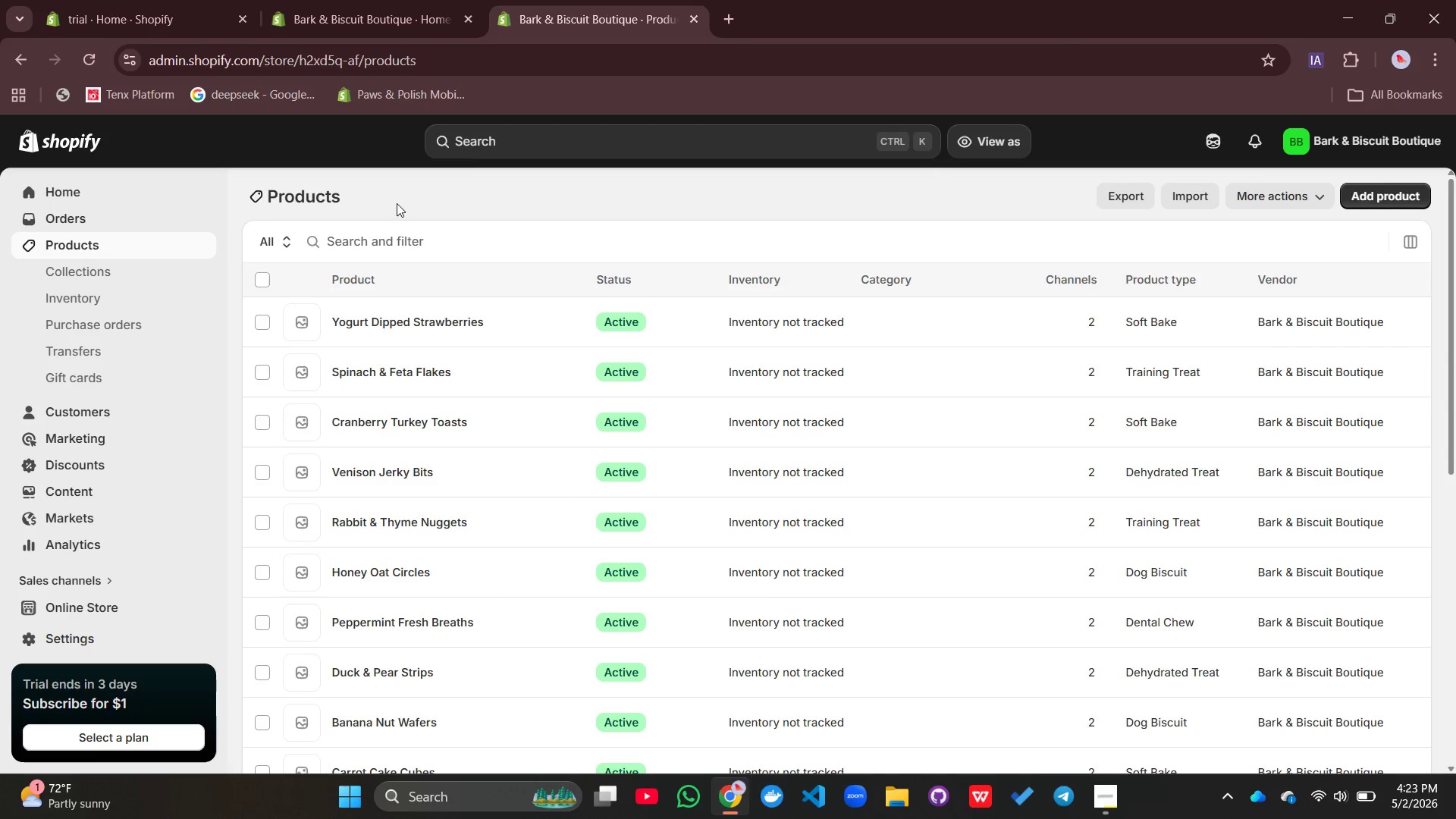 
scroll: coordinate [469, 240], scroll_direction: down, amount: 16.0
 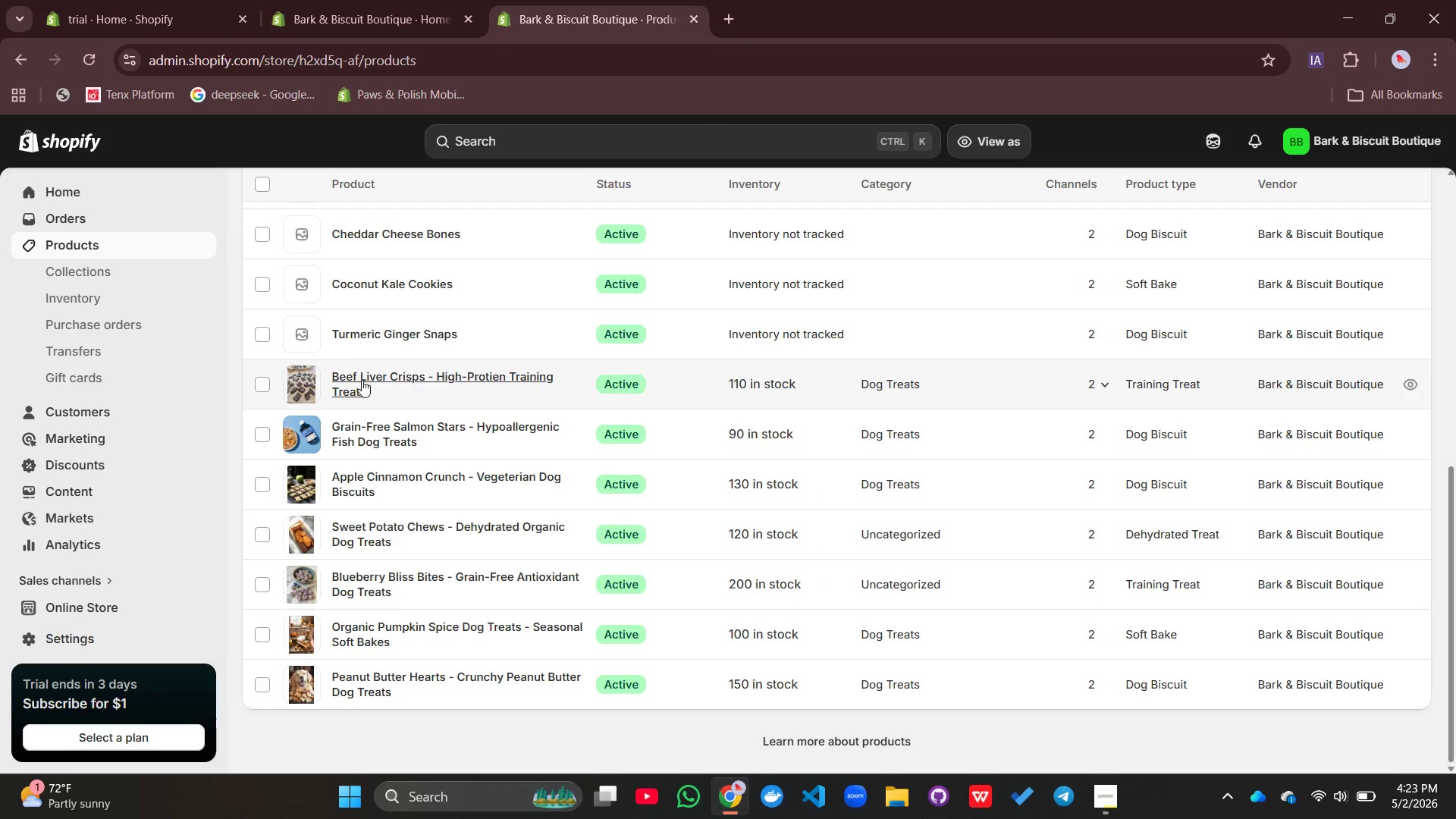 
left_click([366, 337])
 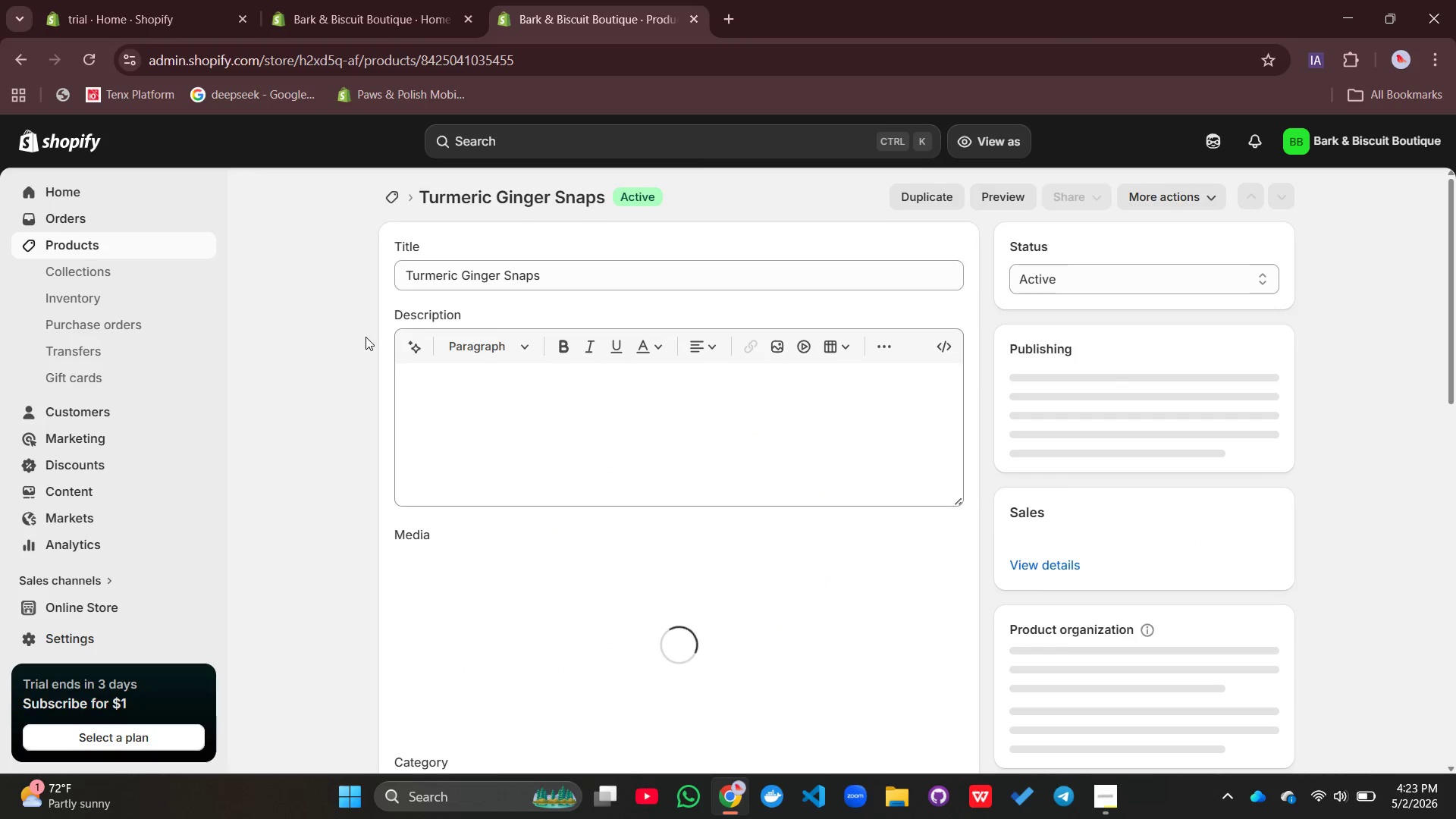 
left_click([545, 387])
 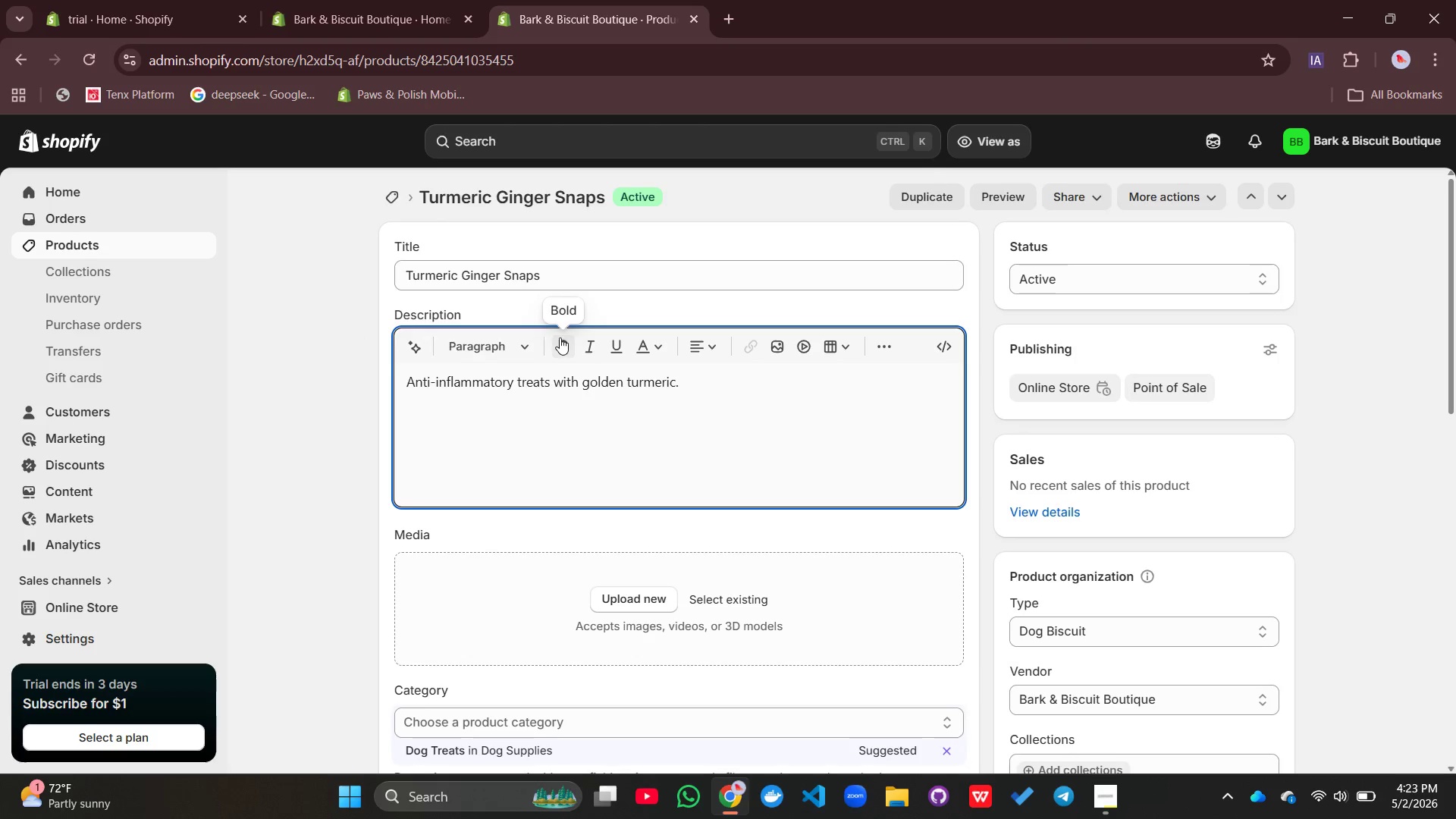 
wait(5.33)
 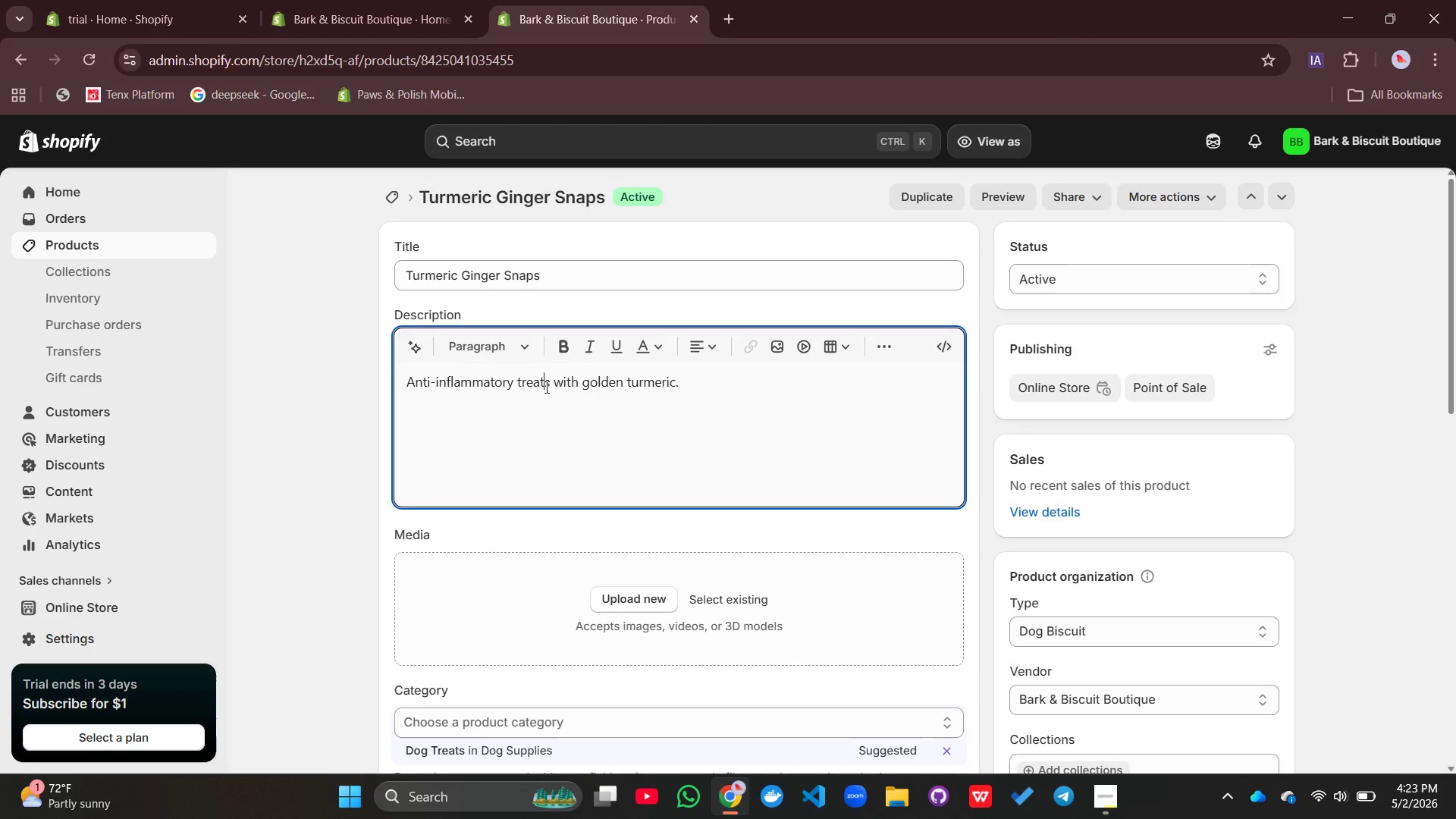 
left_click([564, 284])
 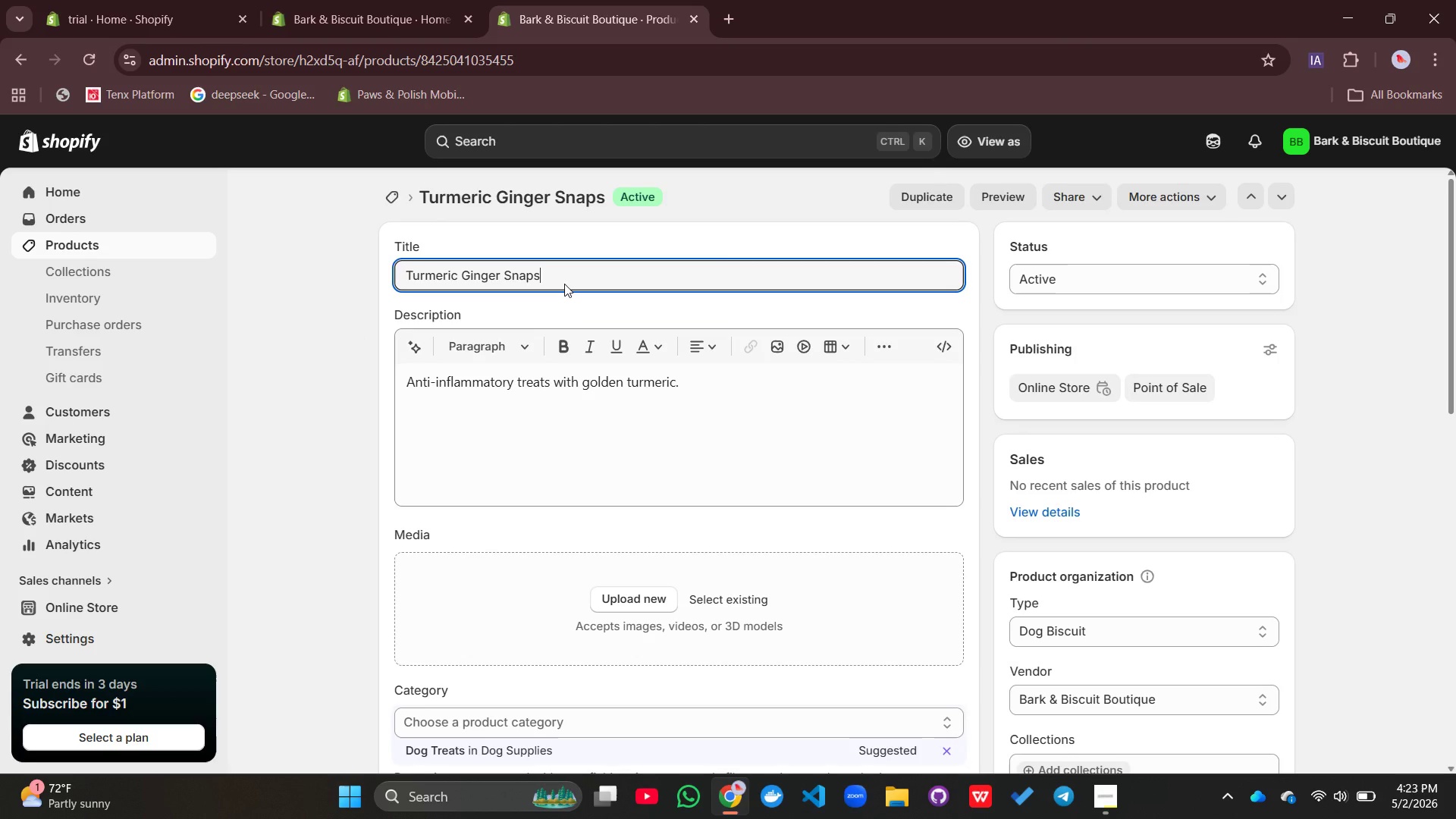 
left_click([564, 284])
 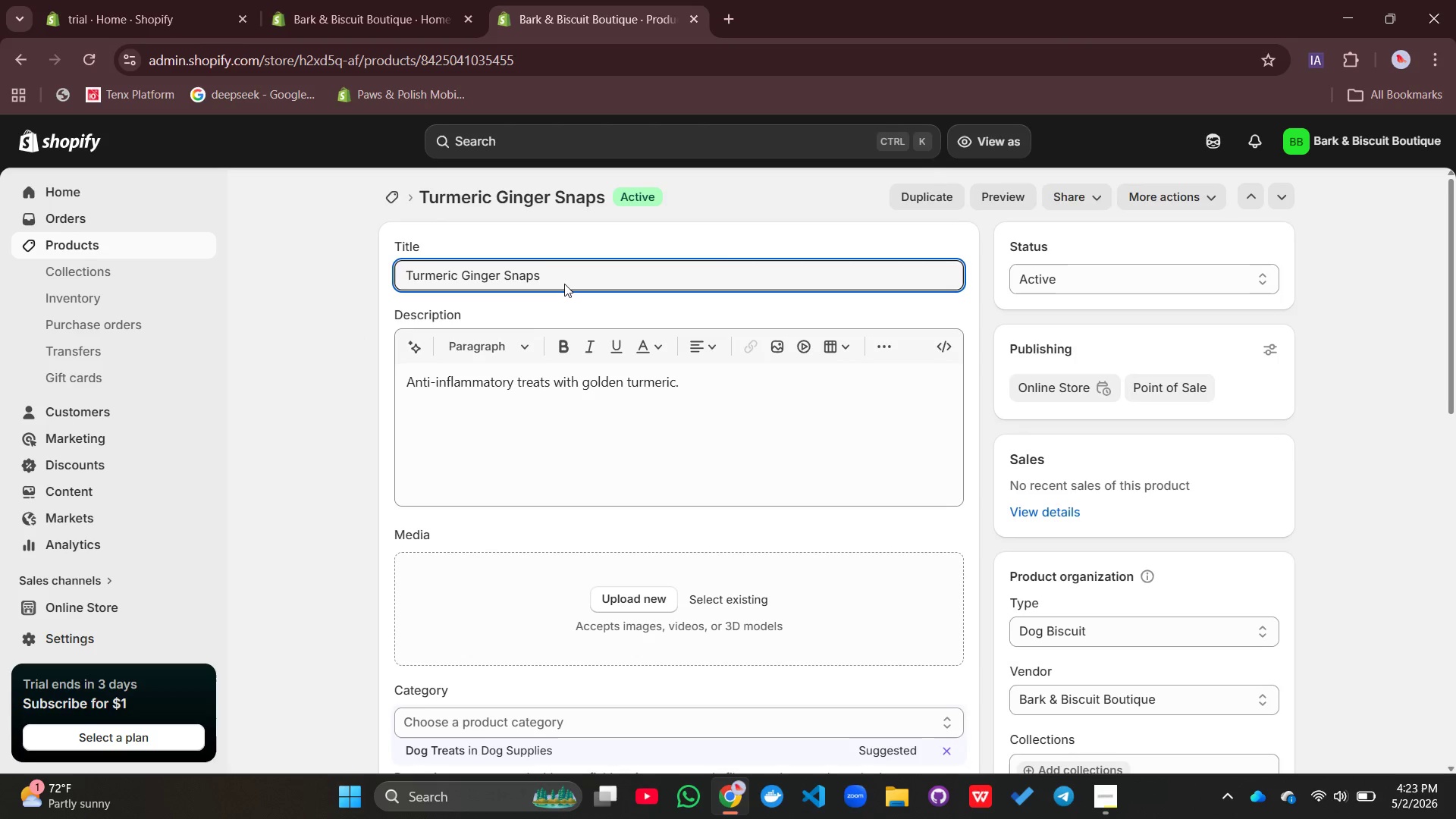 
type( - ant)
key(Backspace)
key(Backspace)
key(Backspace)
type(Anti-flammatory Dog Boscuot)
key(Backspace)
key(Backspace)
type(it)
 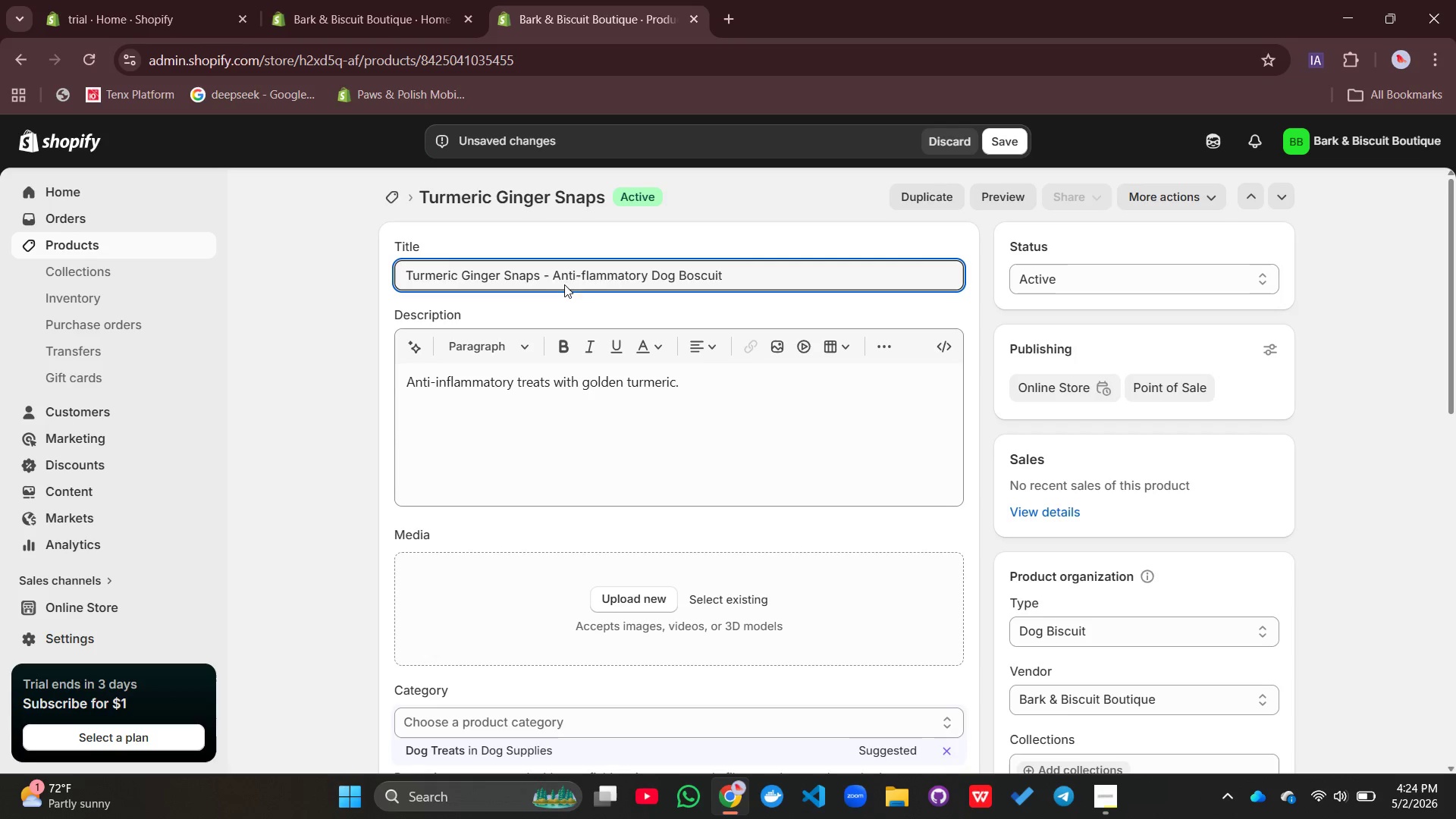 
left_click([693, 271])
 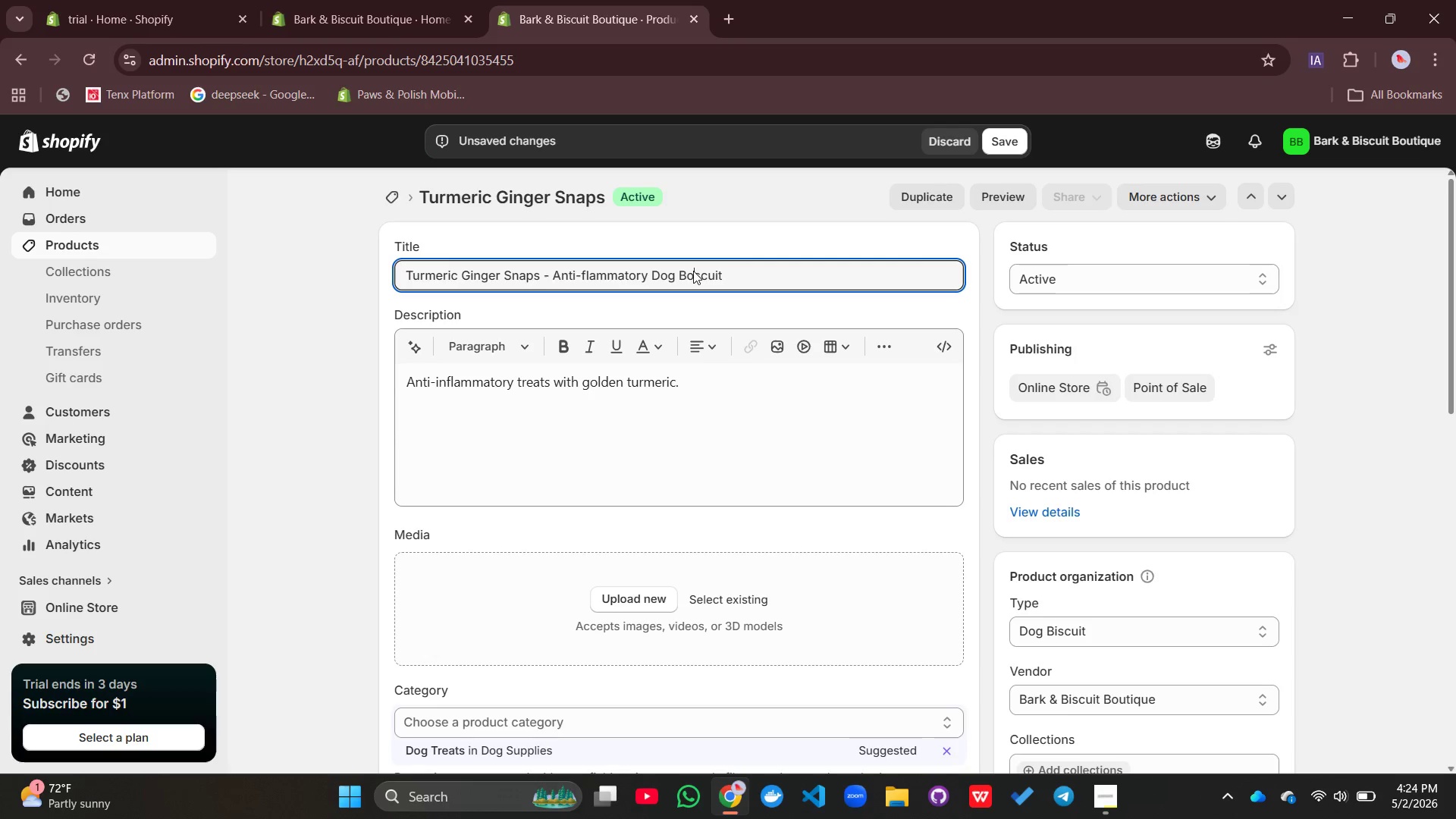 
key(Backspace)
 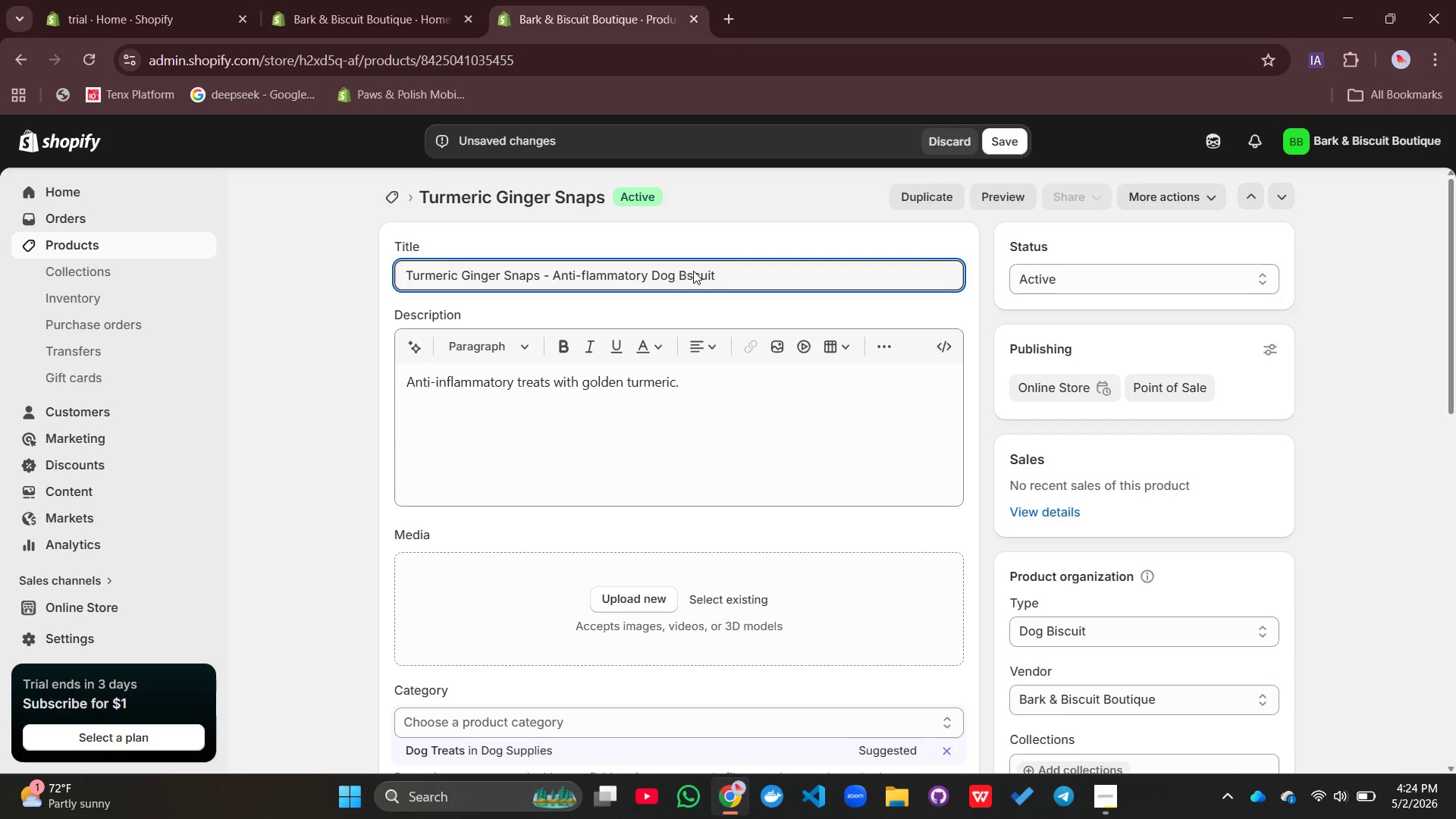 
key(I)
 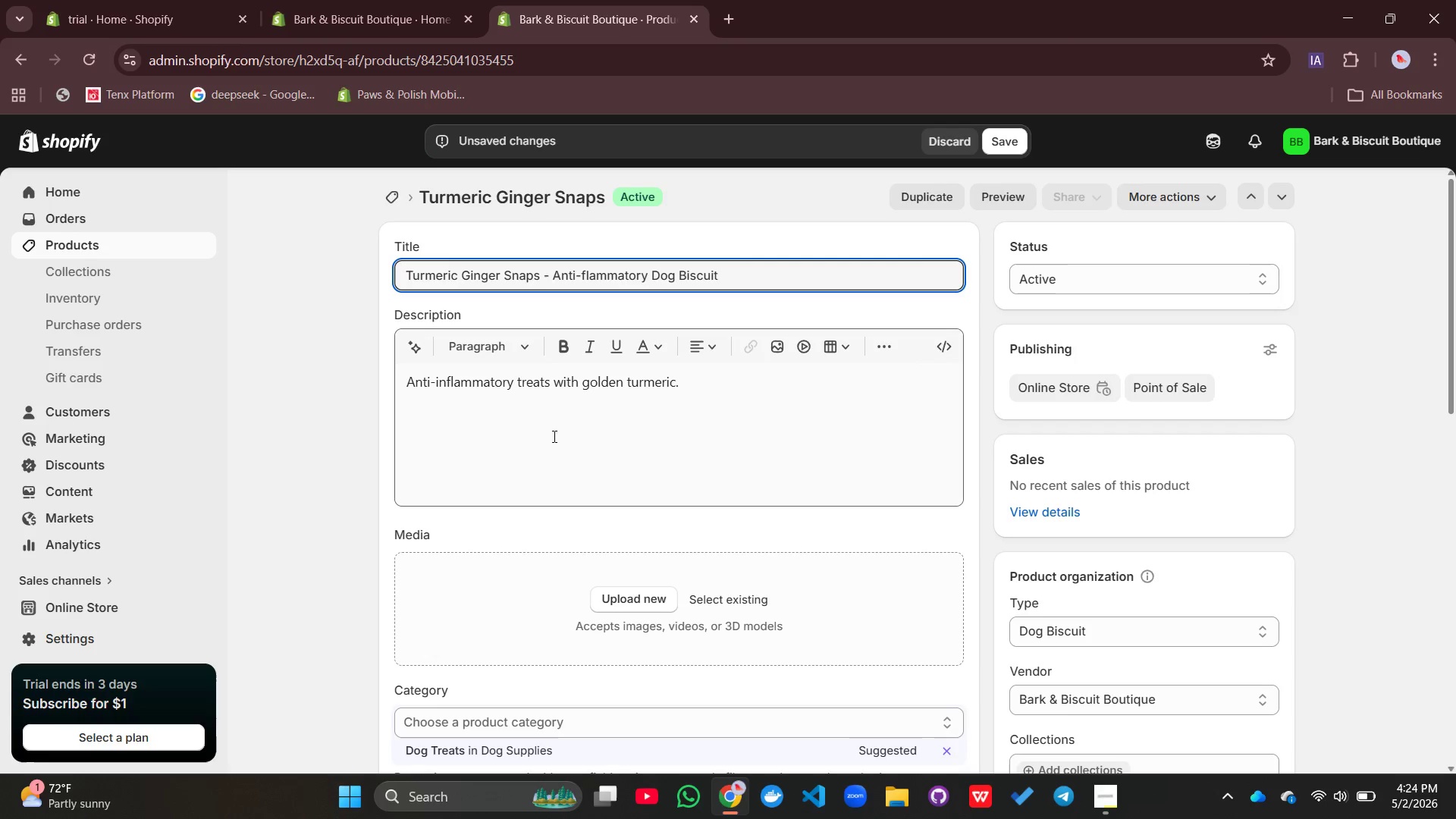 
left_click([551, 436])
 